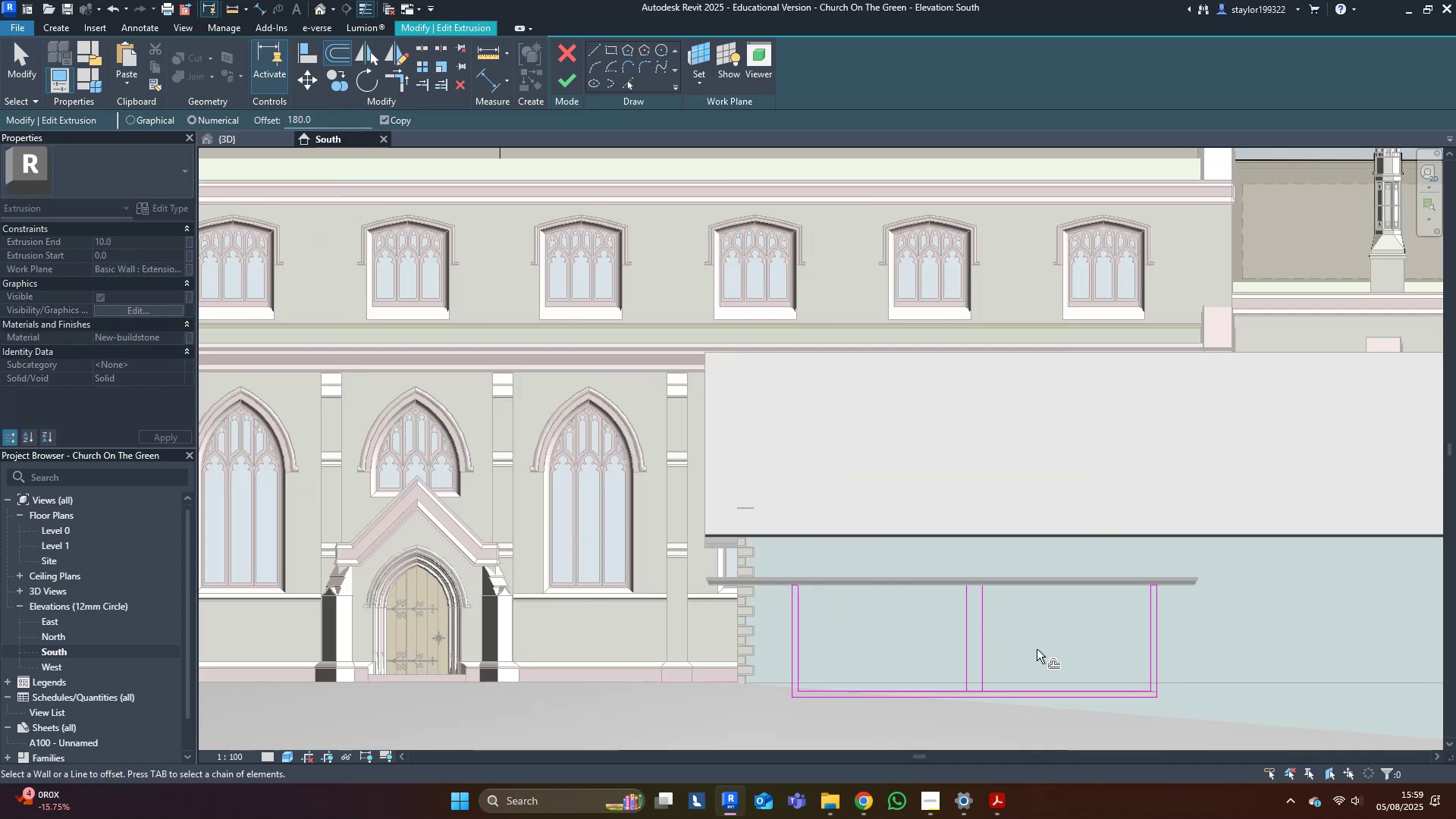 
type(wfs)
 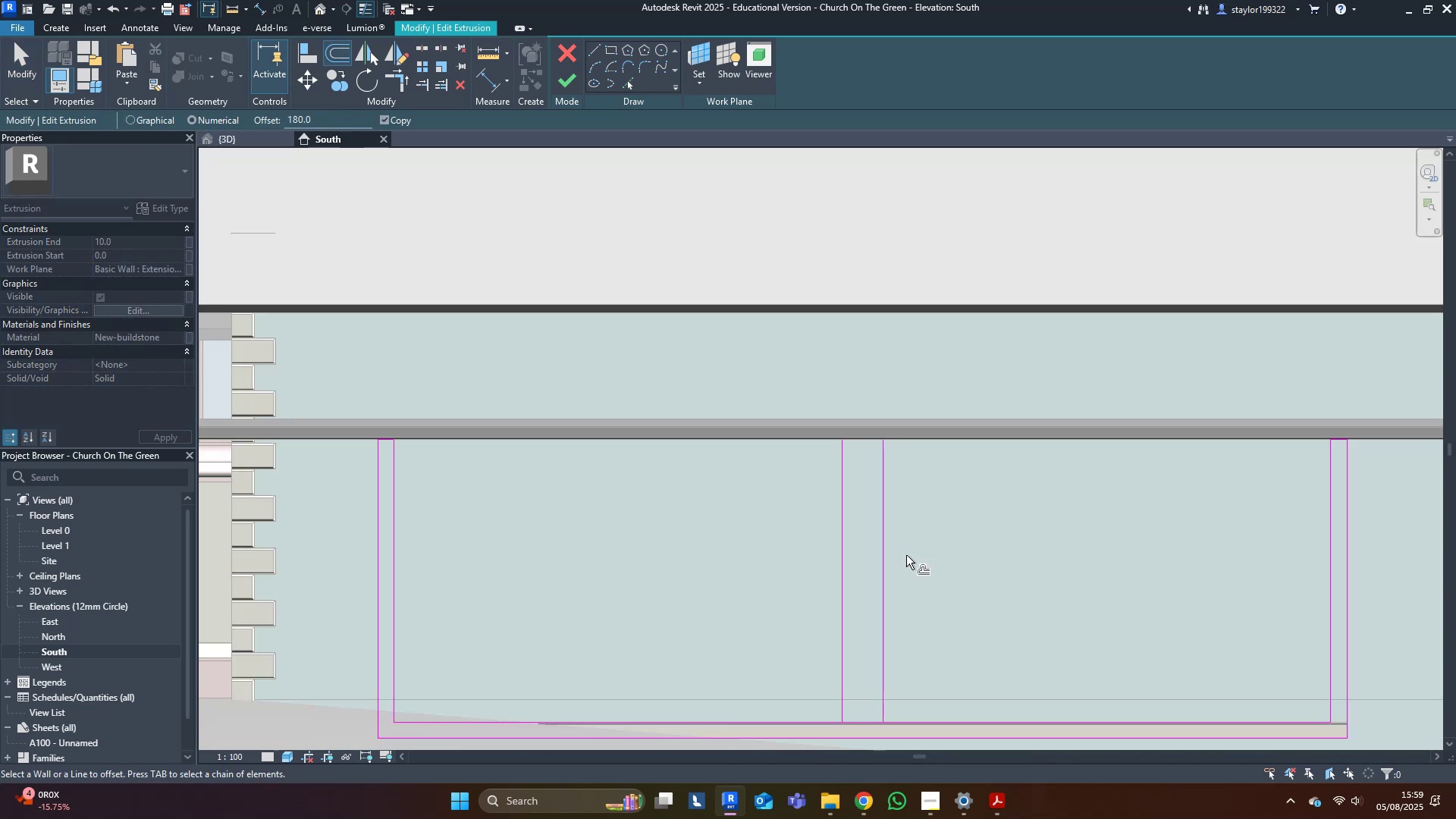 
scroll: coordinate [974, 601], scroll_direction: up, amount: 7.0
 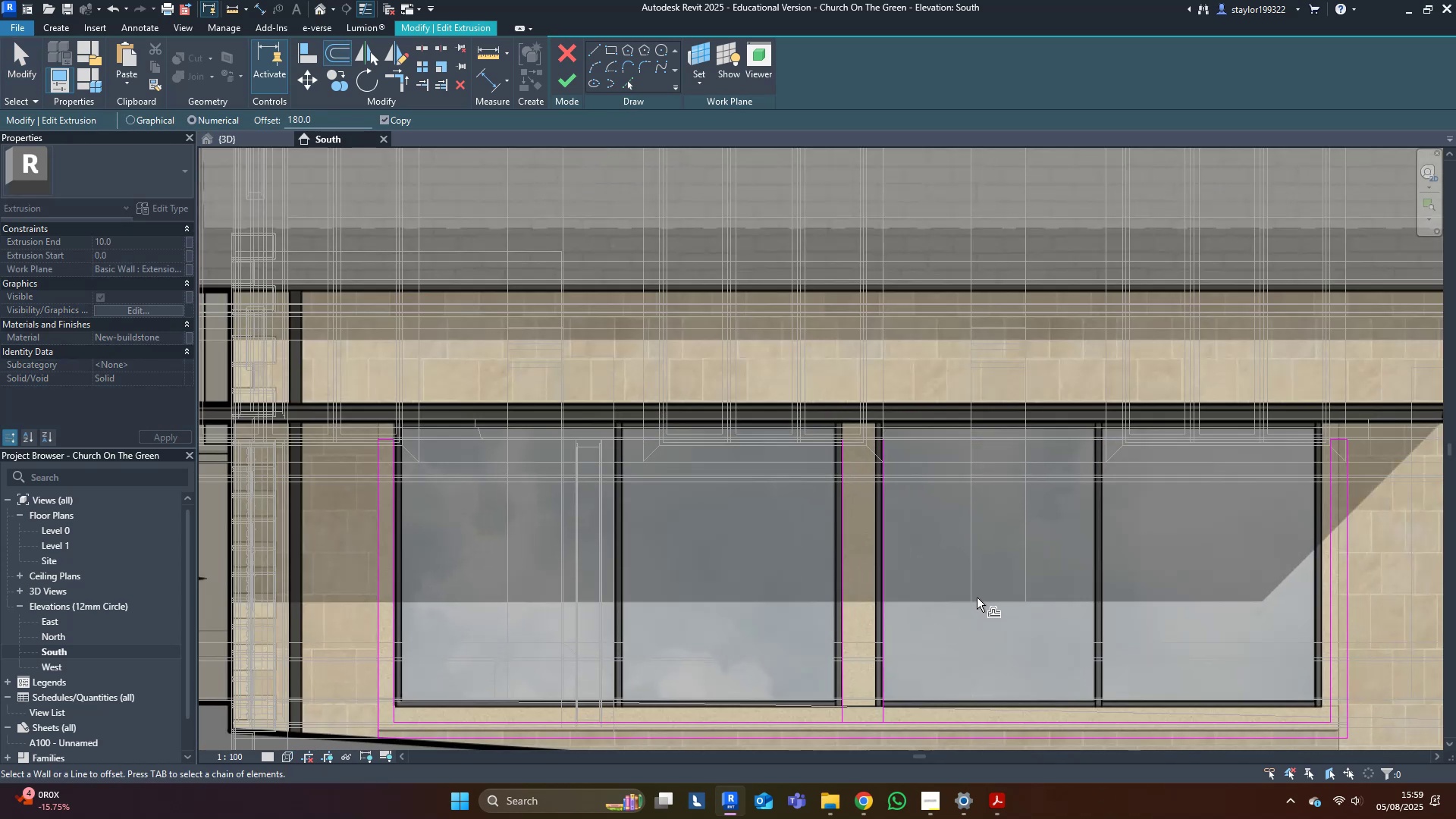 
hold_key(key=D, duration=7.37)
 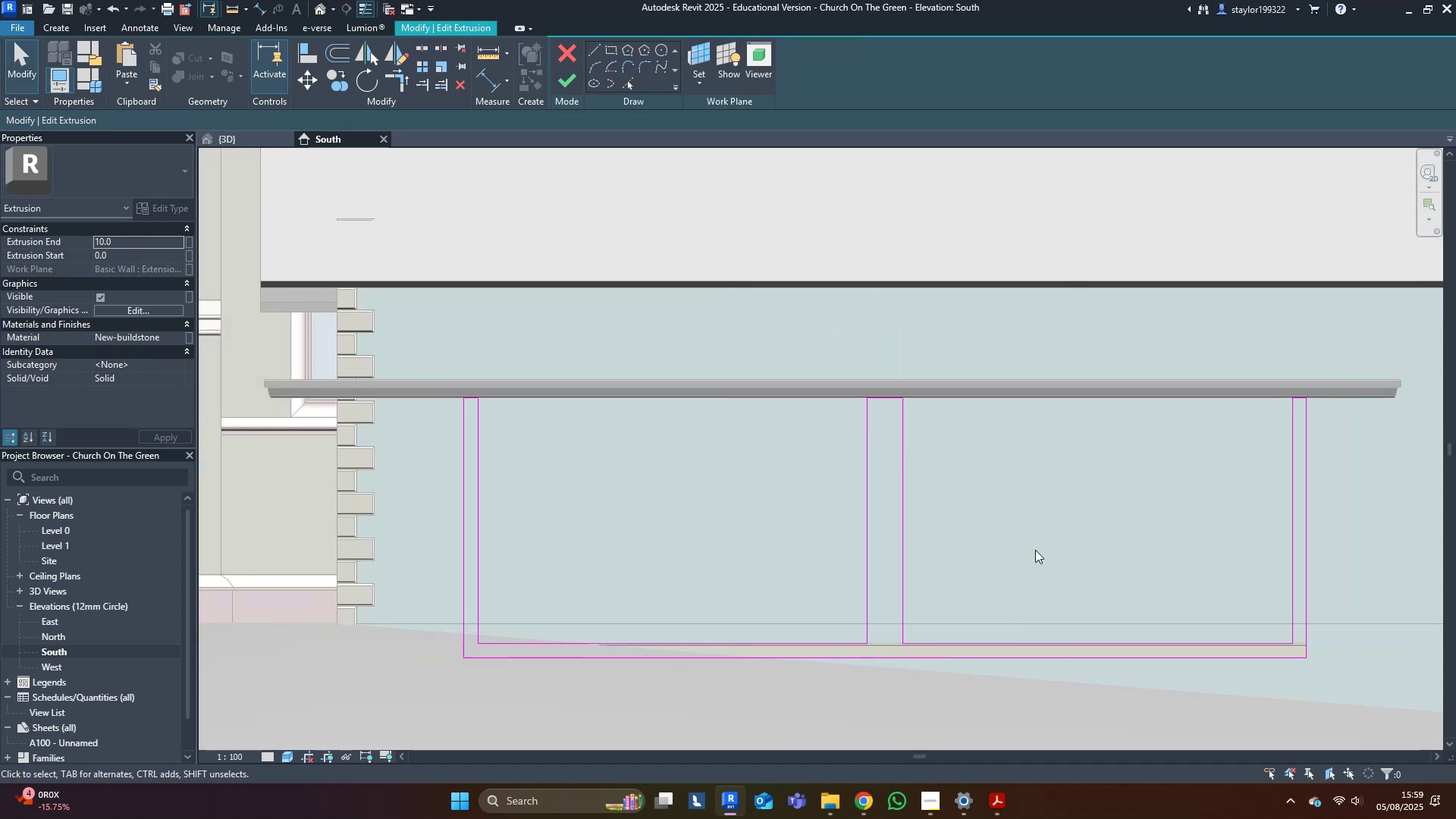 
left_click([595, 52])
 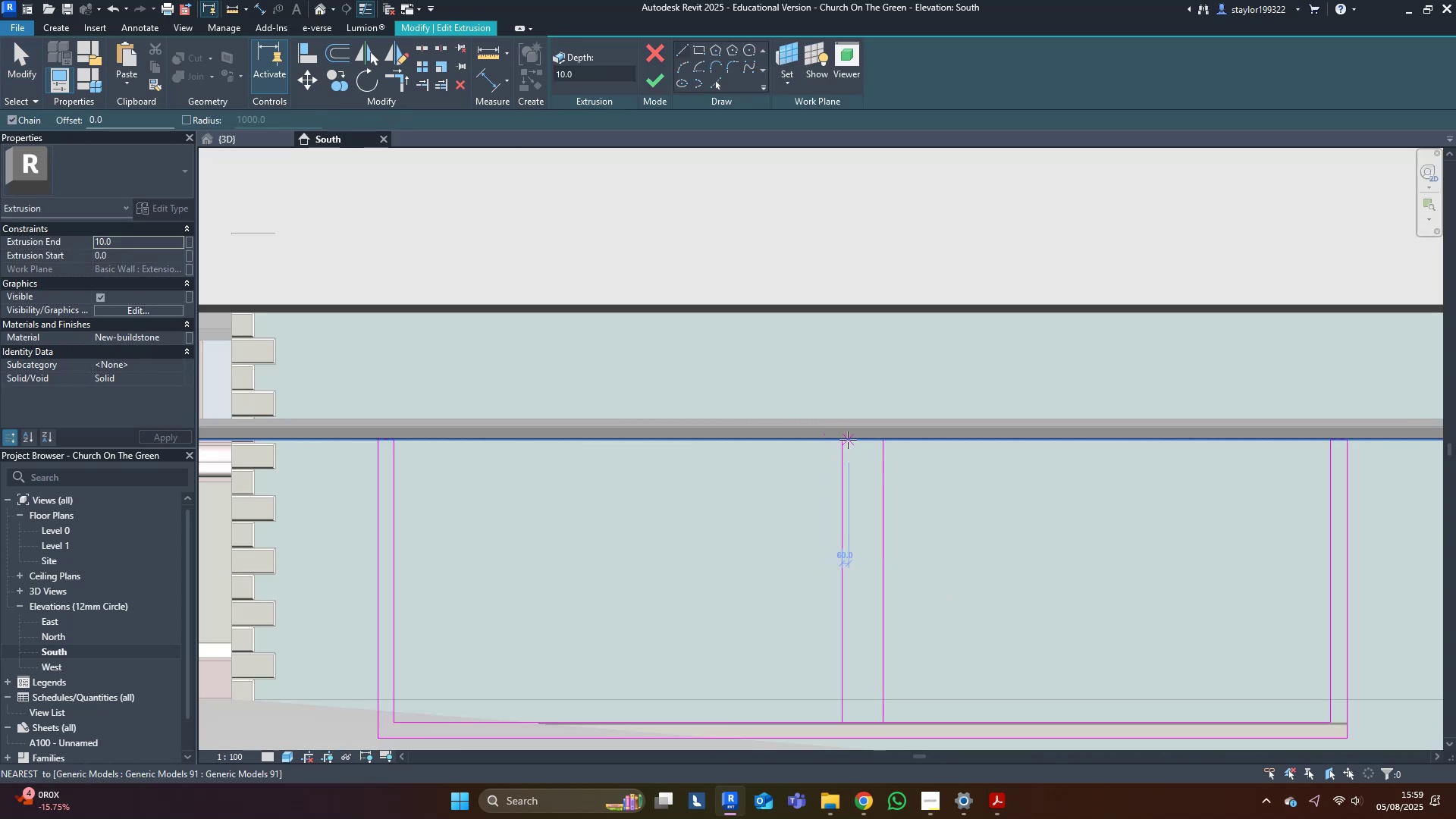 
left_click([841, 439])
 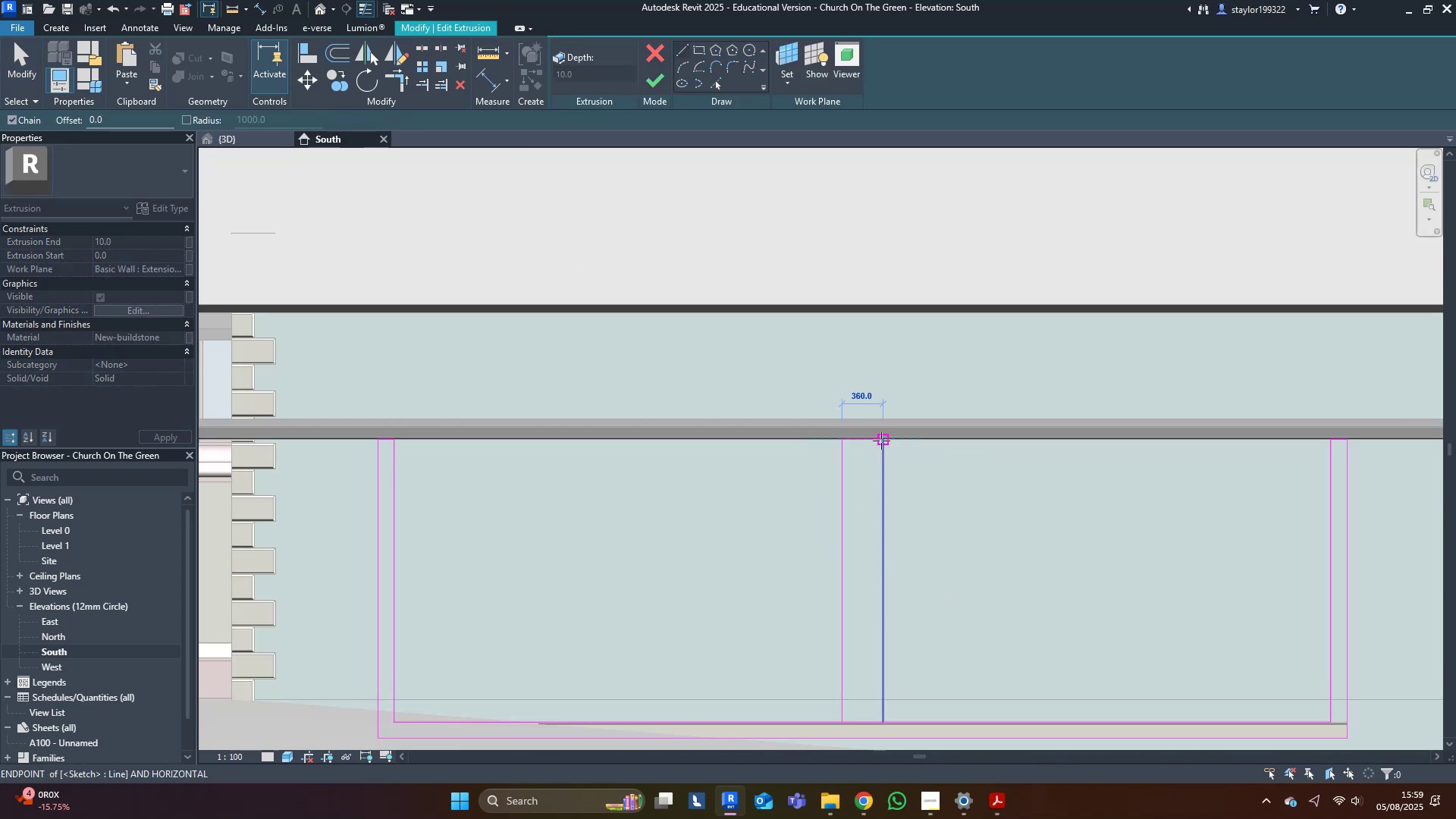 
left_click([881, 441])
 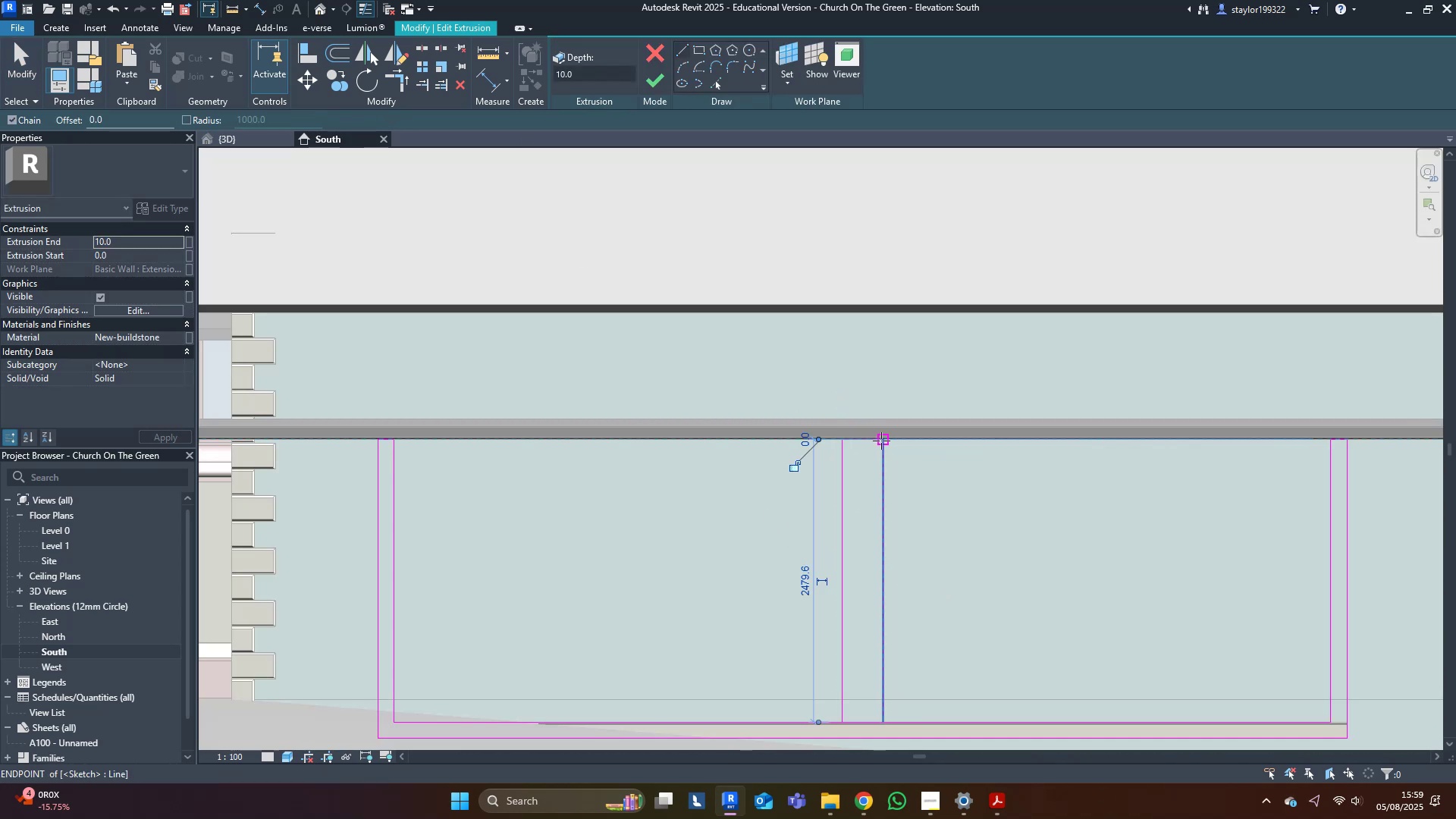 
key(Escape)
type(sl)
 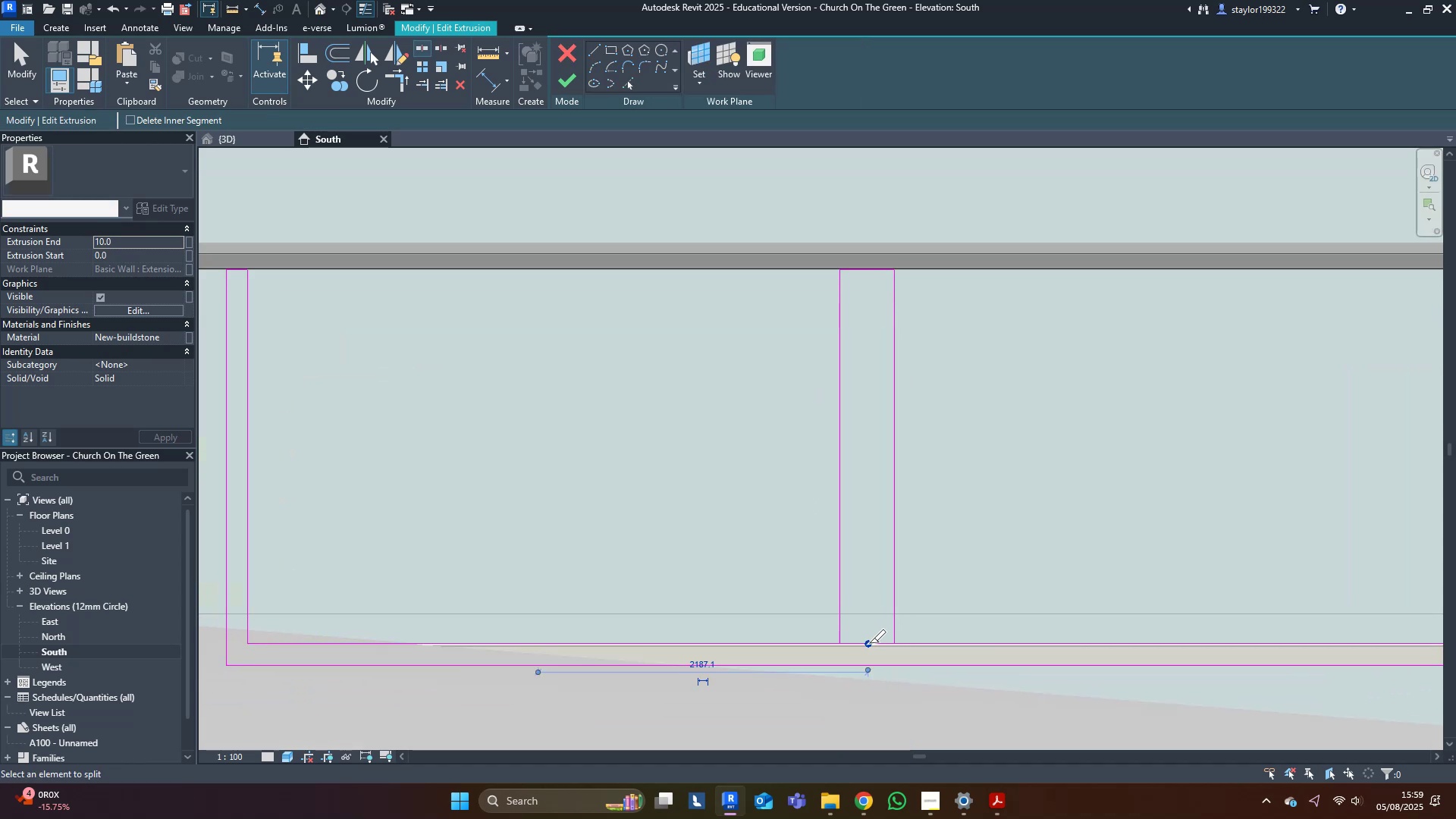 
scroll: coordinate [914, 635], scroll_direction: up, amount: 2.0
 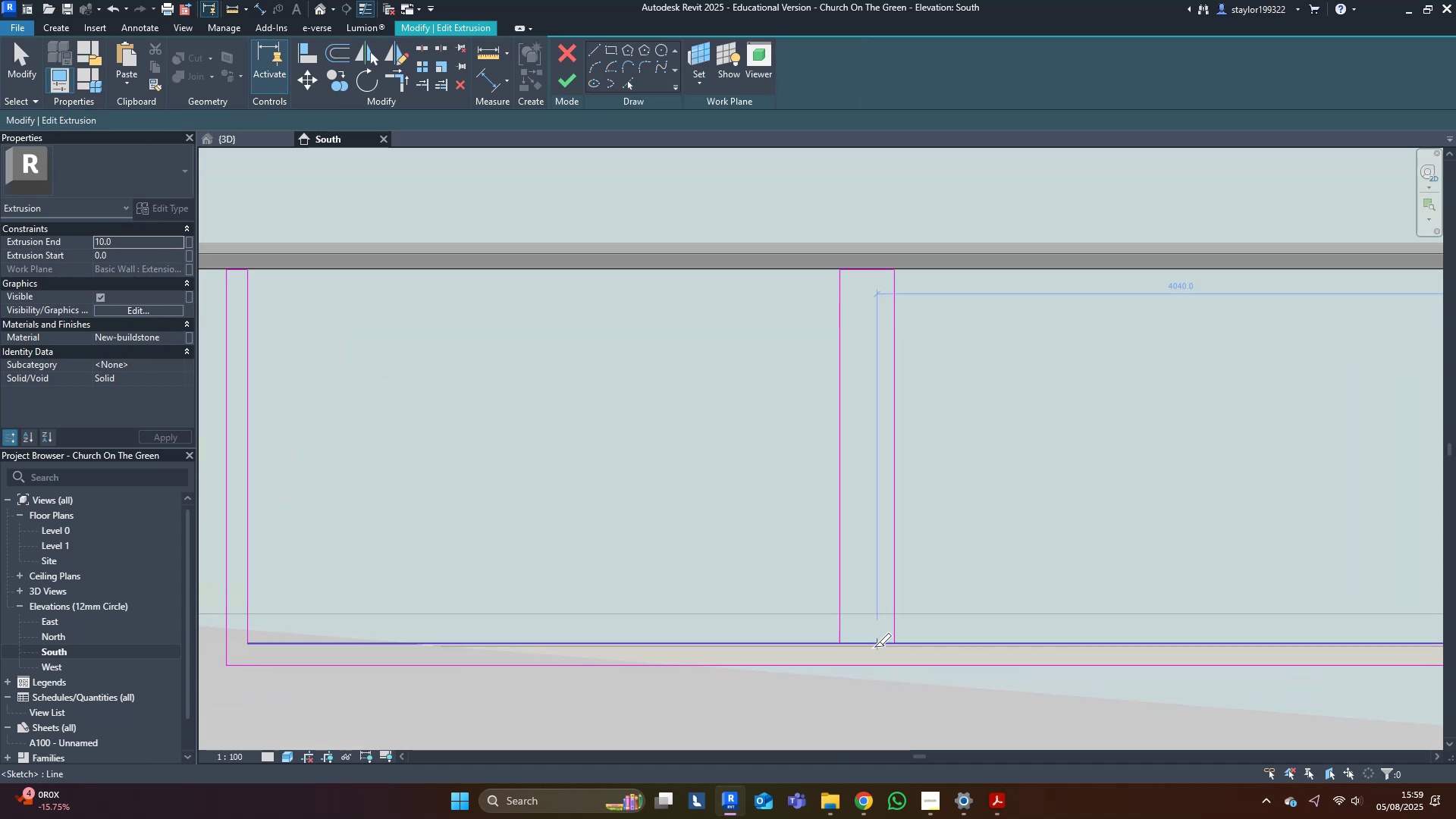 
left_click([869, 643])
 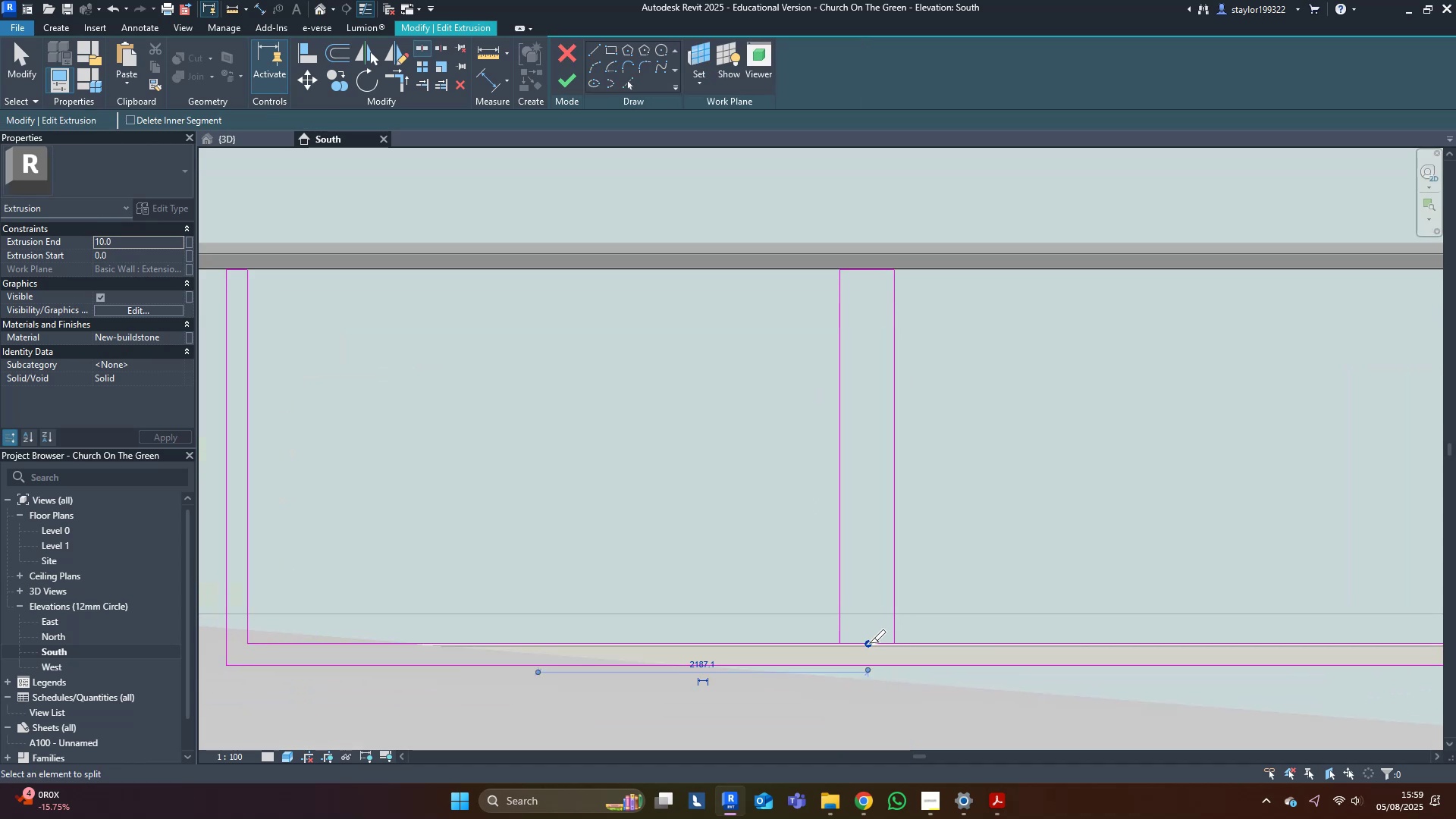 
key(T)
 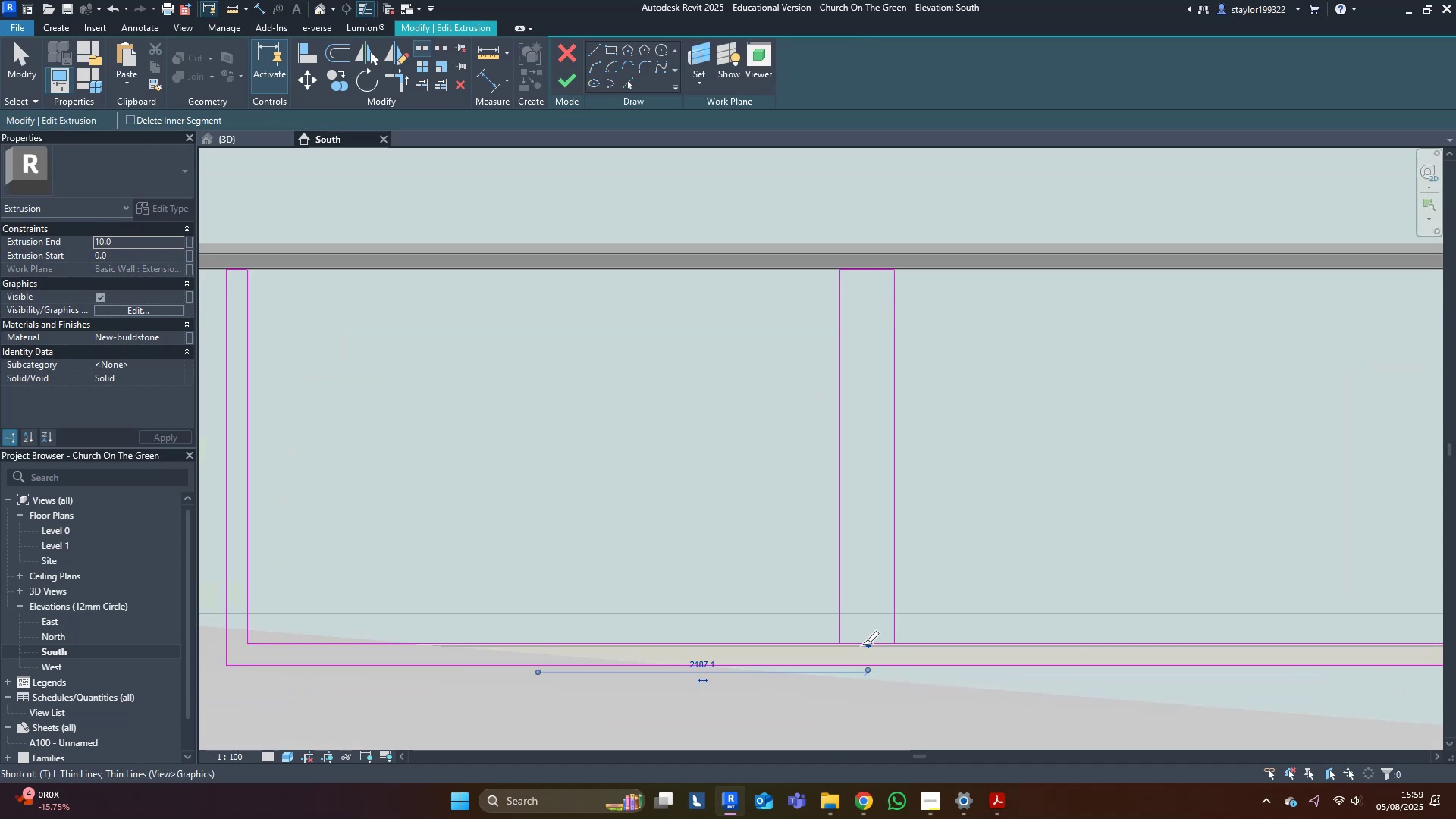 
hold_key(key=R, duration=23.63)
 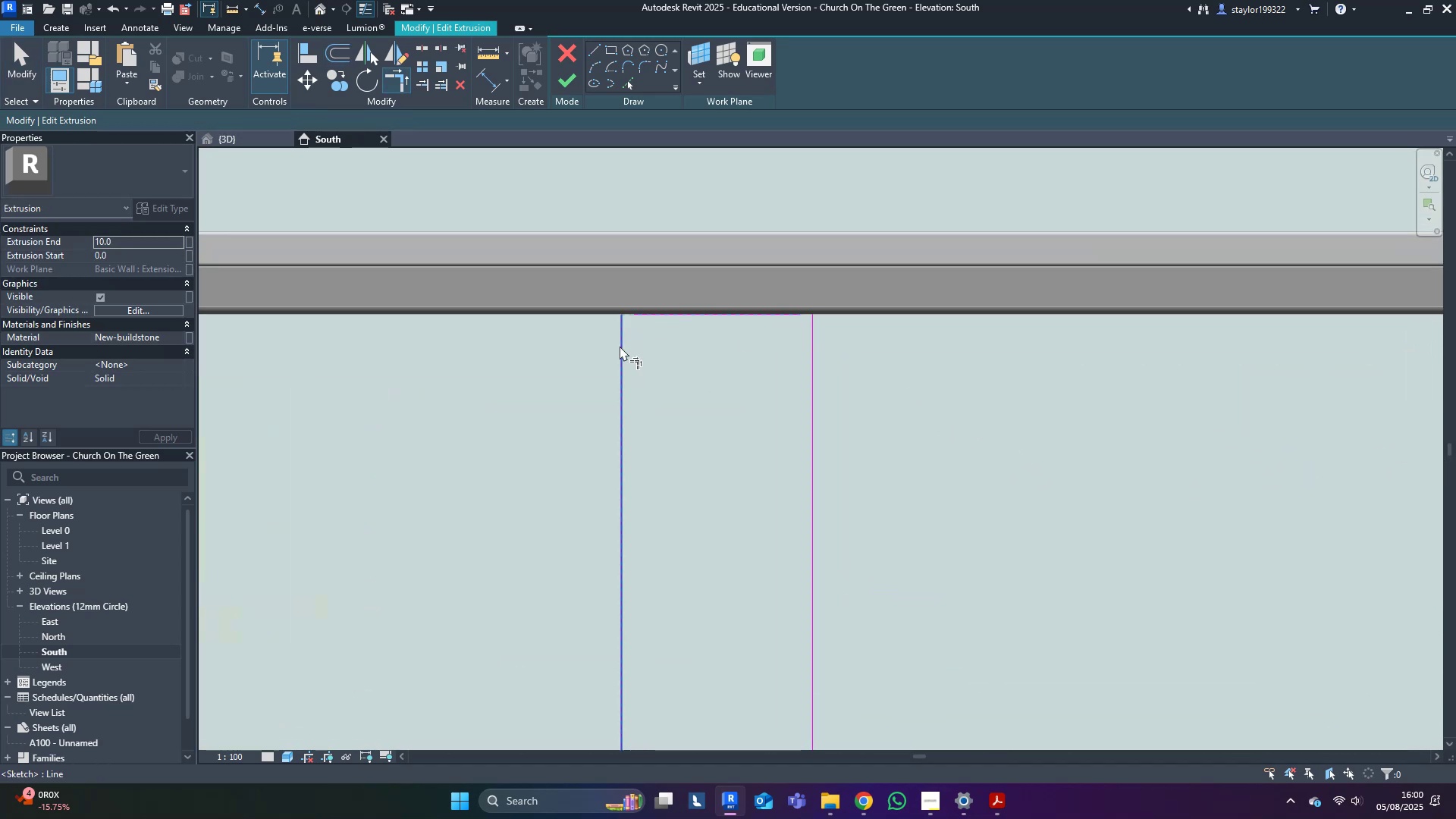 
double_click([809, 644])
 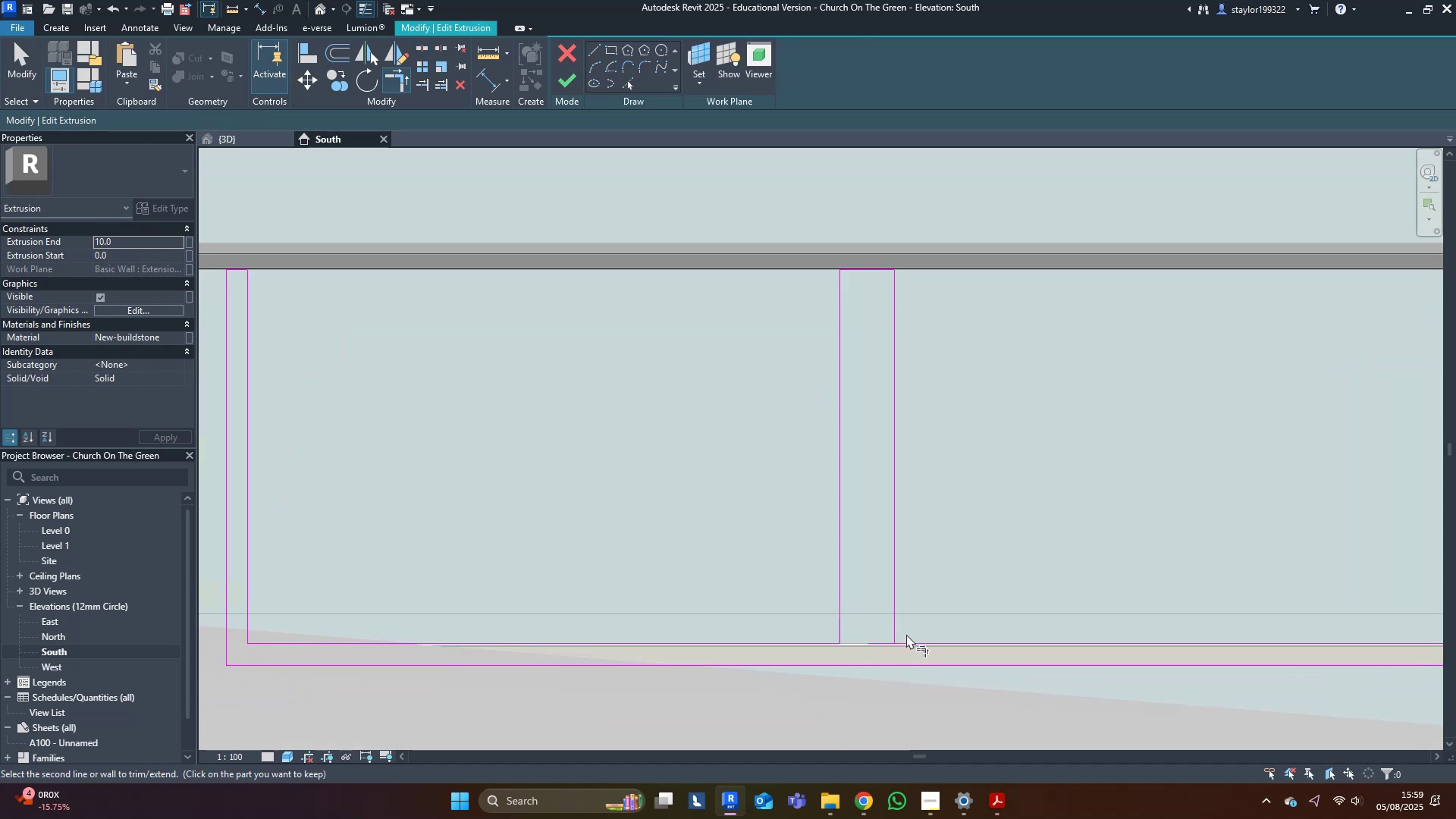 
triple_click([916, 646])
 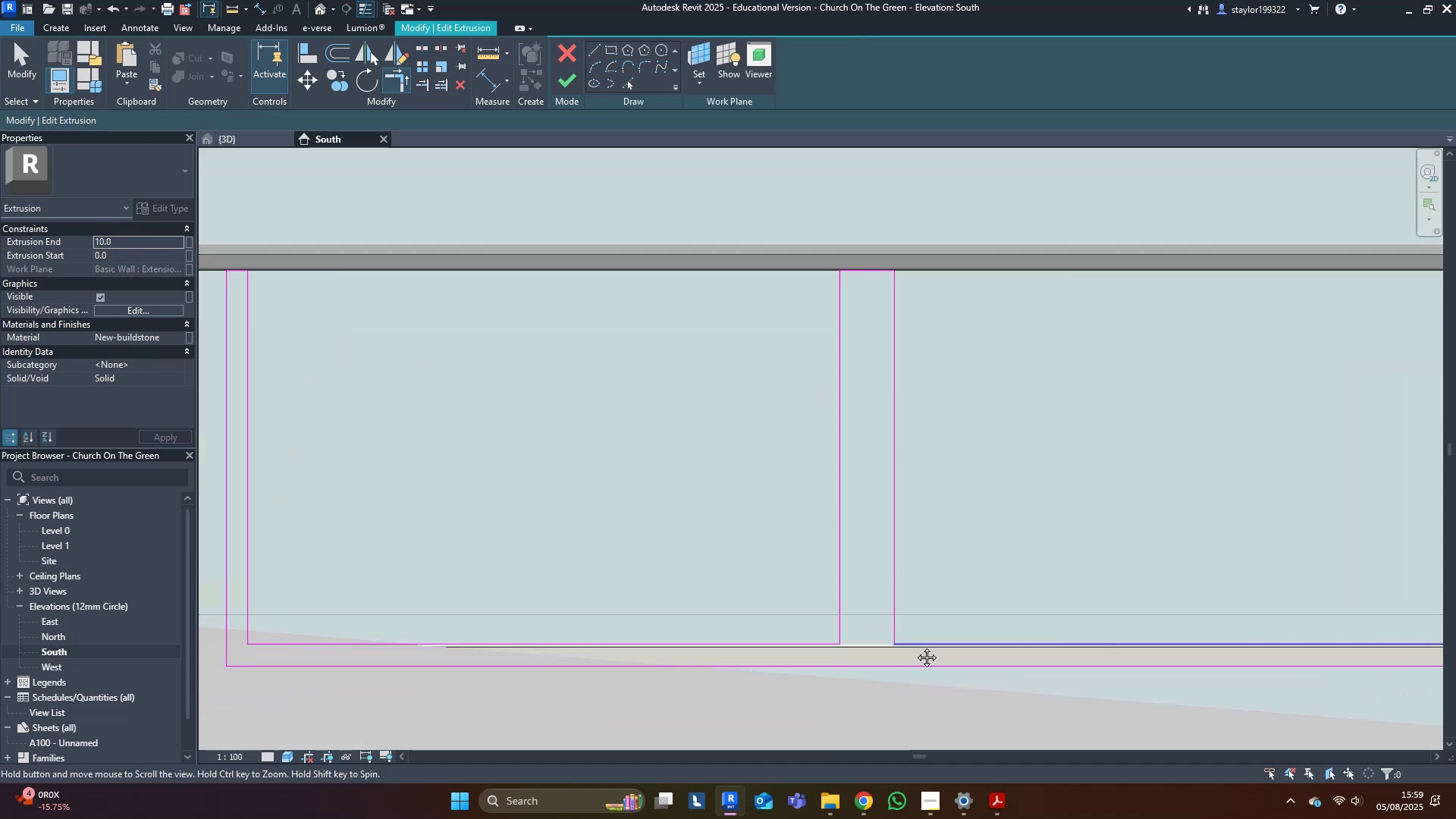 
scroll: coordinate [915, 646], scroll_direction: down, amount: 3.0
 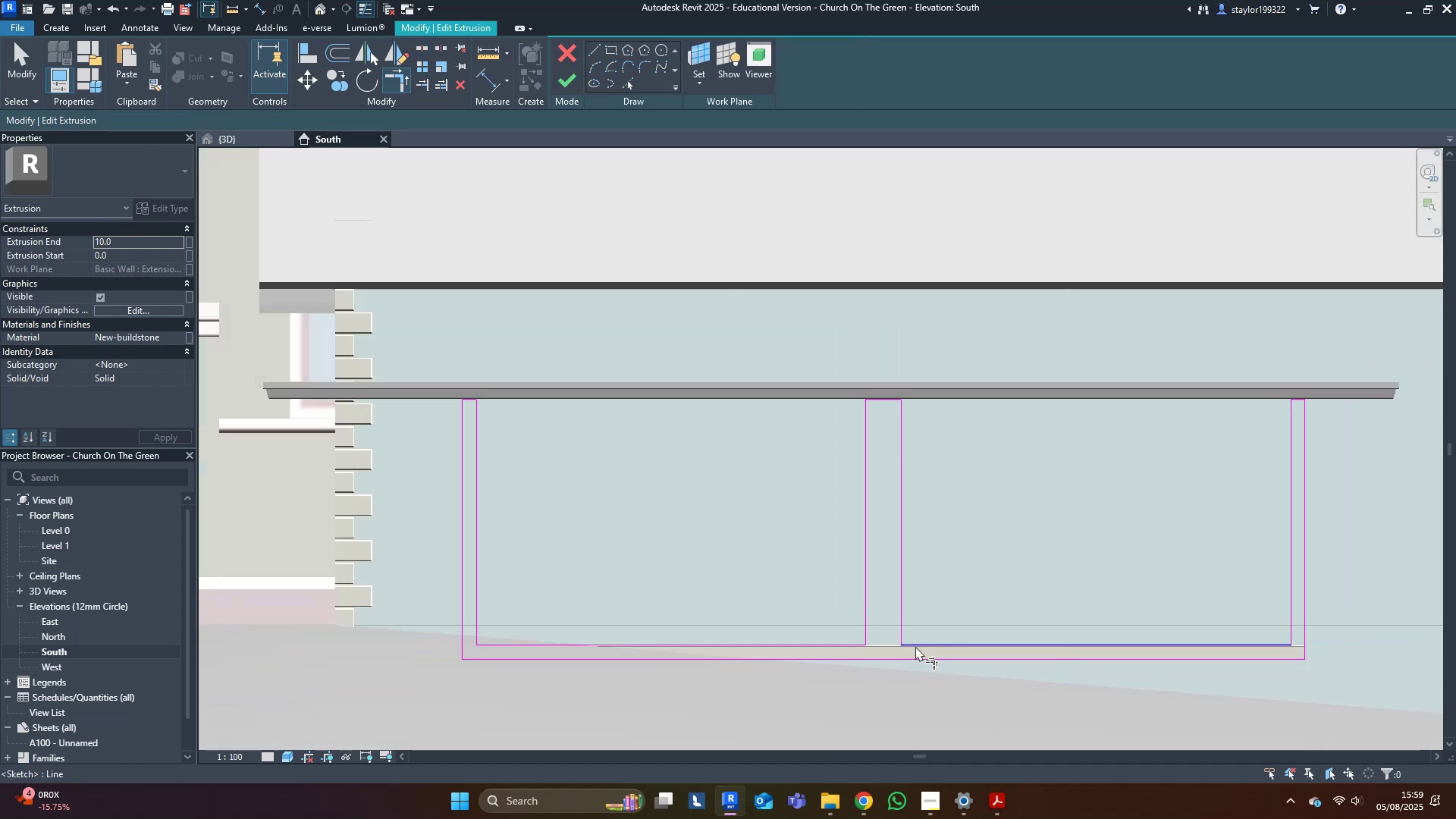 
key(M)
 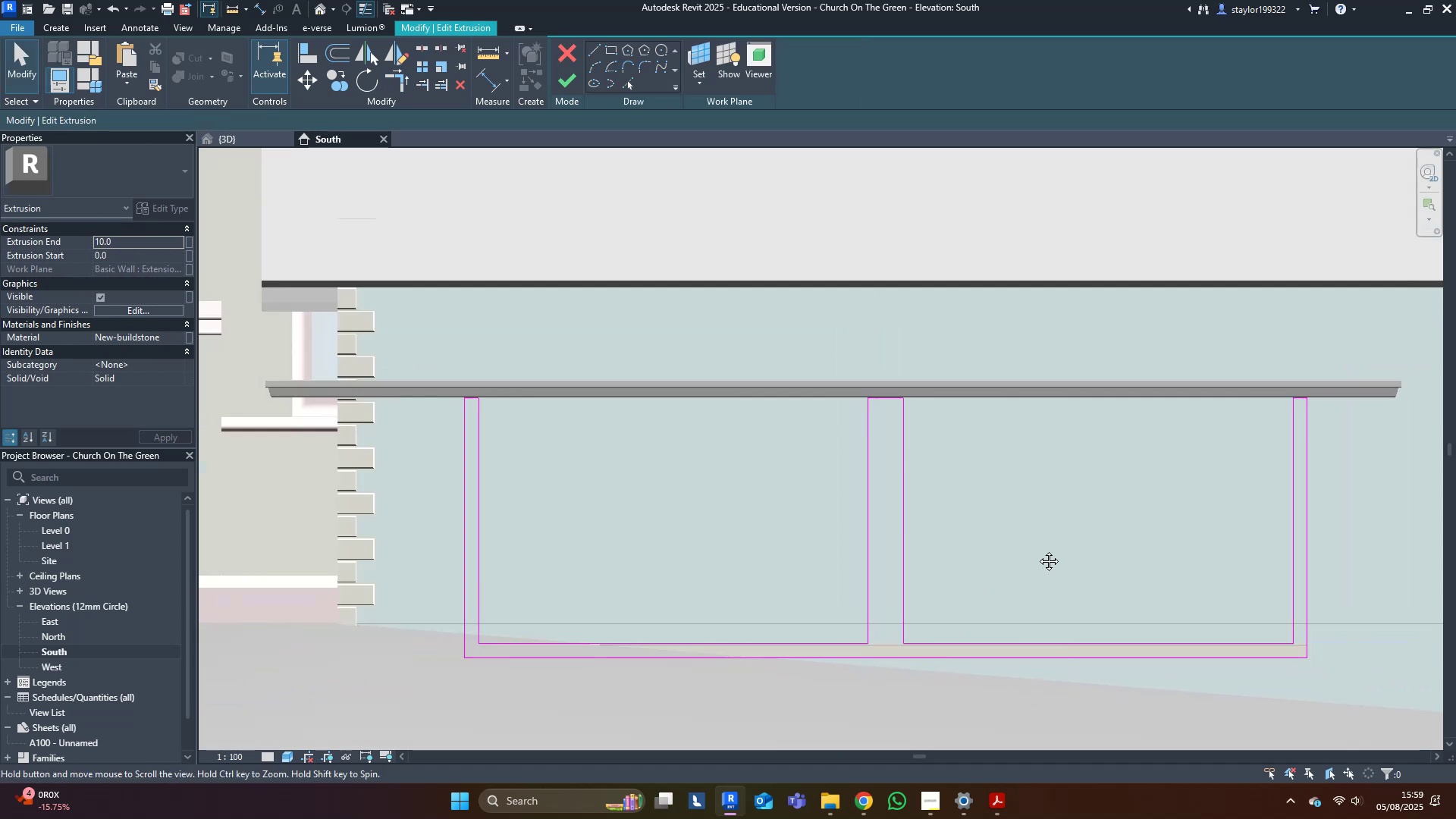 
key(Escape)
 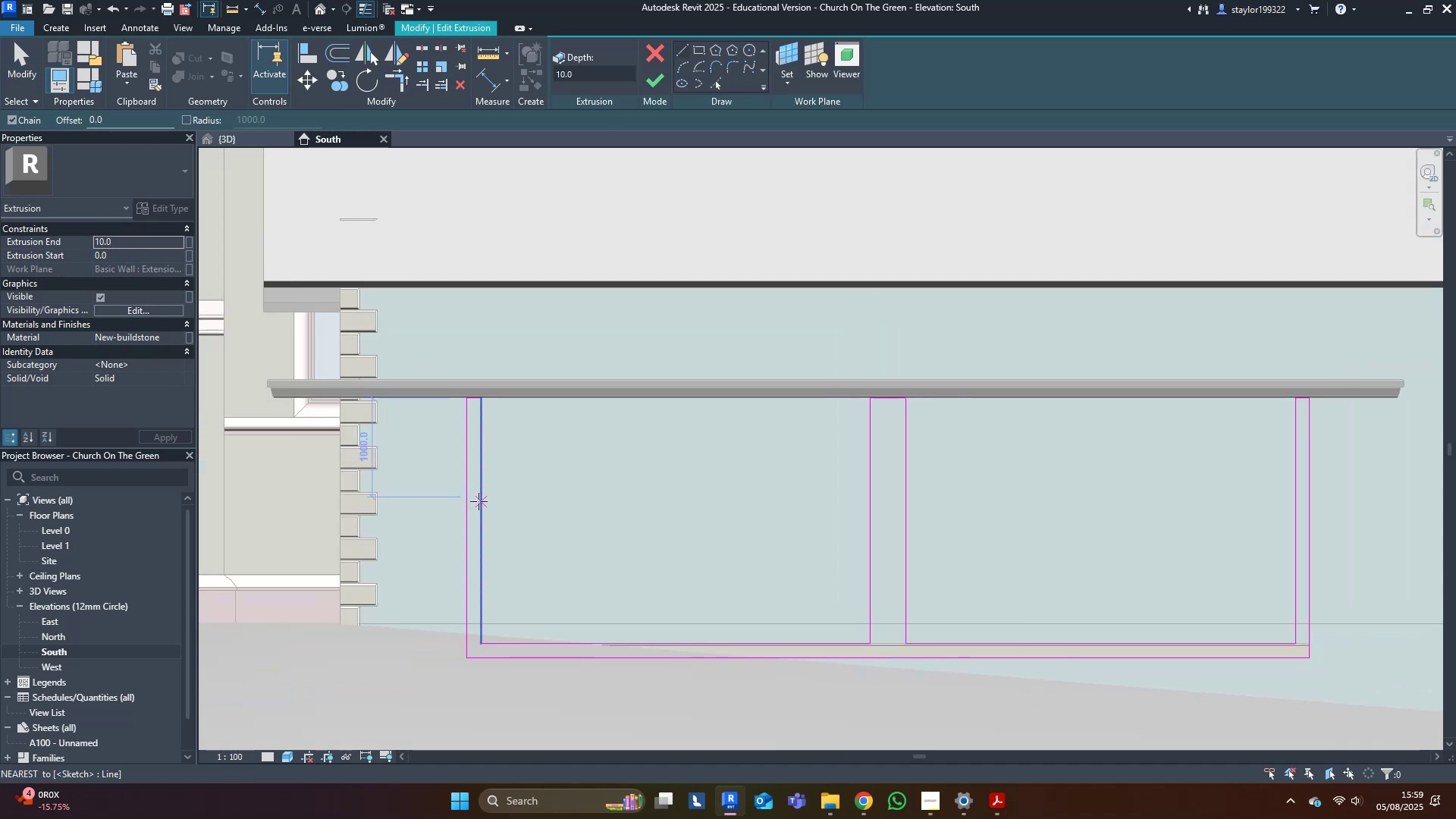 
left_click([479, 503])
 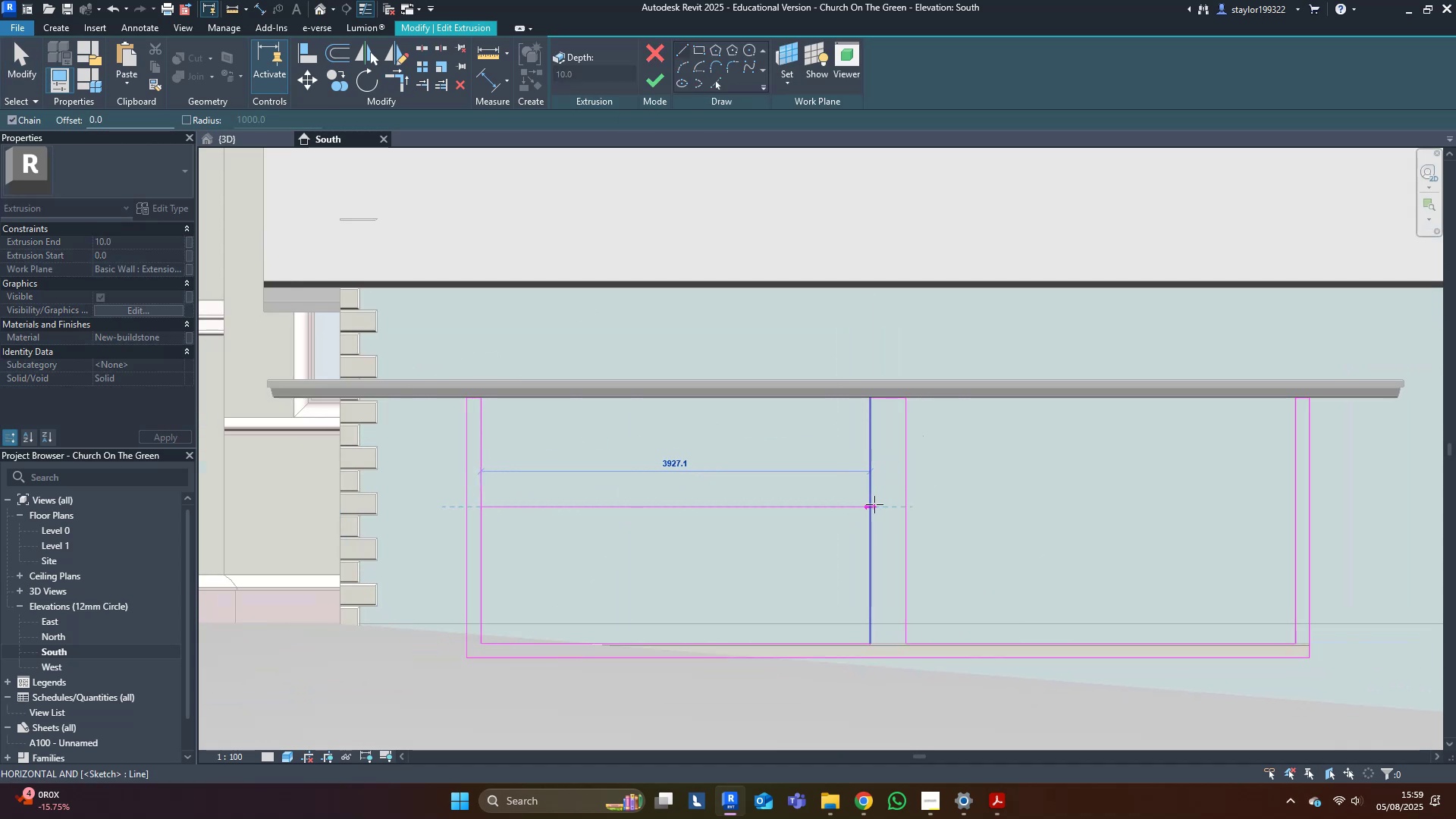 
key(Escape)
 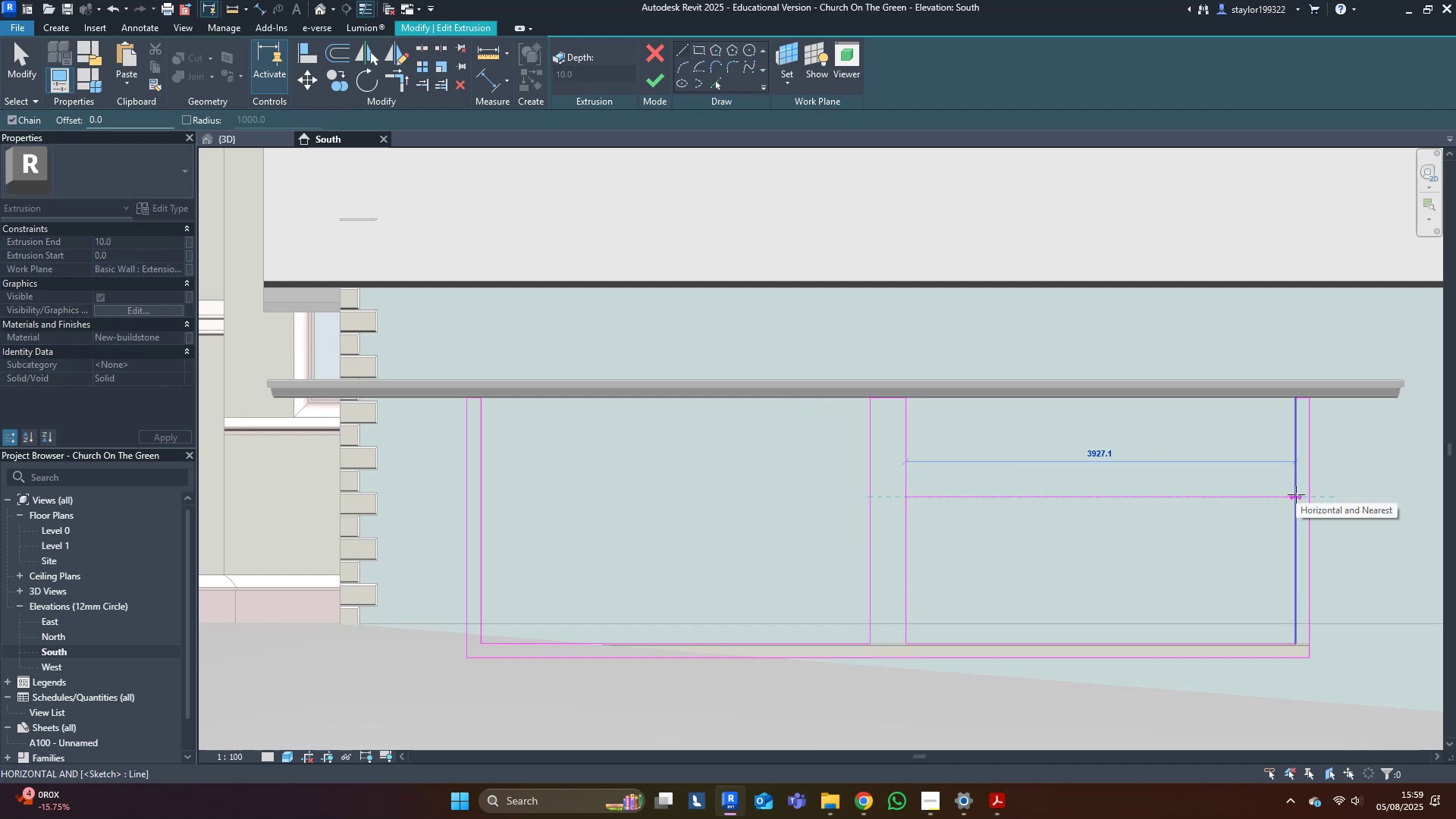 
key(Escape)
 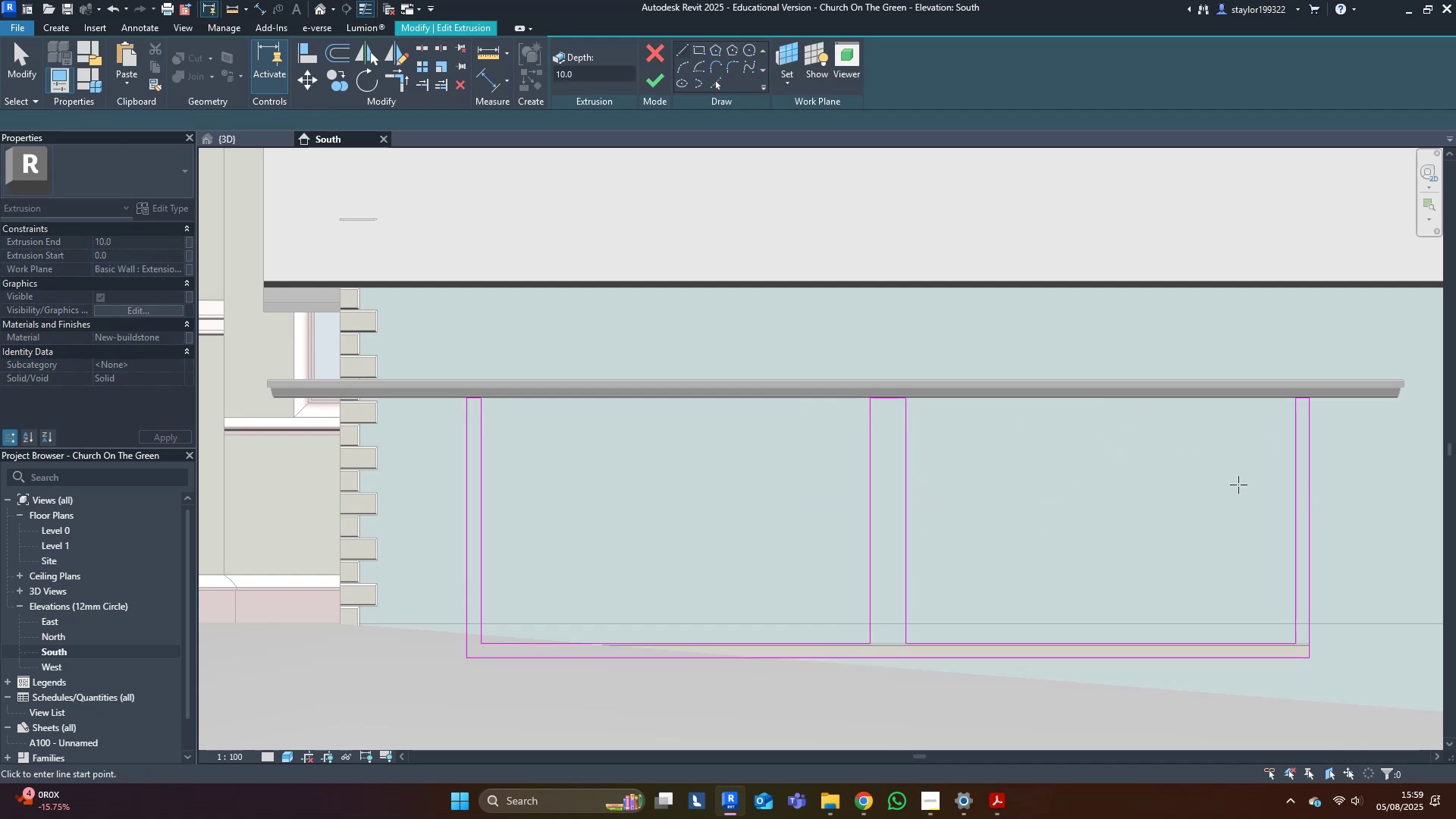 
middle_click([1238, 485])
 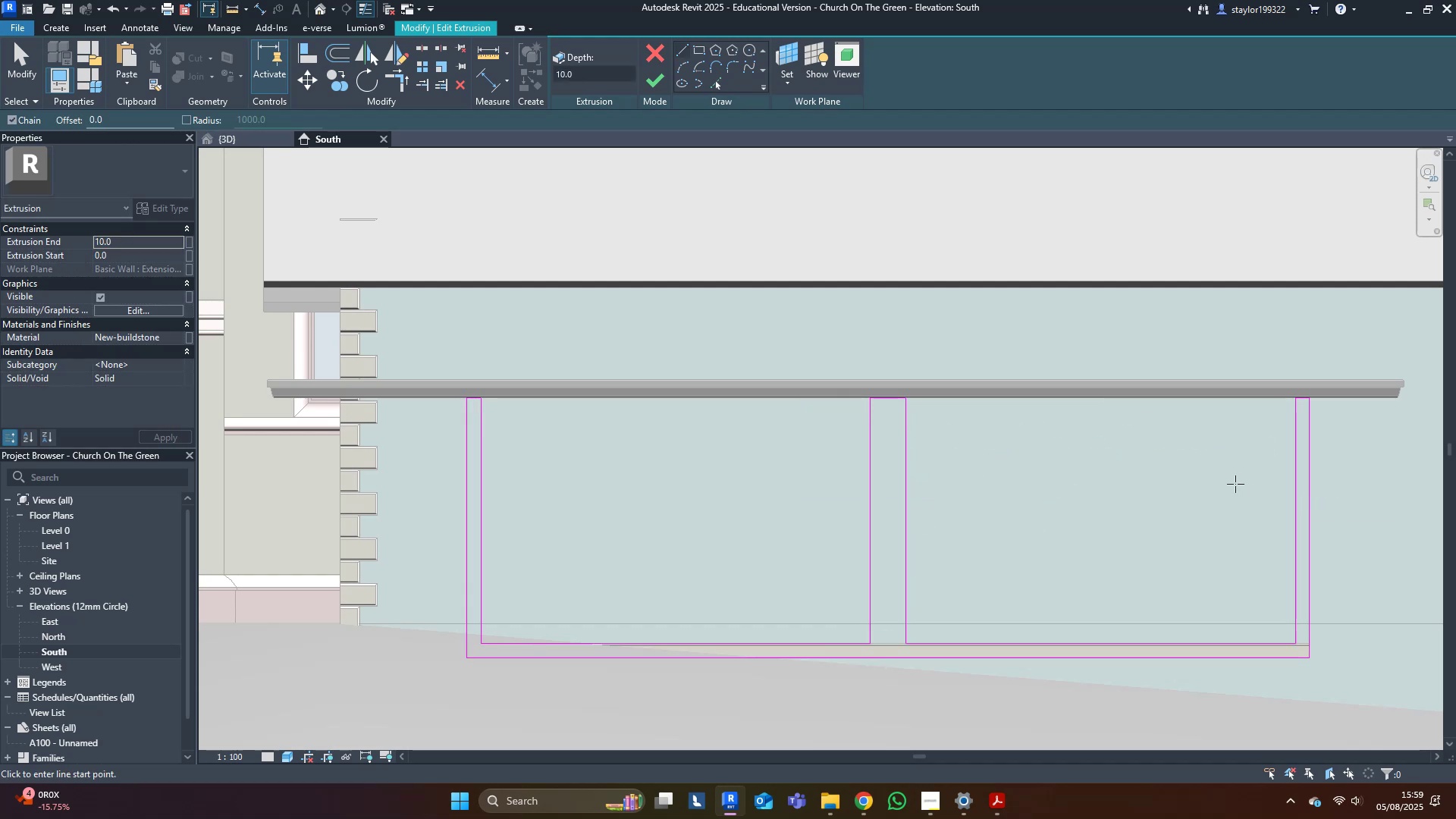 
type(of39000)
key(Backspace)
 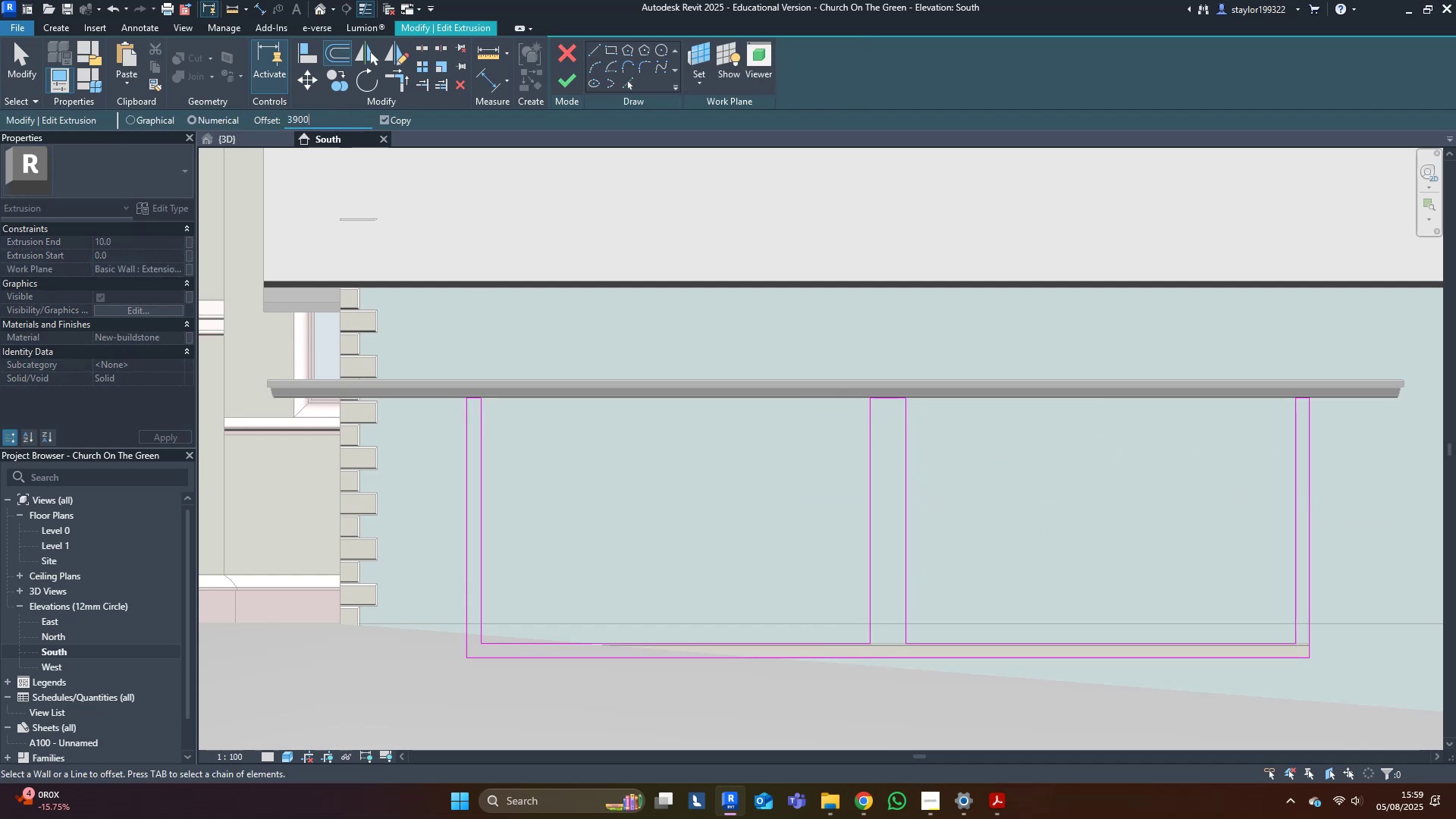 
key(Enter)
 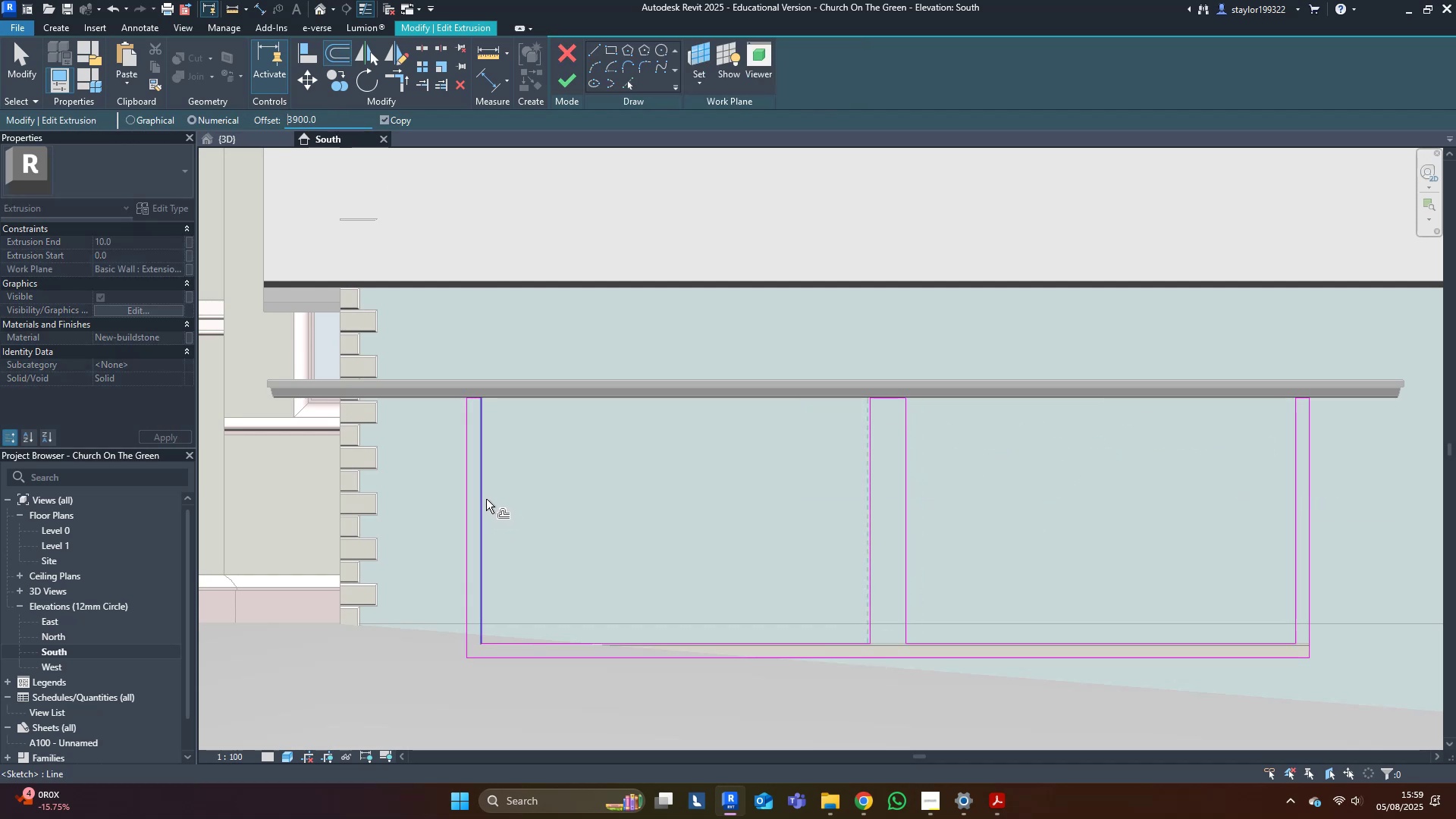 
left_click([486, 499])
 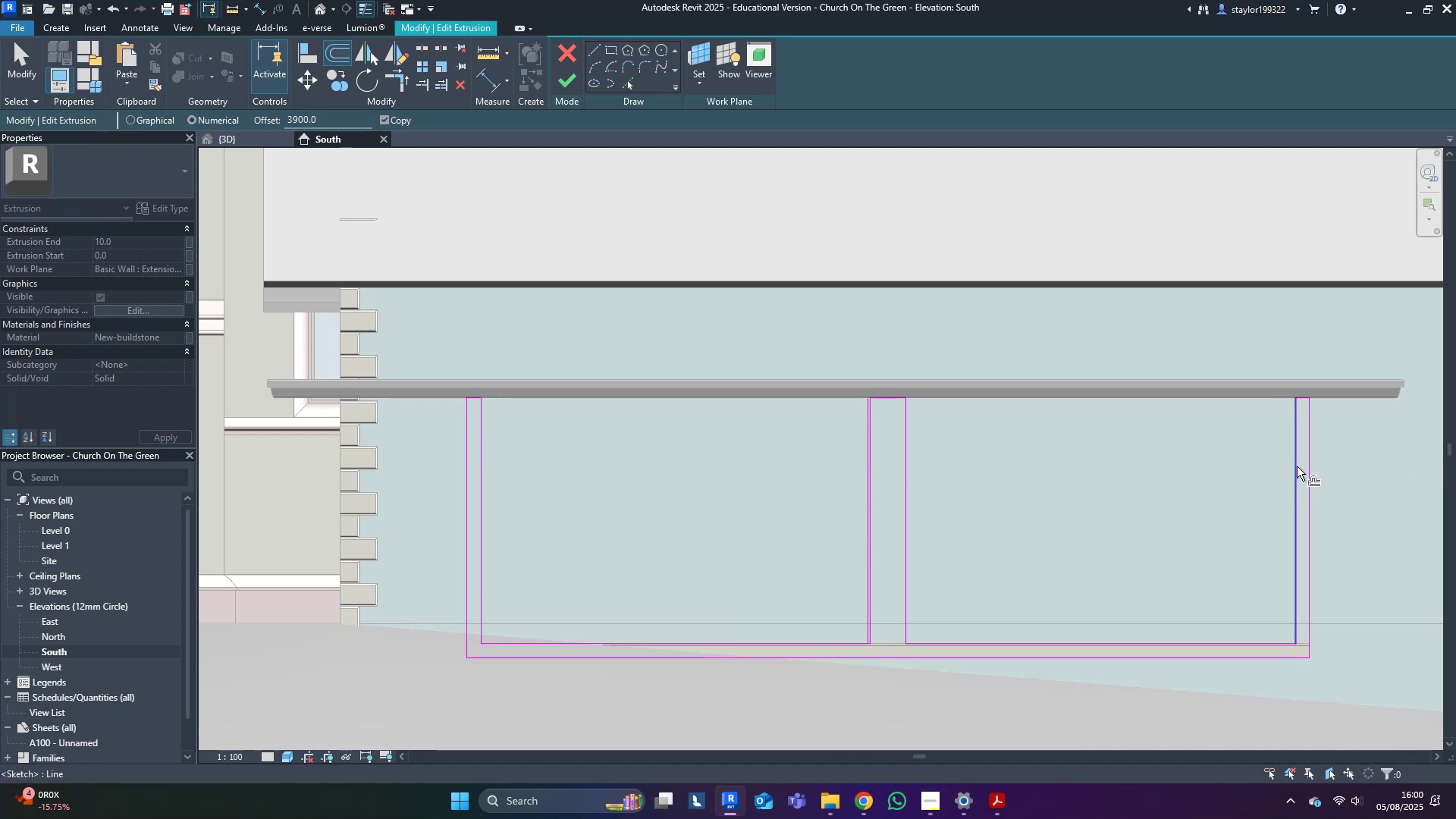 
left_click([1292, 466])
 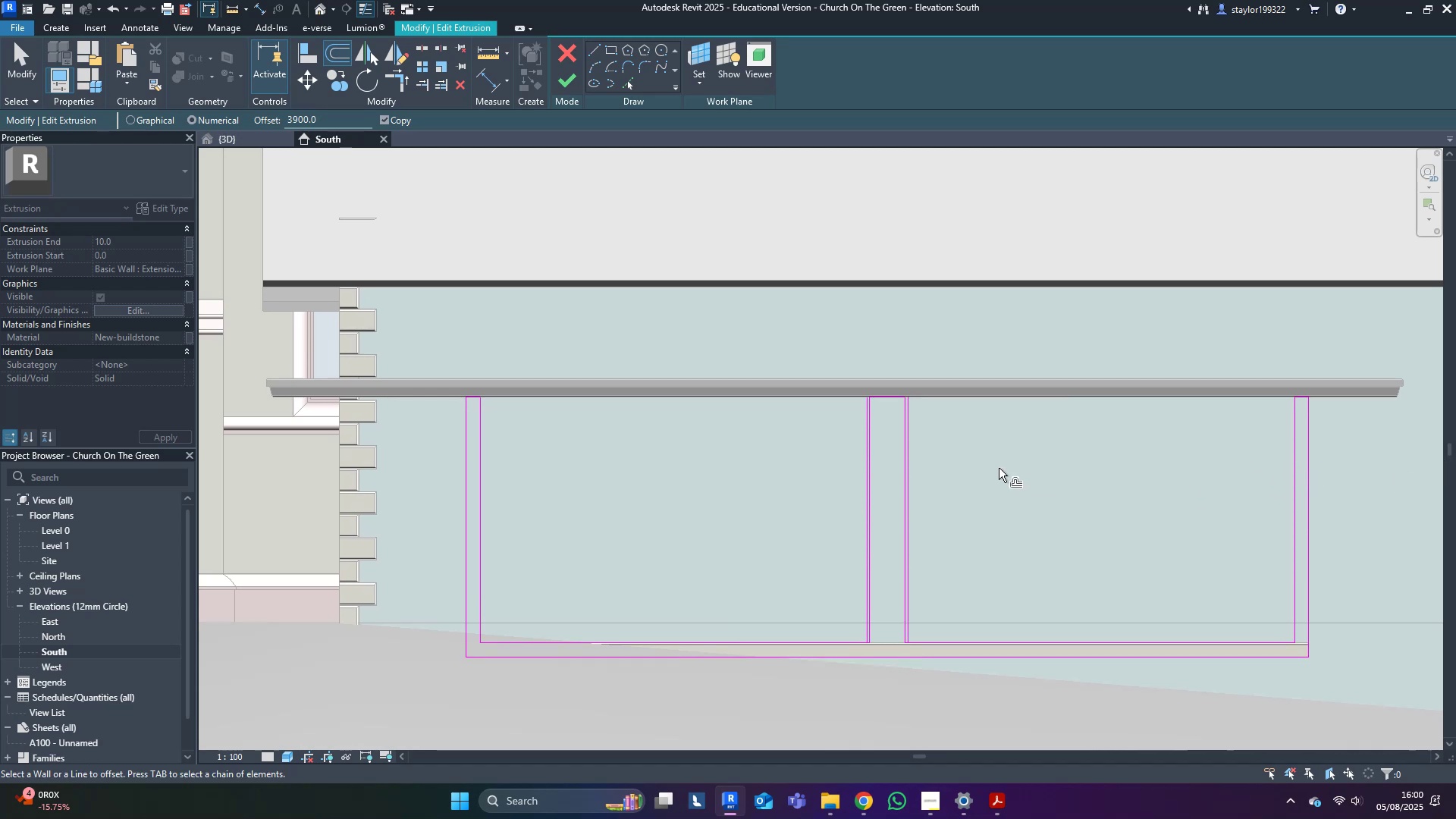 
scroll: coordinate [736, 282], scroll_direction: up, amount: 11.0
 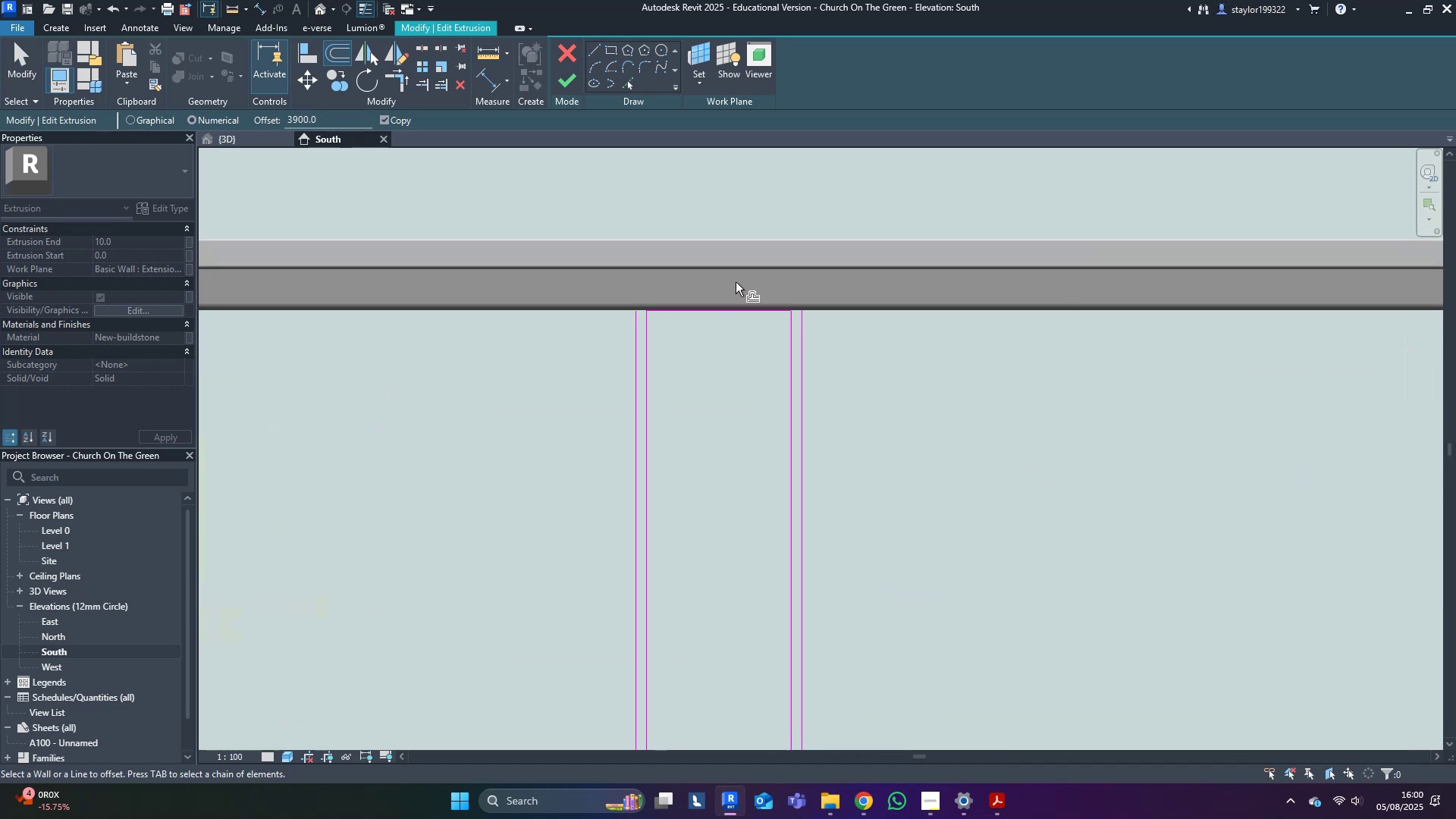 
type(md[Delete])
 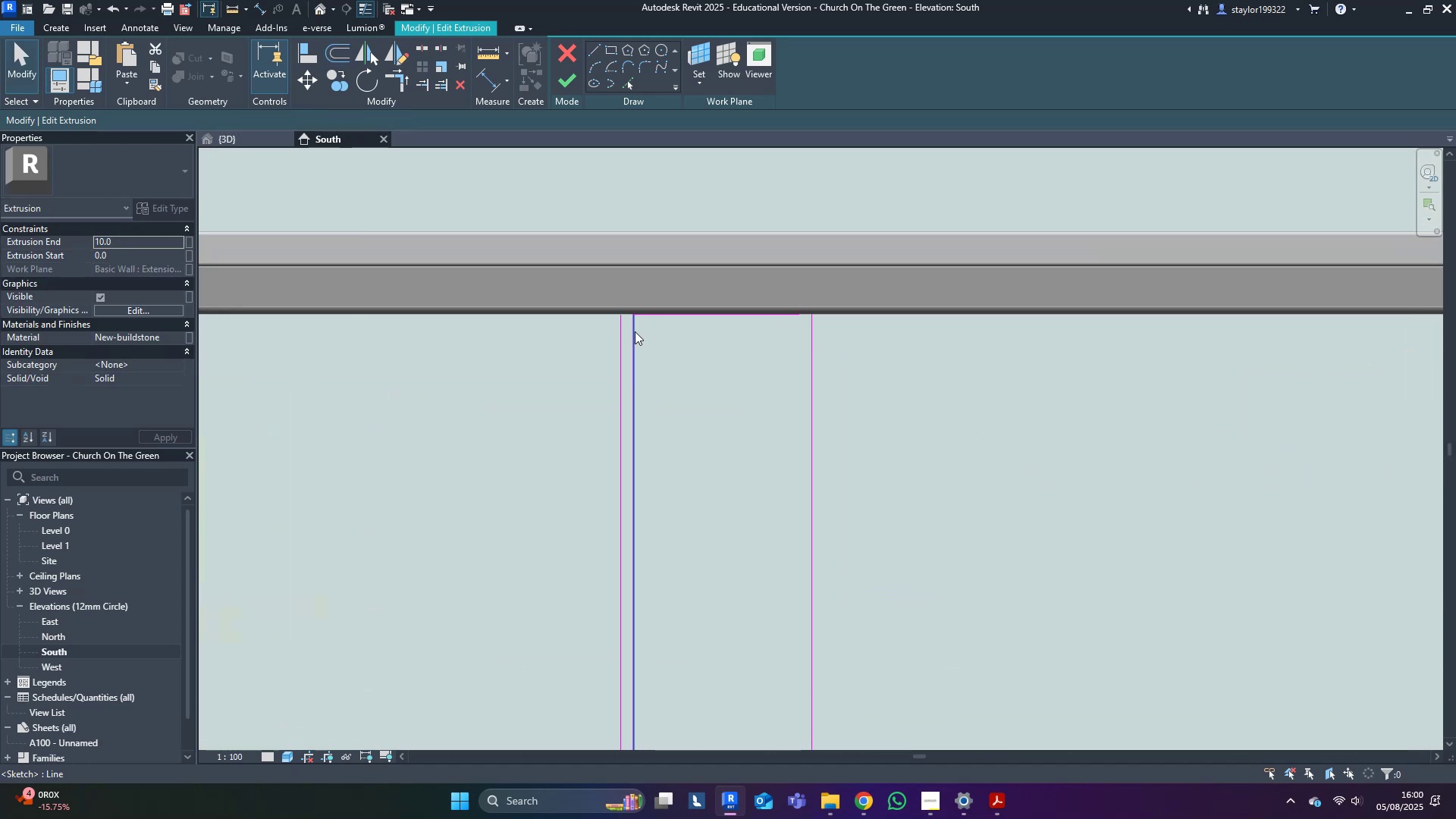 
left_click([635, 331])
 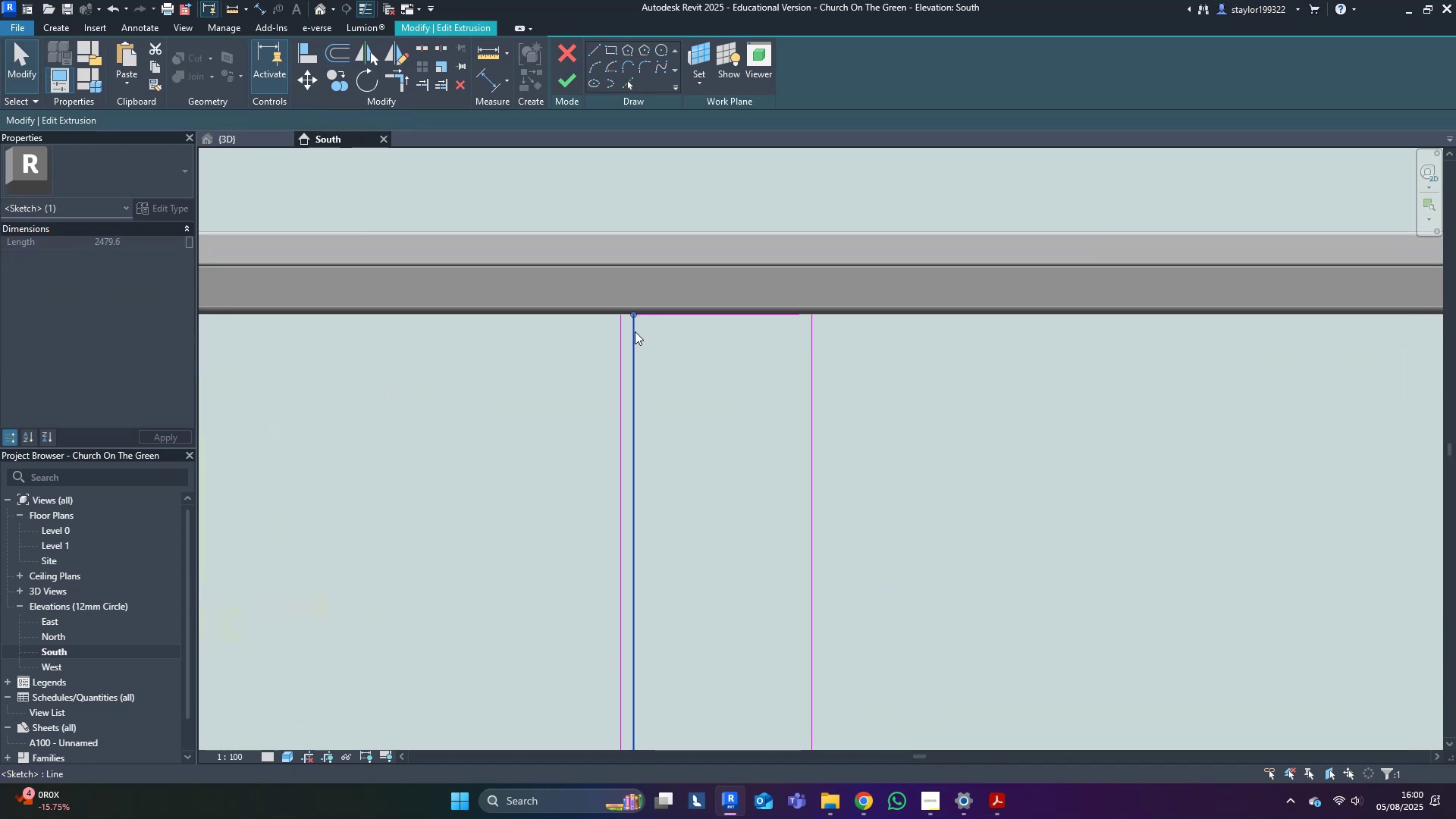 
key(Delete)
 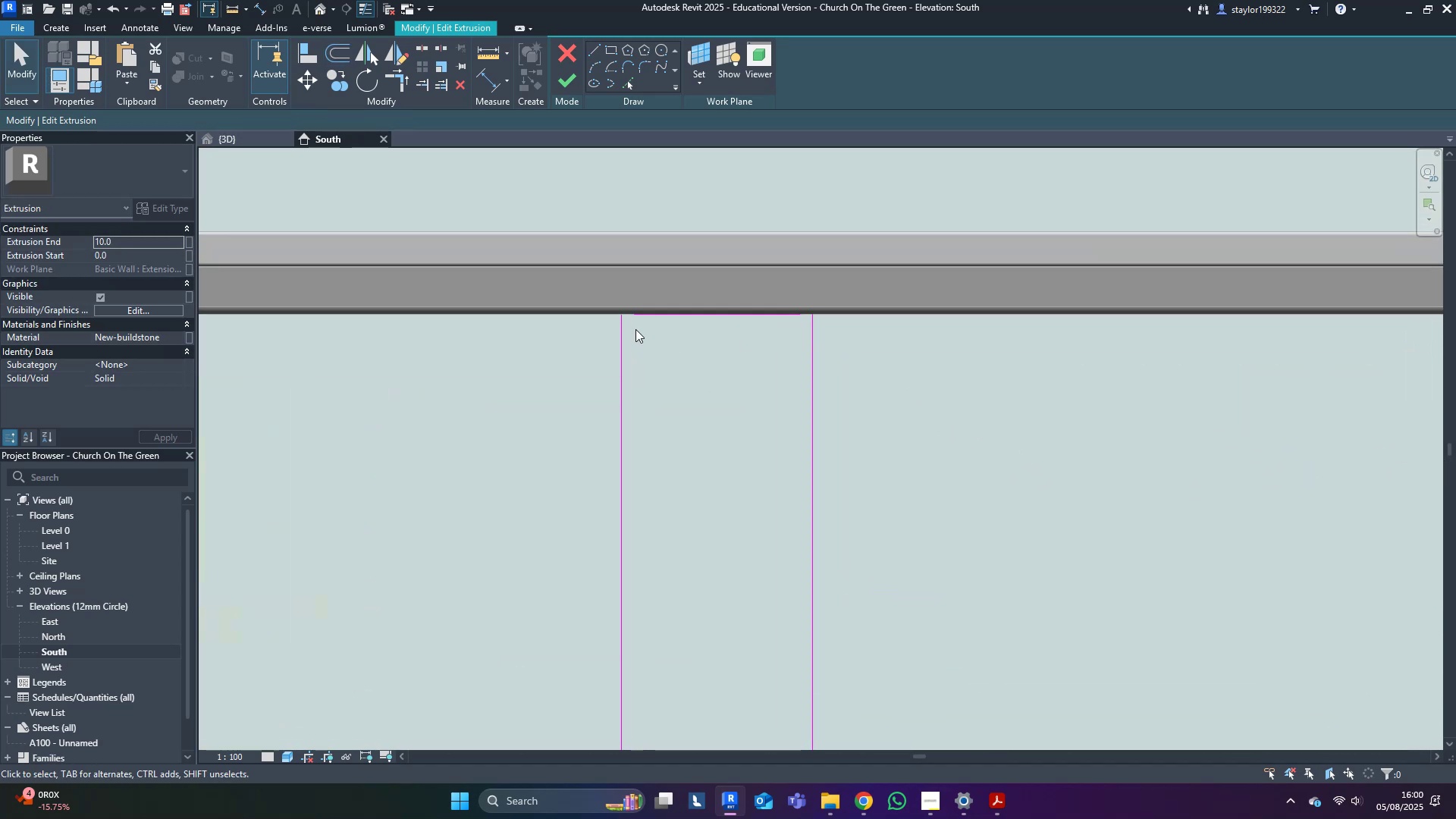 
double_click([617, 347])
 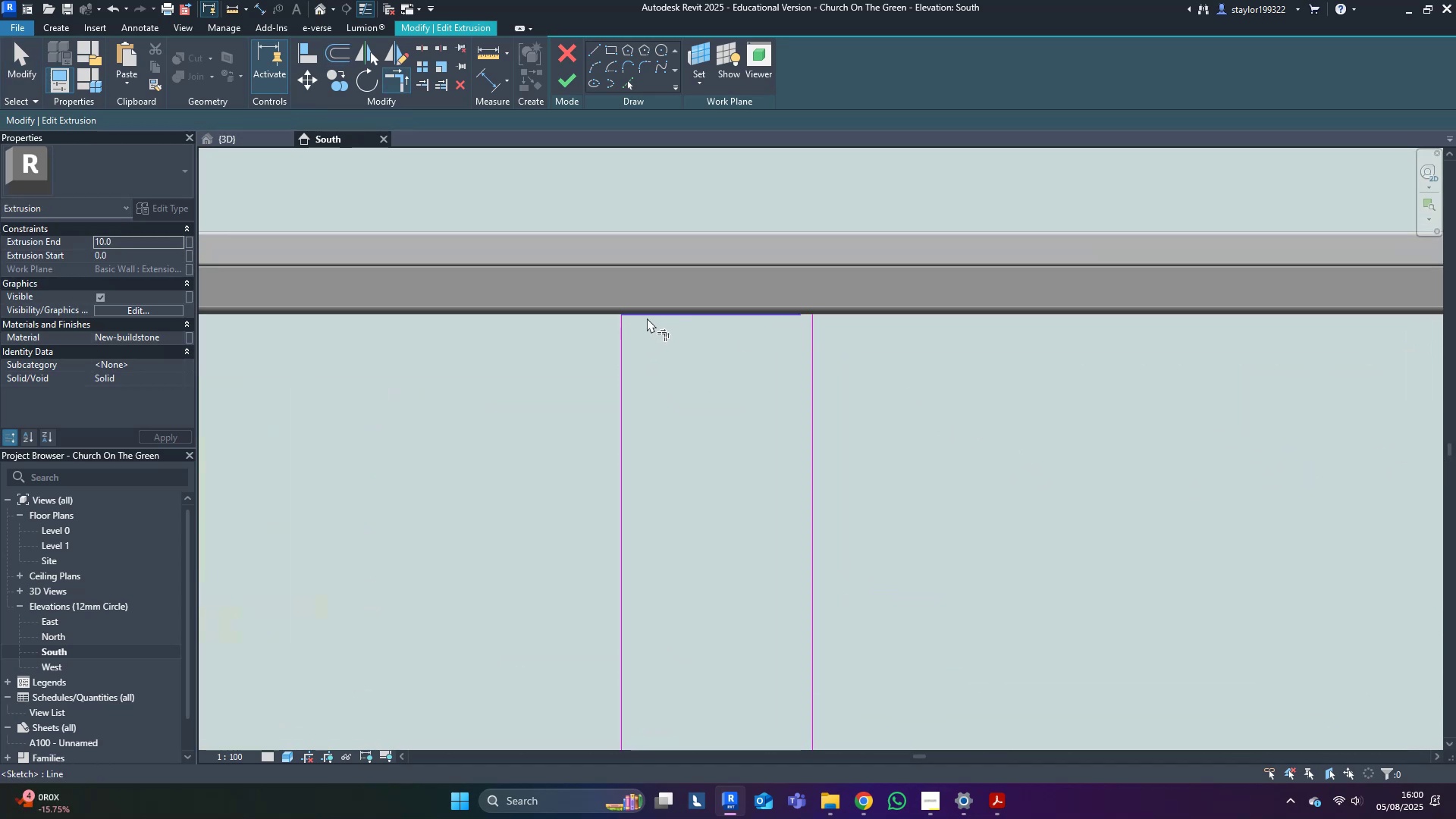 
triple_click([647, 317])
 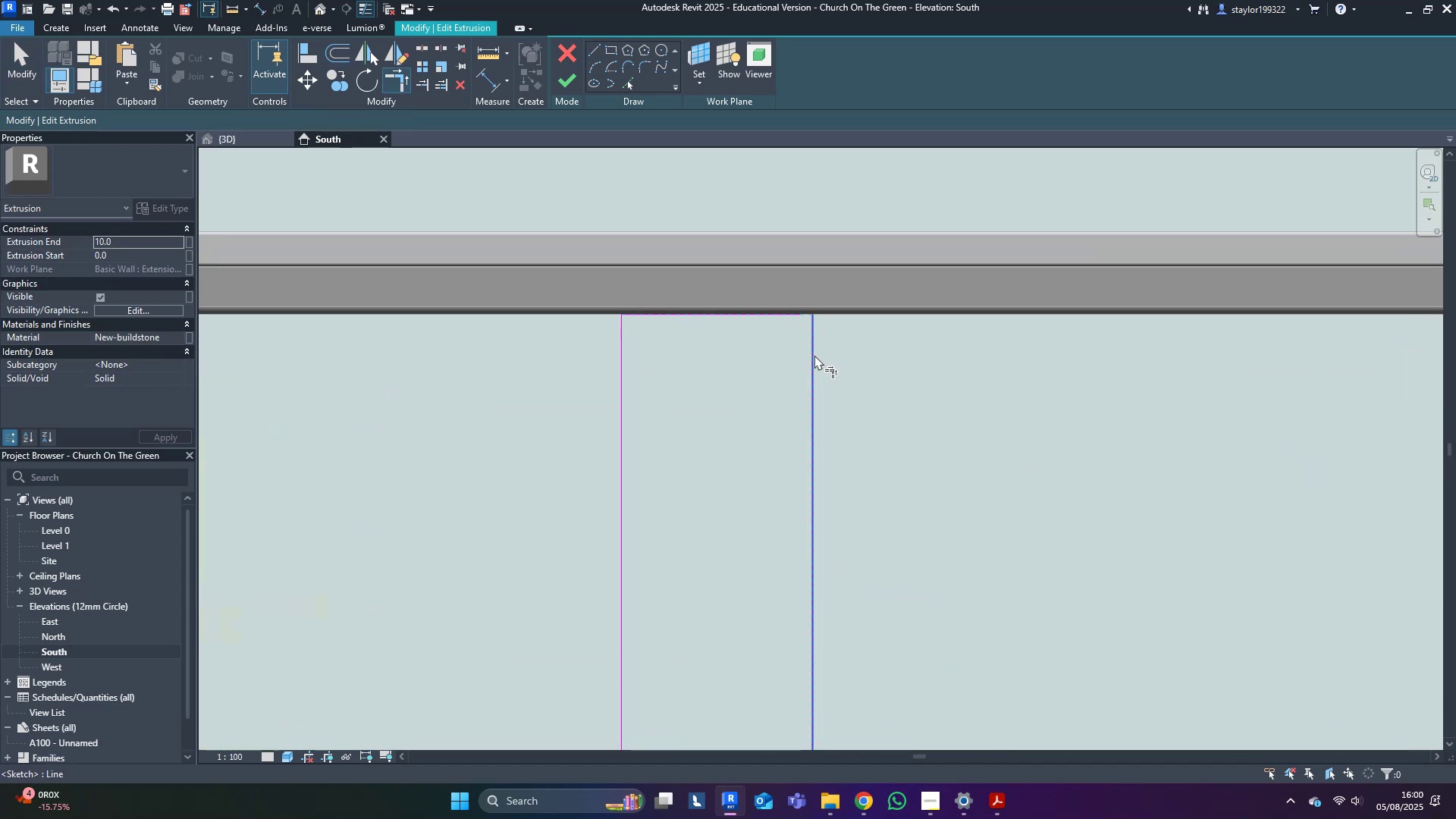 
left_click([814, 355])
 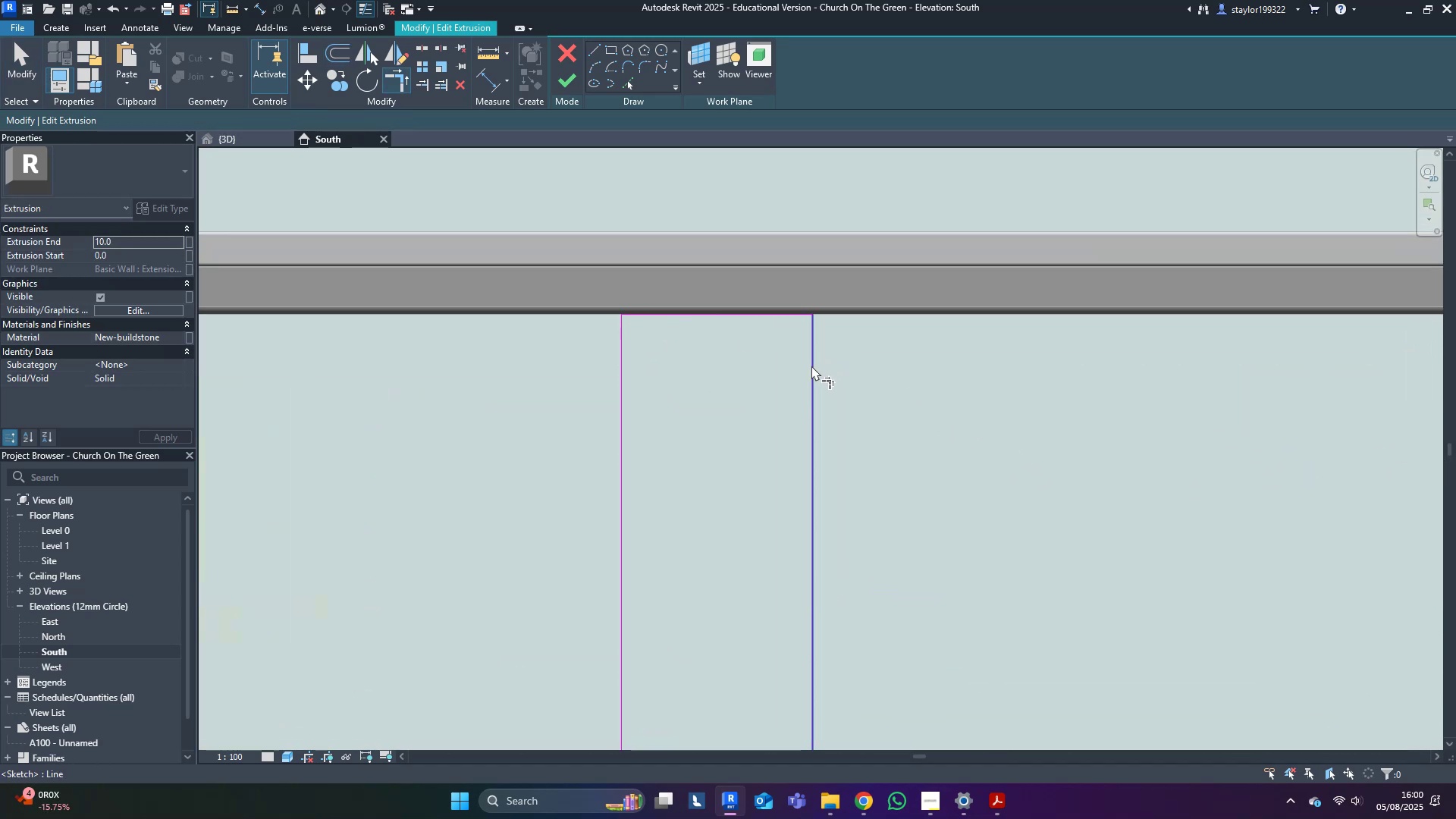 
scroll: coordinate [885, 479], scroll_direction: down, amount: 9.0
 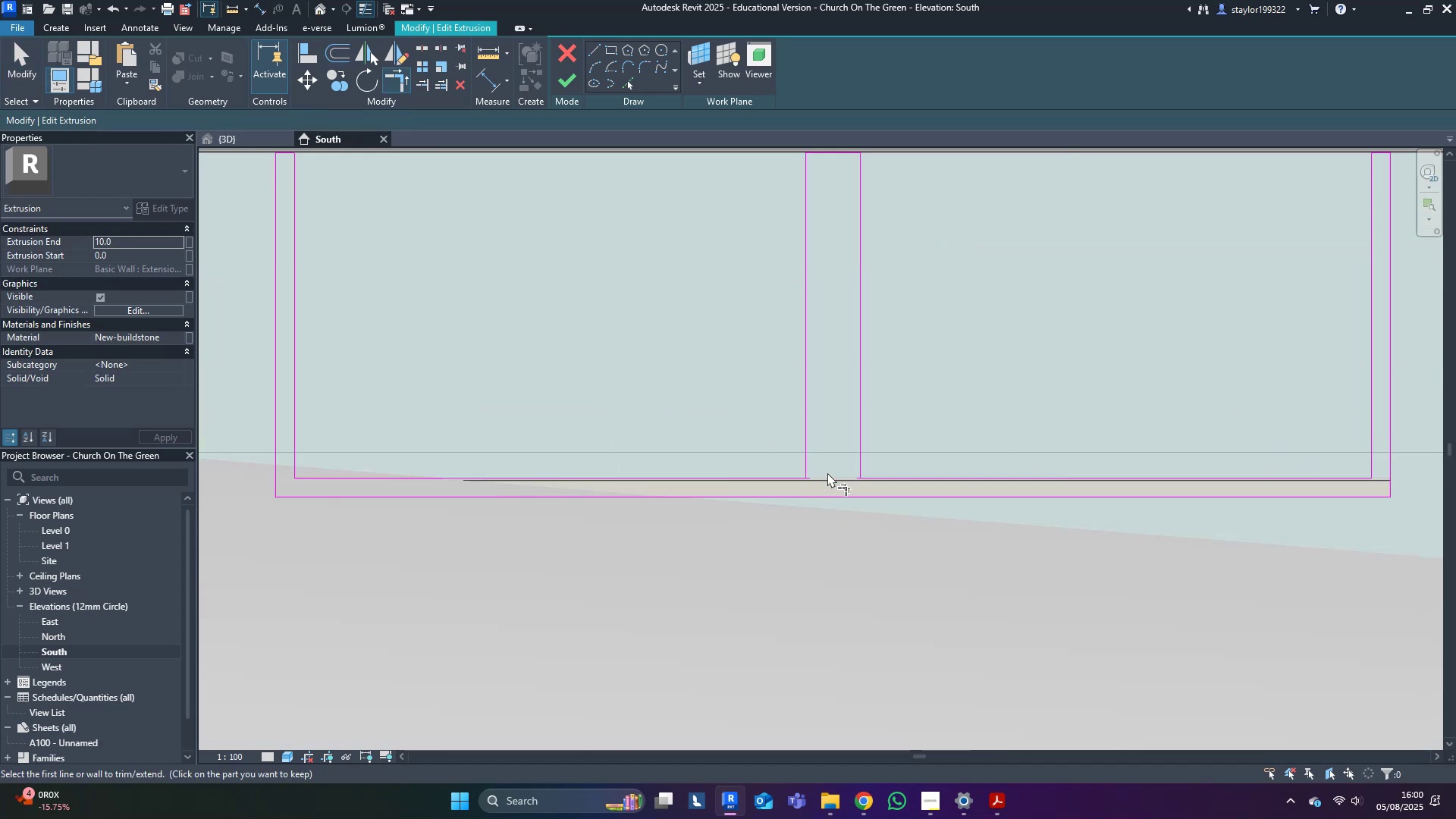 
scroll: coordinate [831, 472], scroll_direction: up, amount: 3.0
 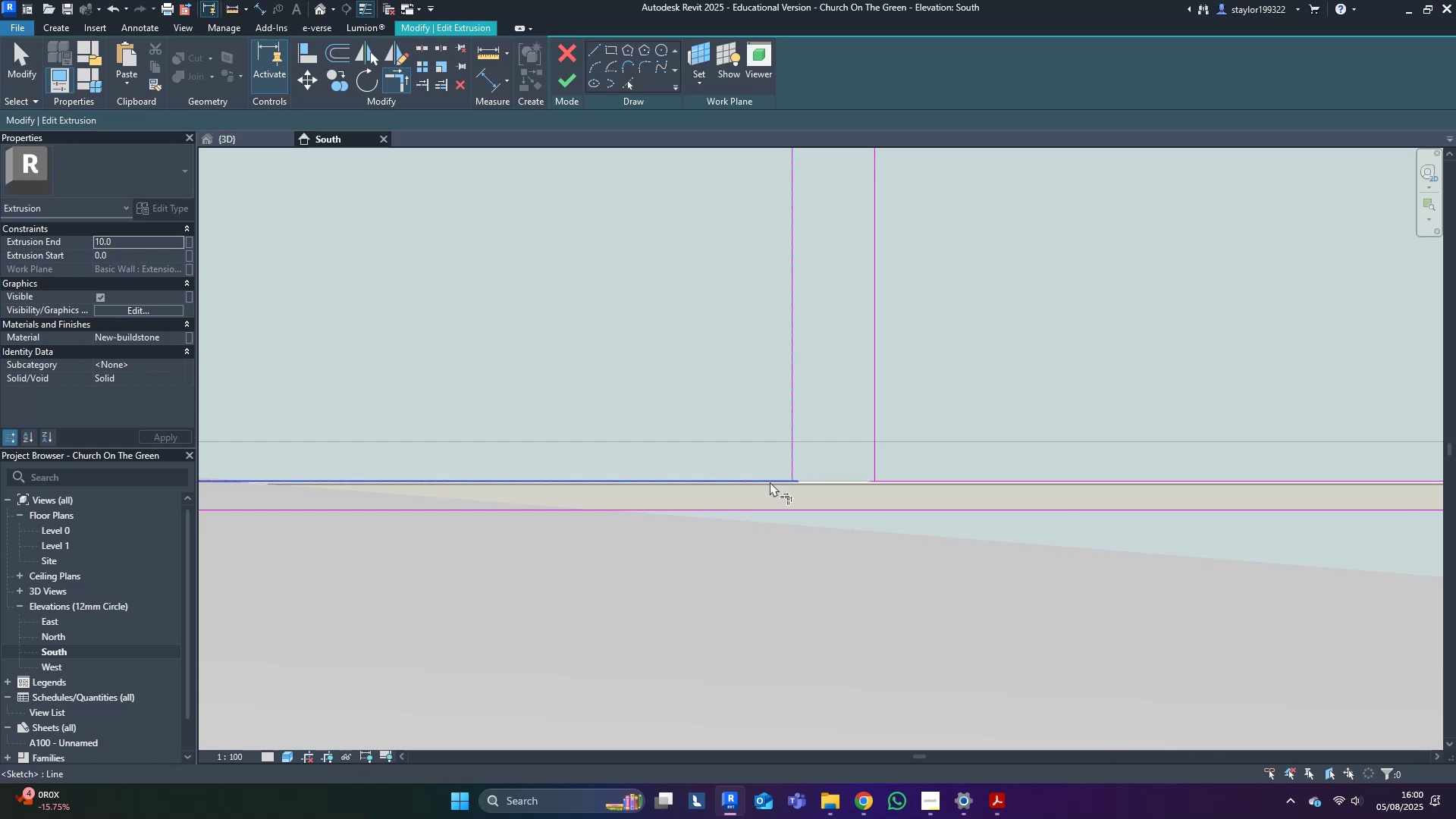 
double_click([767, 487])
 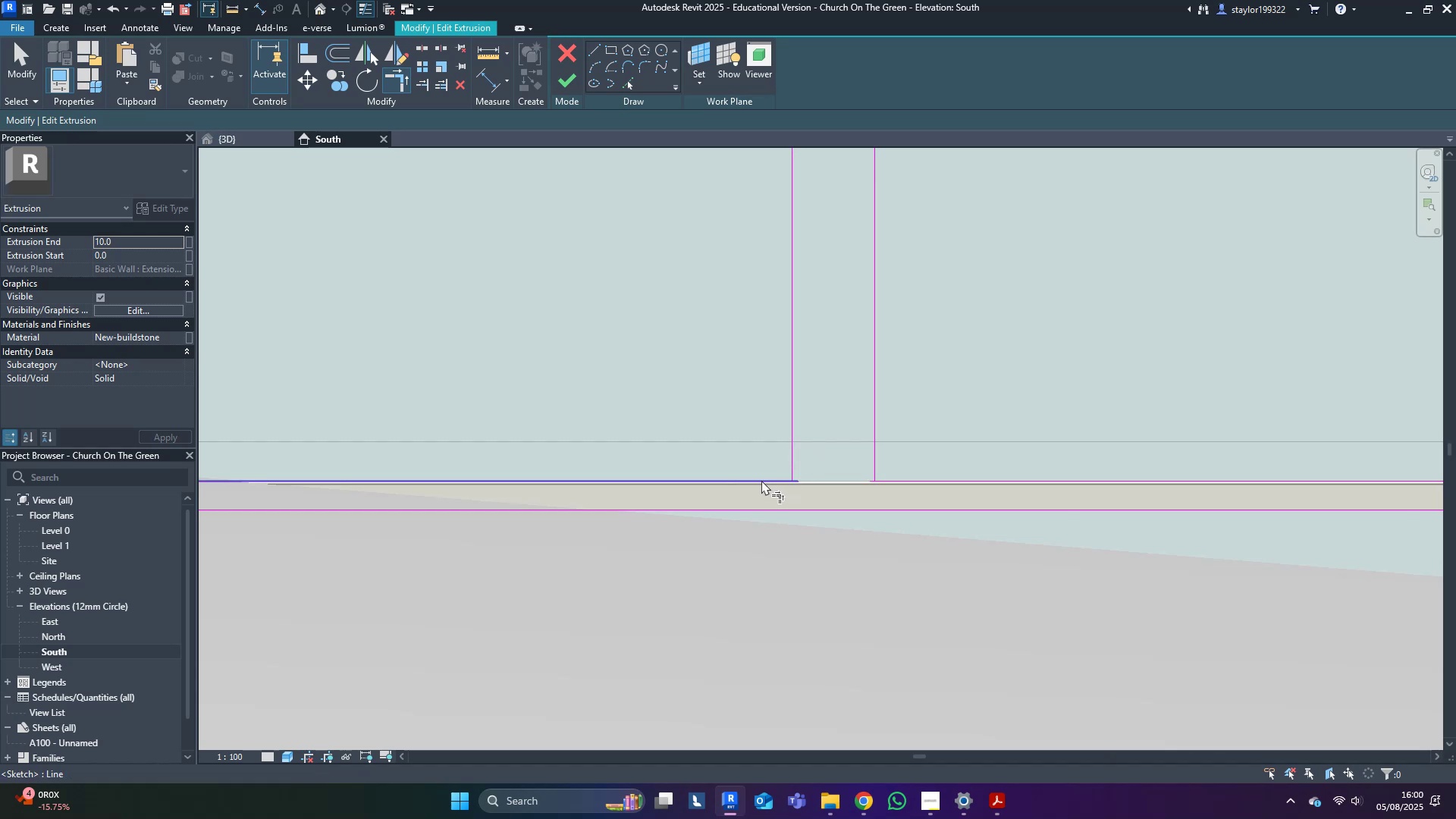 
triple_click([761, 480])
 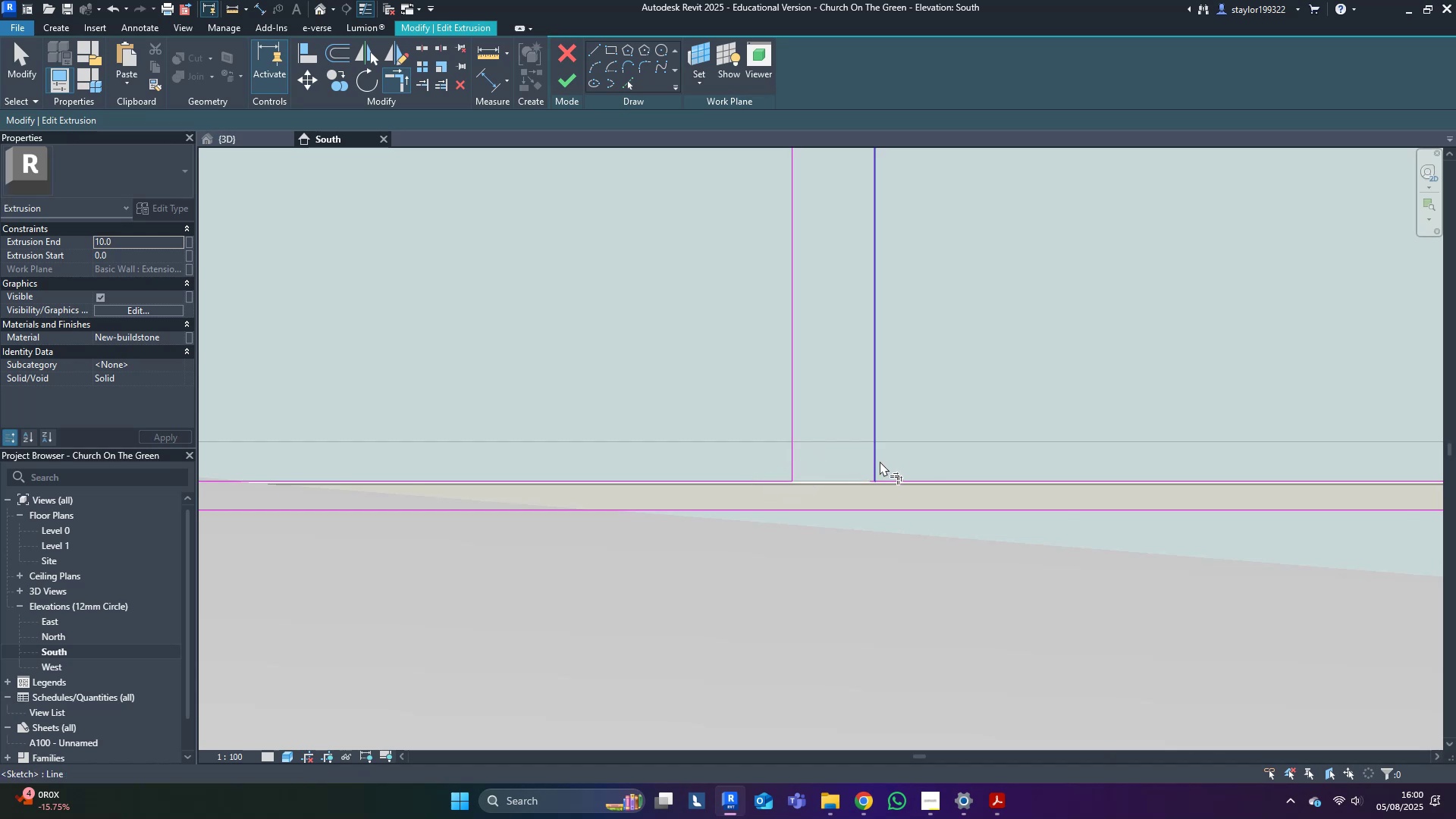 
double_click([895, 483])
 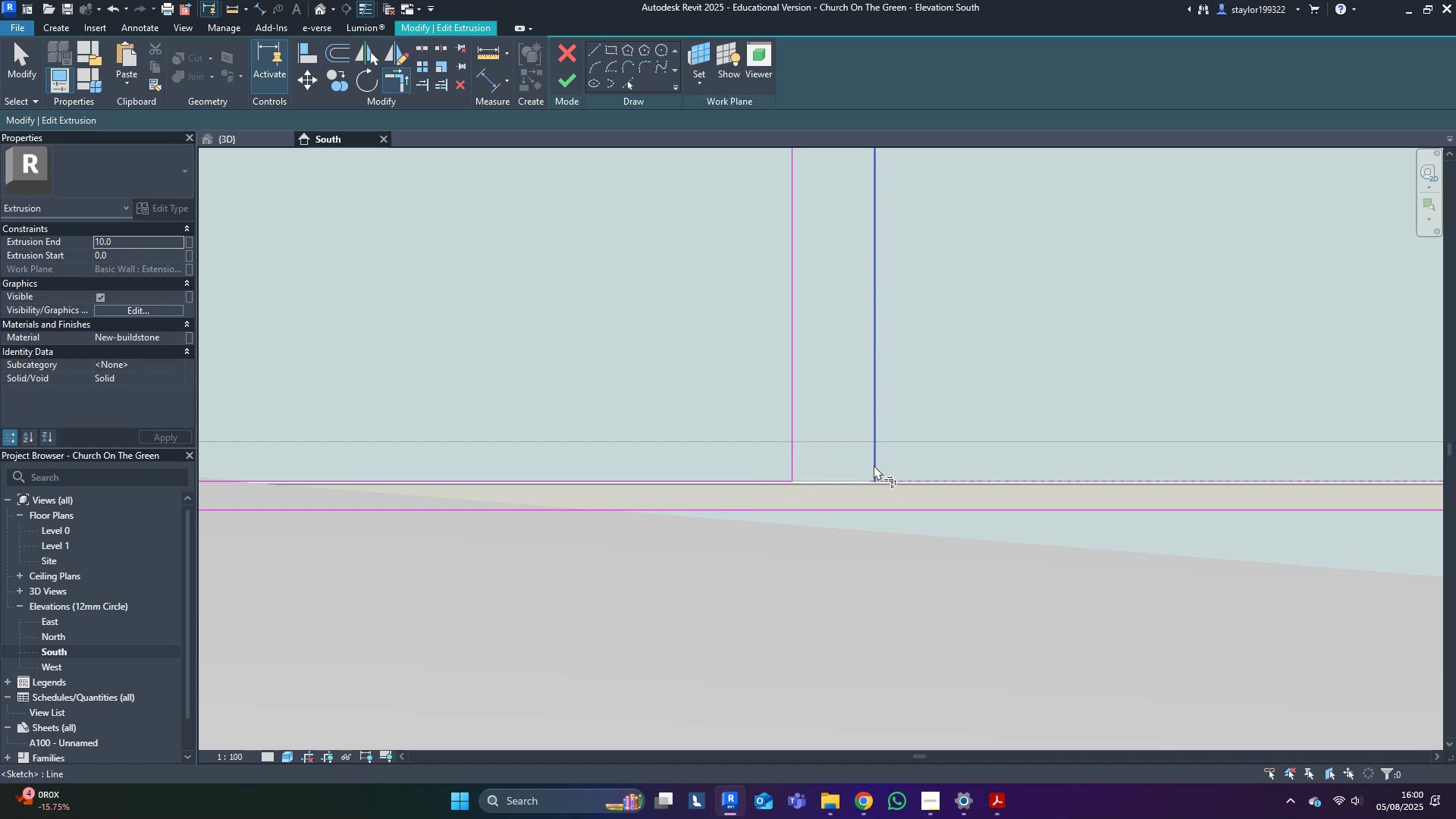 
triple_click([874, 465])
 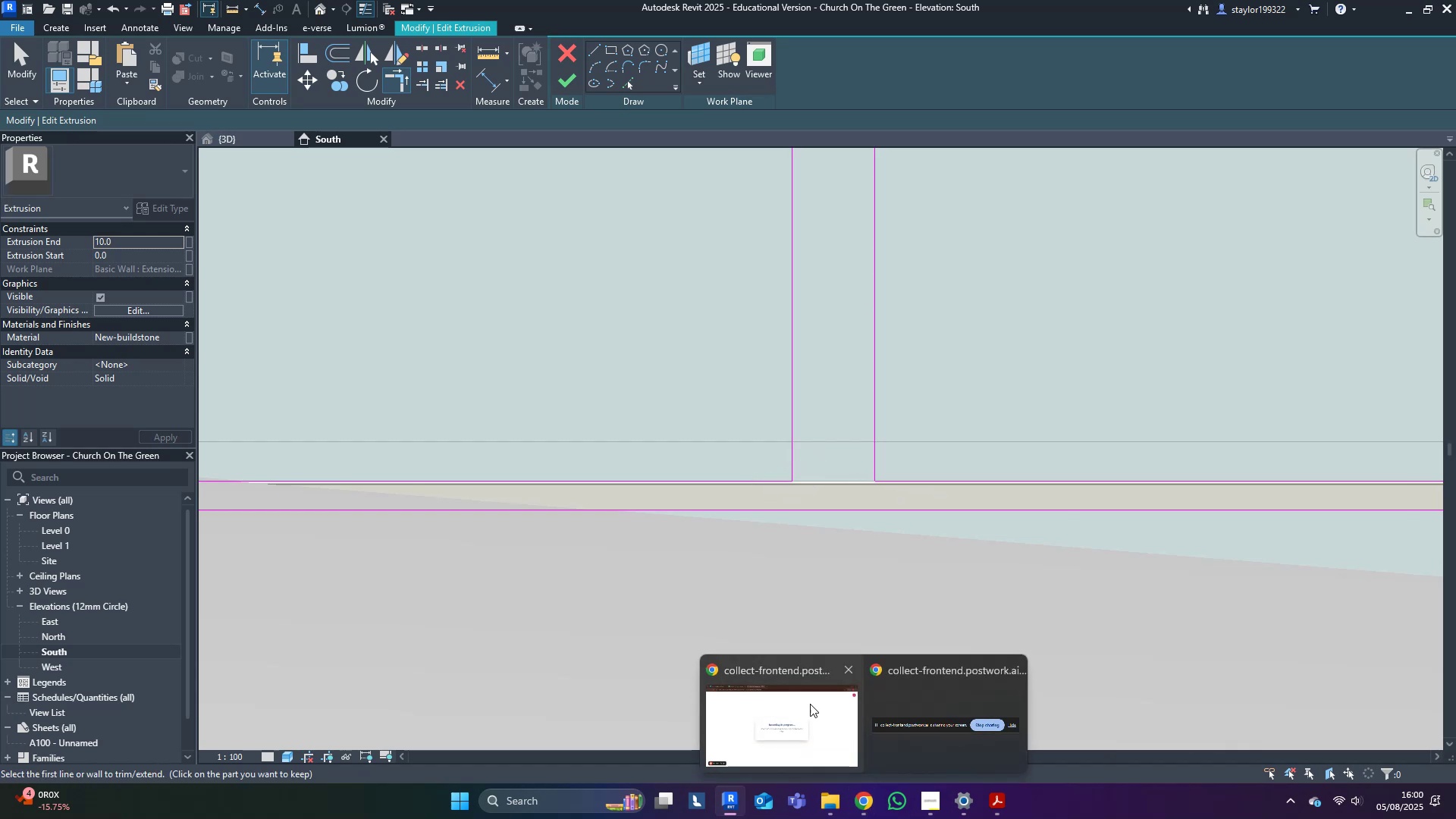 
left_click([810, 699])
 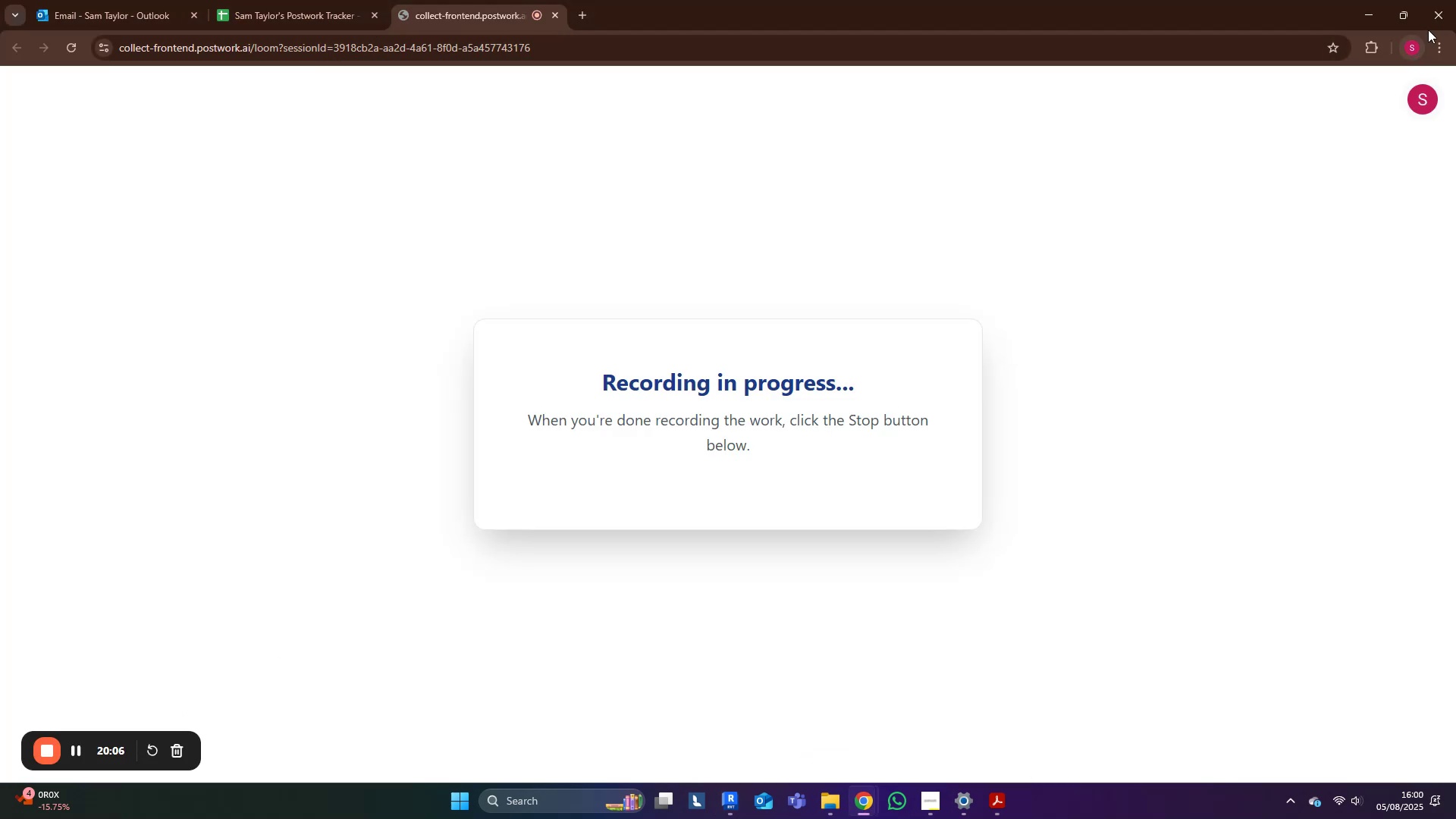 
left_click([1364, 19])
 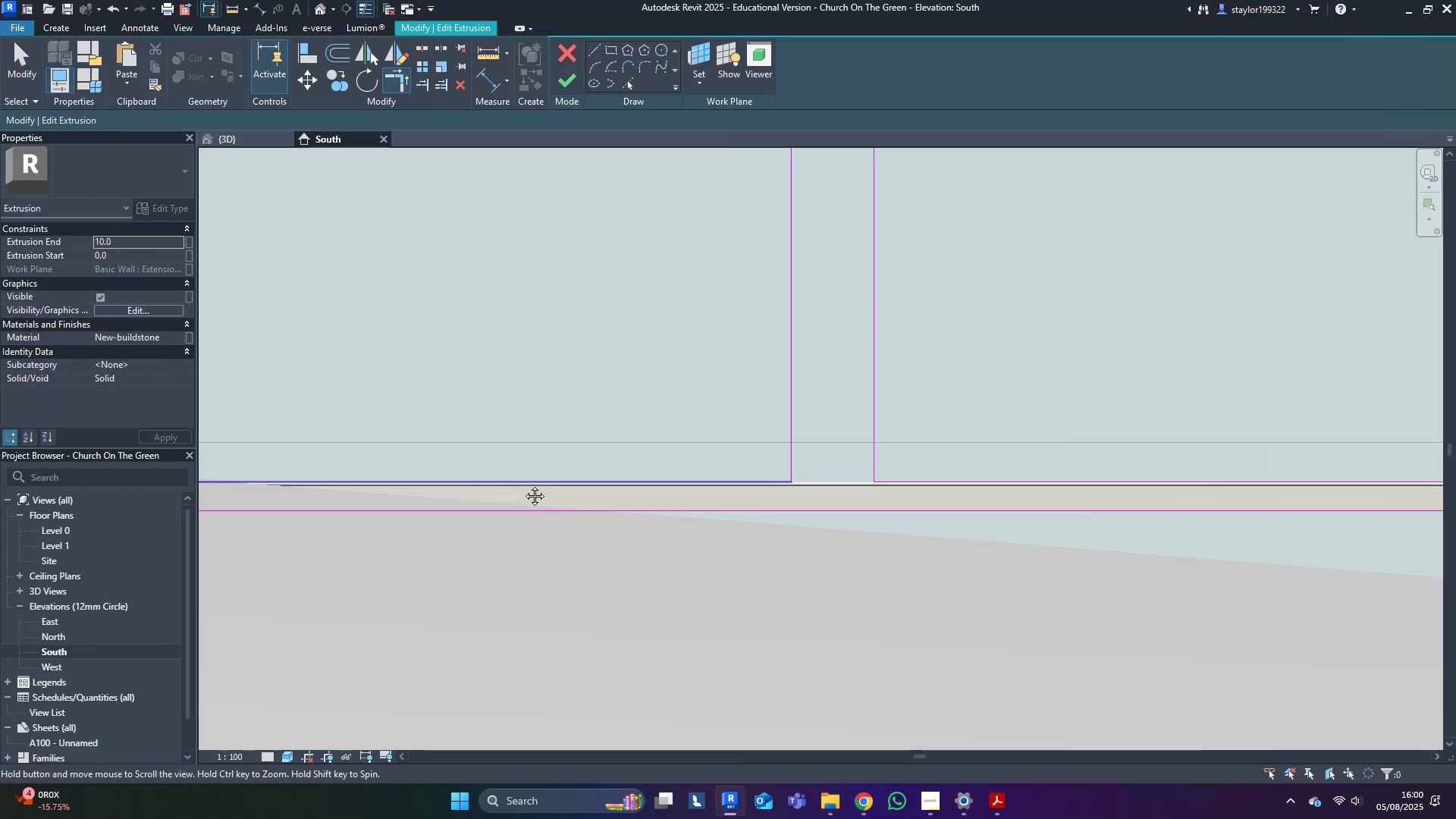 
key(Escape)
type(sd)
 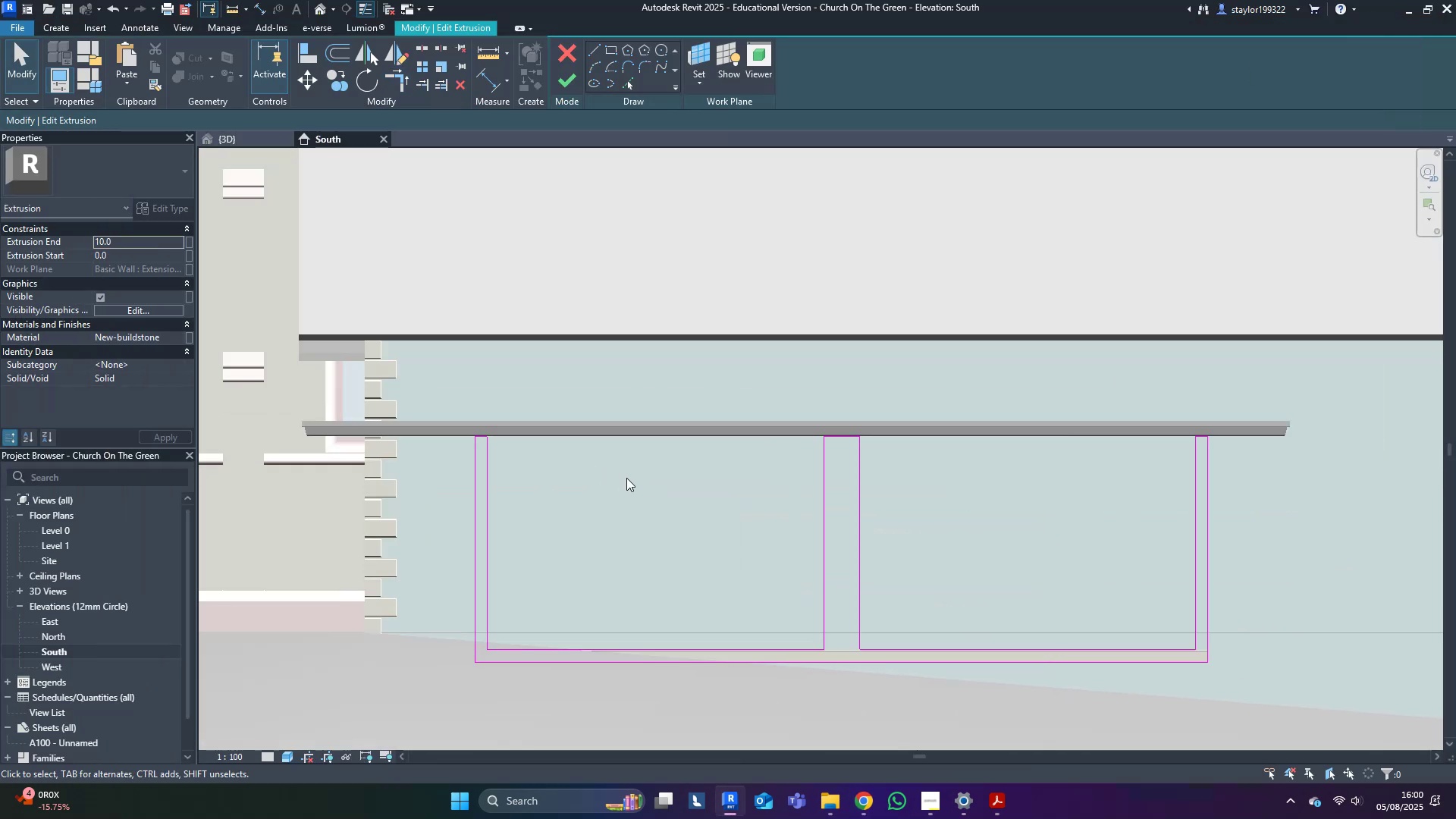 
scroll: coordinate [536, 504], scroll_direction: down, amount: 7.0
 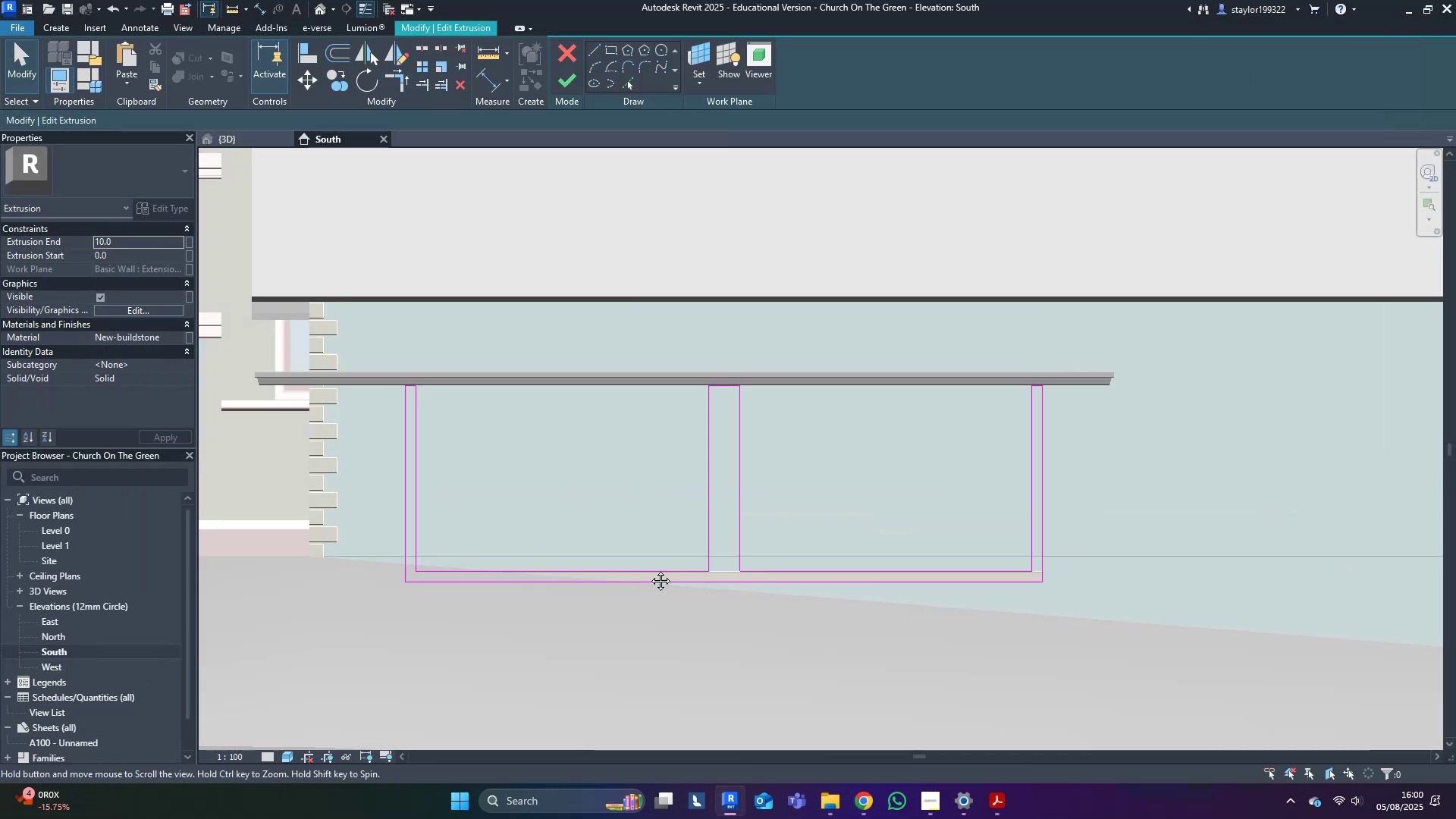 
left_click([614, 473])
 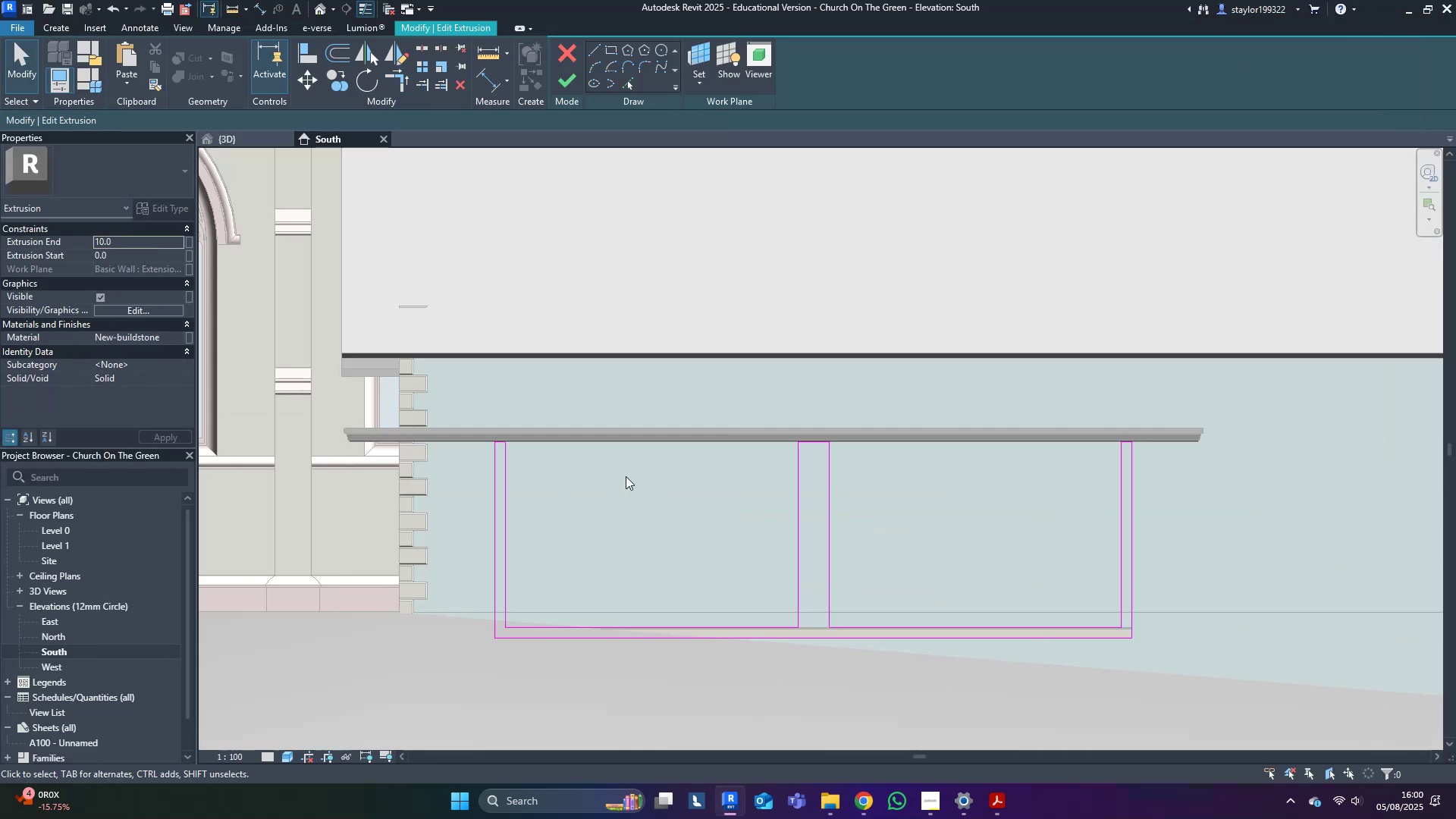 
scroll: coordinate [626, 453], scroll_direction: up, amount: 5.0
 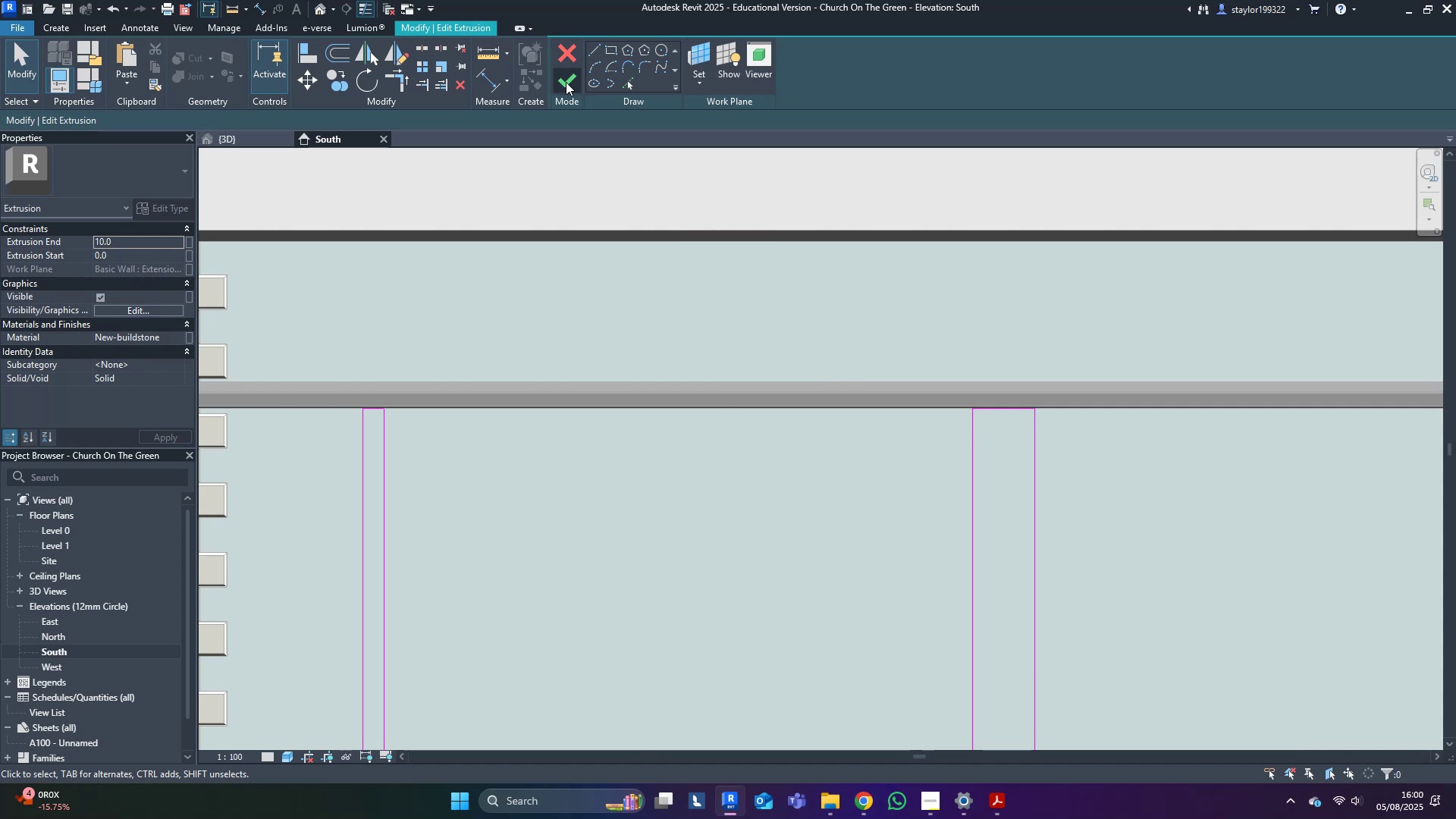 
left_click([565, 82])
 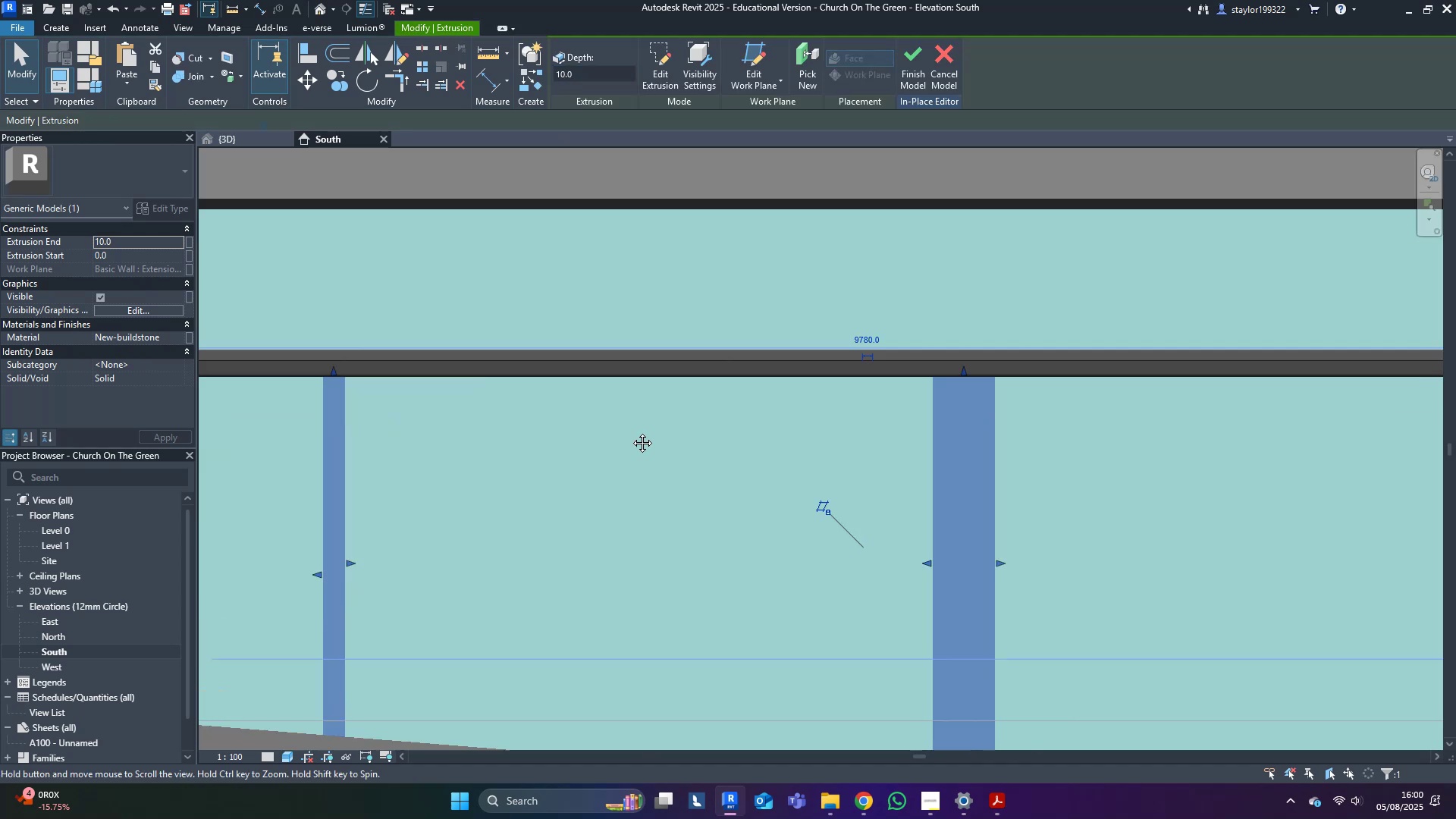 
key(Escape)
type(wfsdwfsd)
 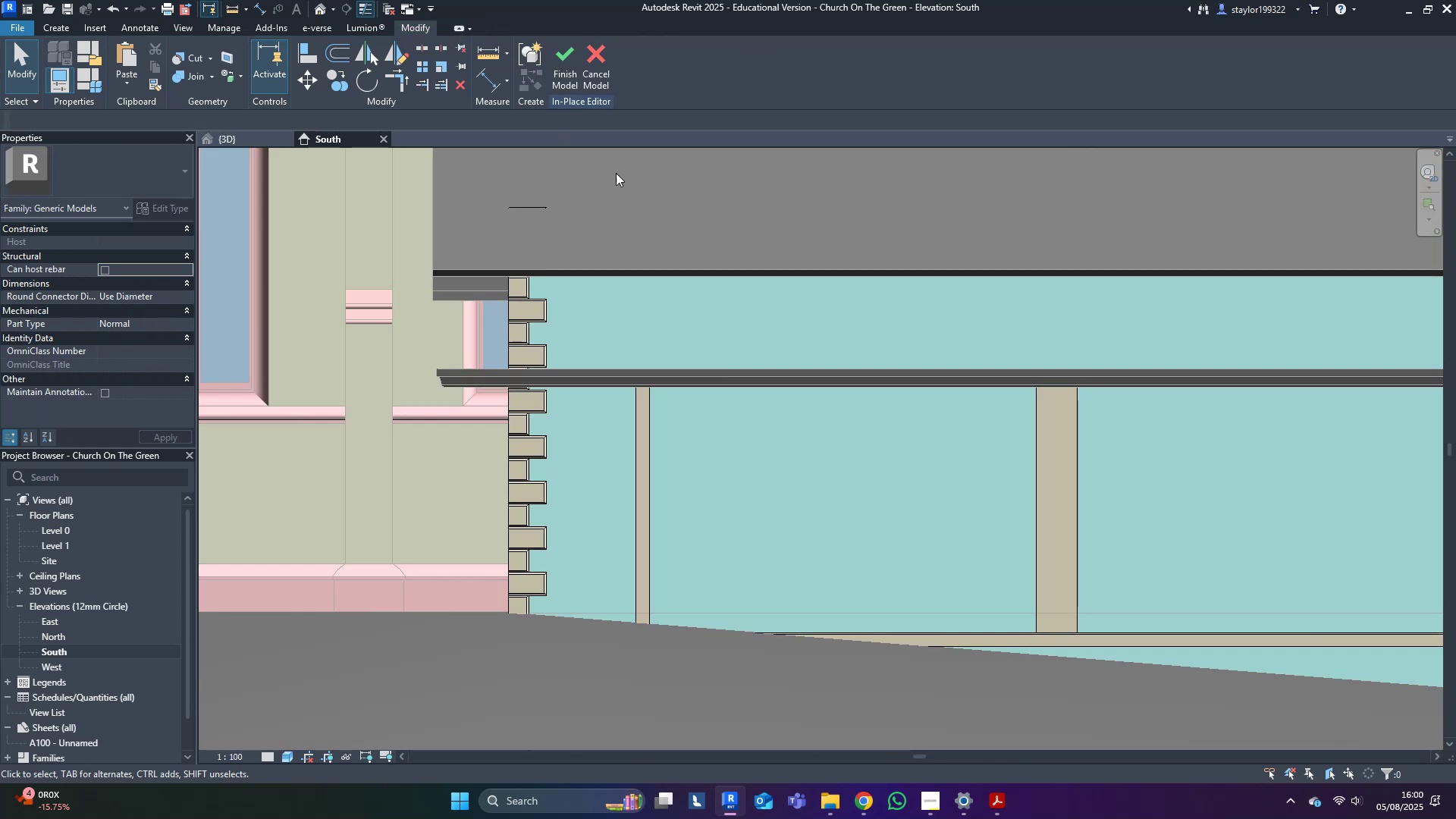 
scroll: coordinate [571, 410], scroll_direction: down, amount: 3.0
 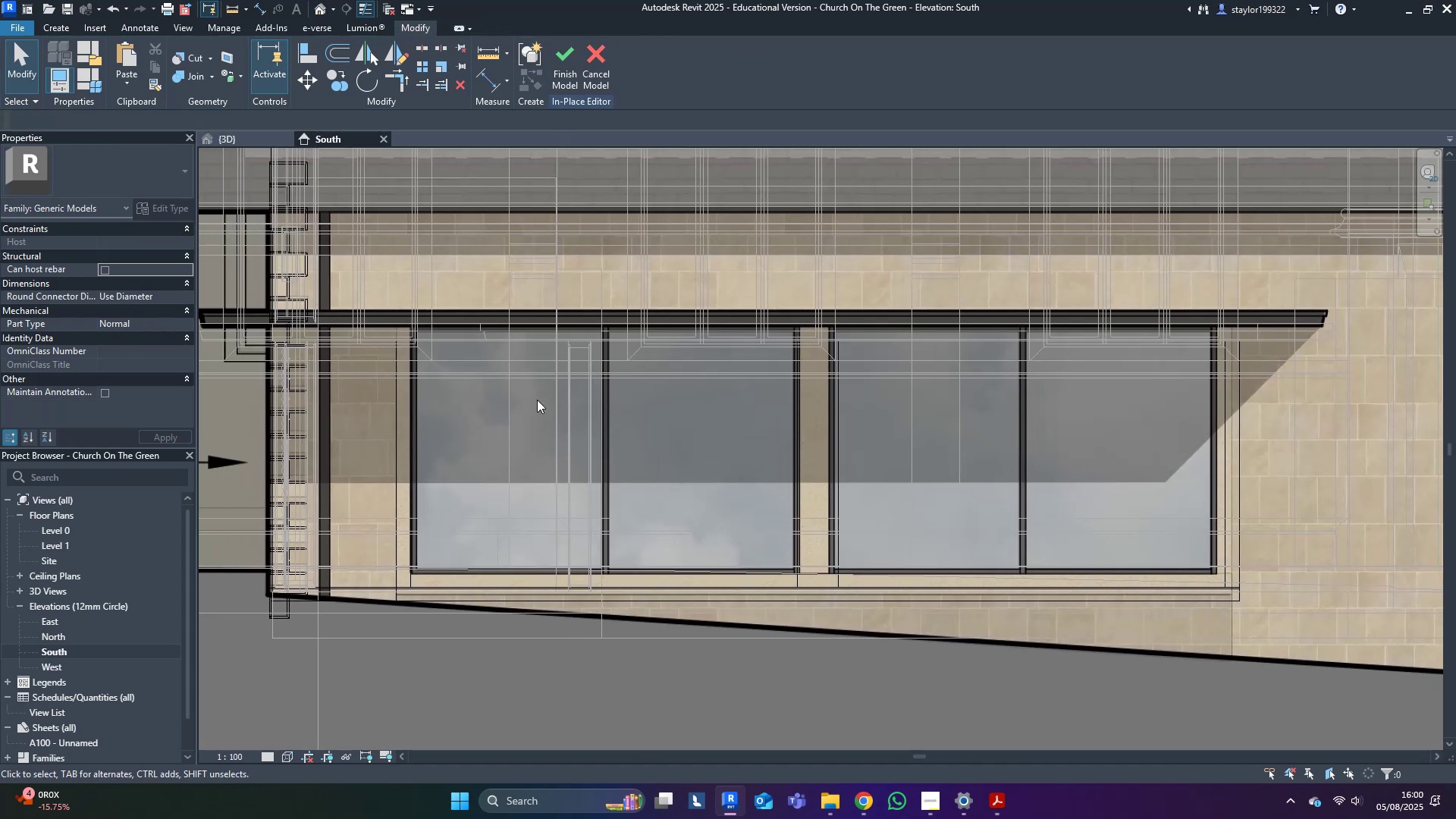 
scroll: coordinate [543, 582], scroll_direction: up, amount: 9.0
 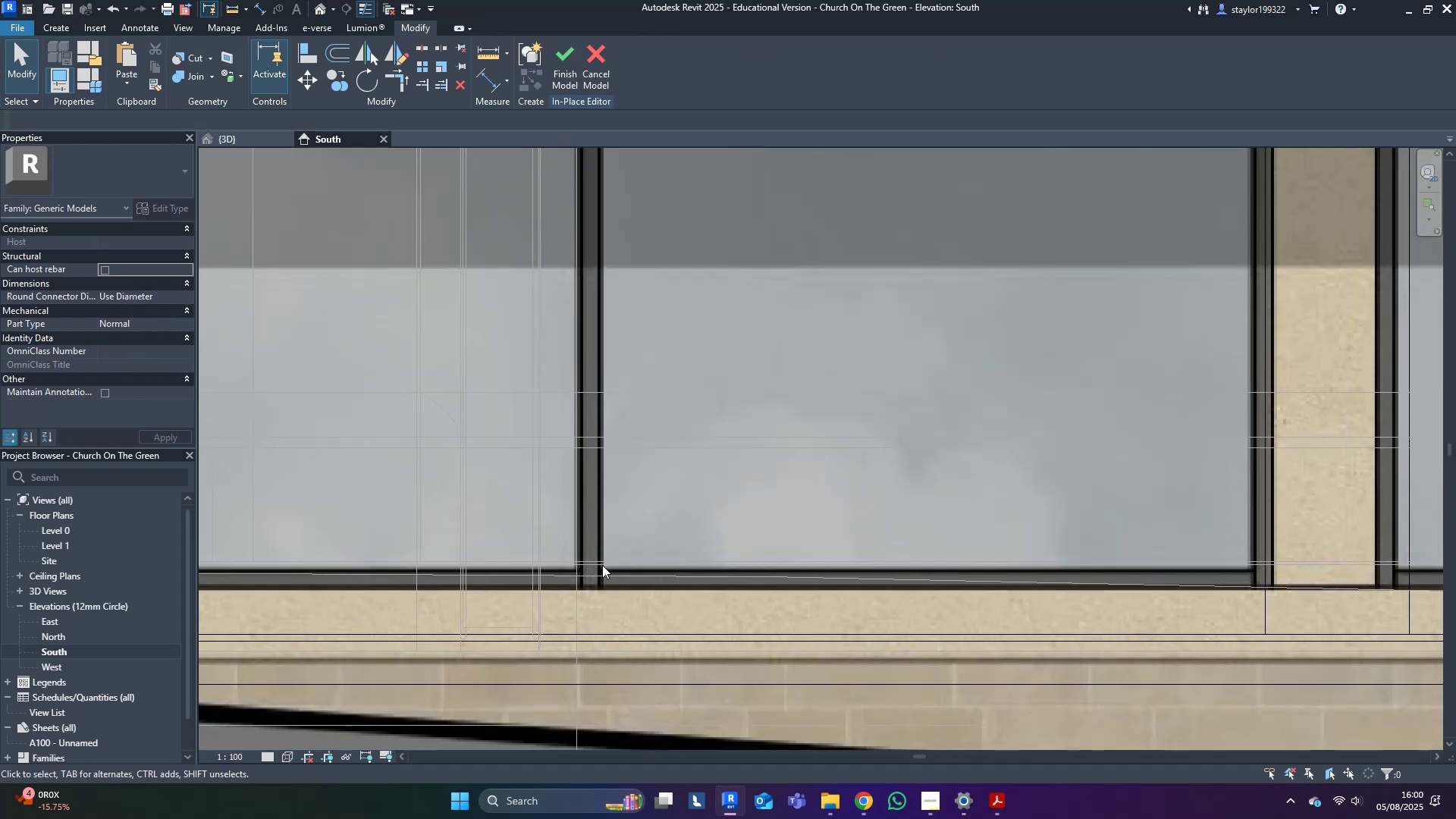 
scroll: coordinate [944, 627], scroll_direction: down, amount: 9.0
 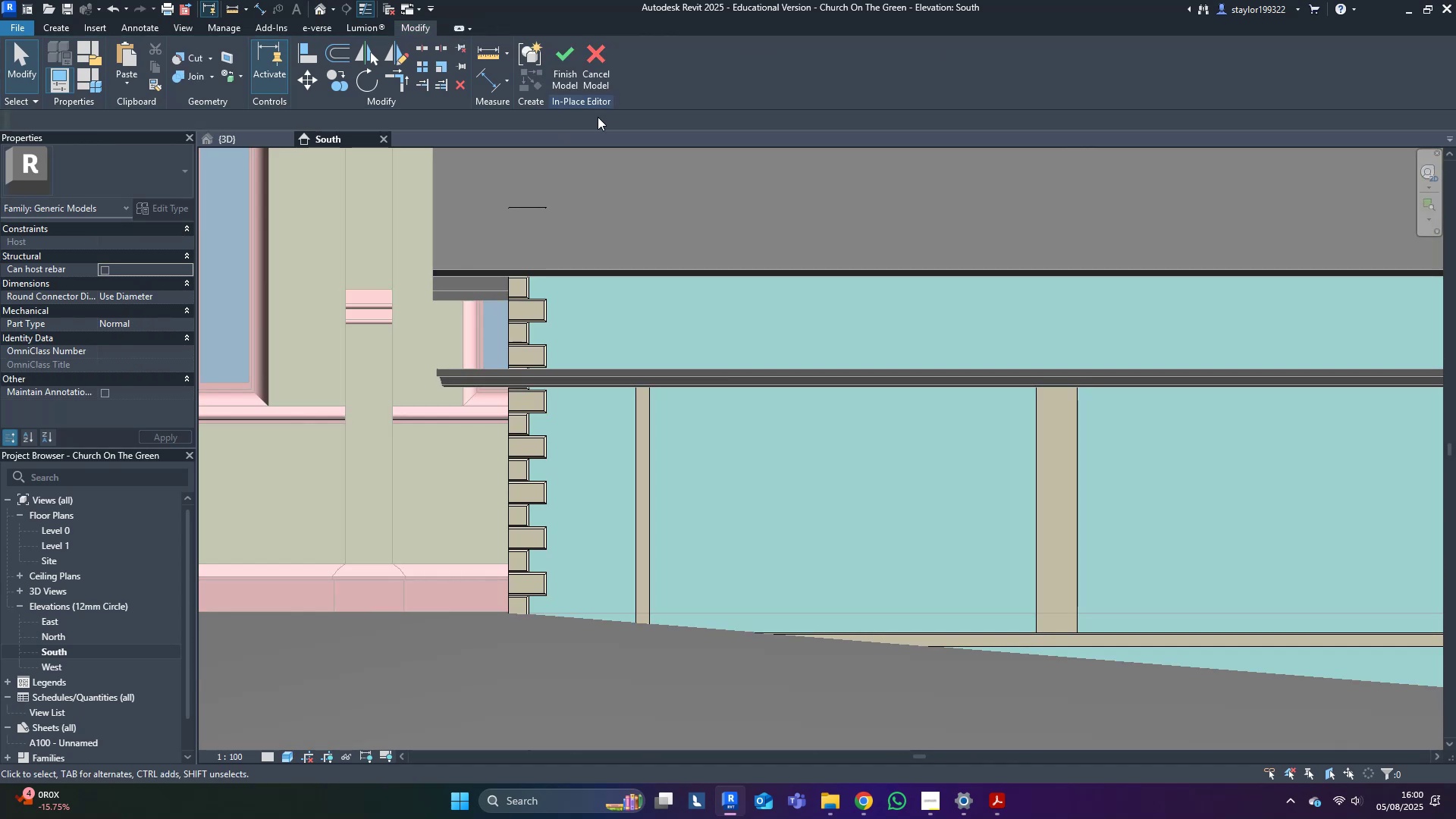 
left_click([561, 60])
 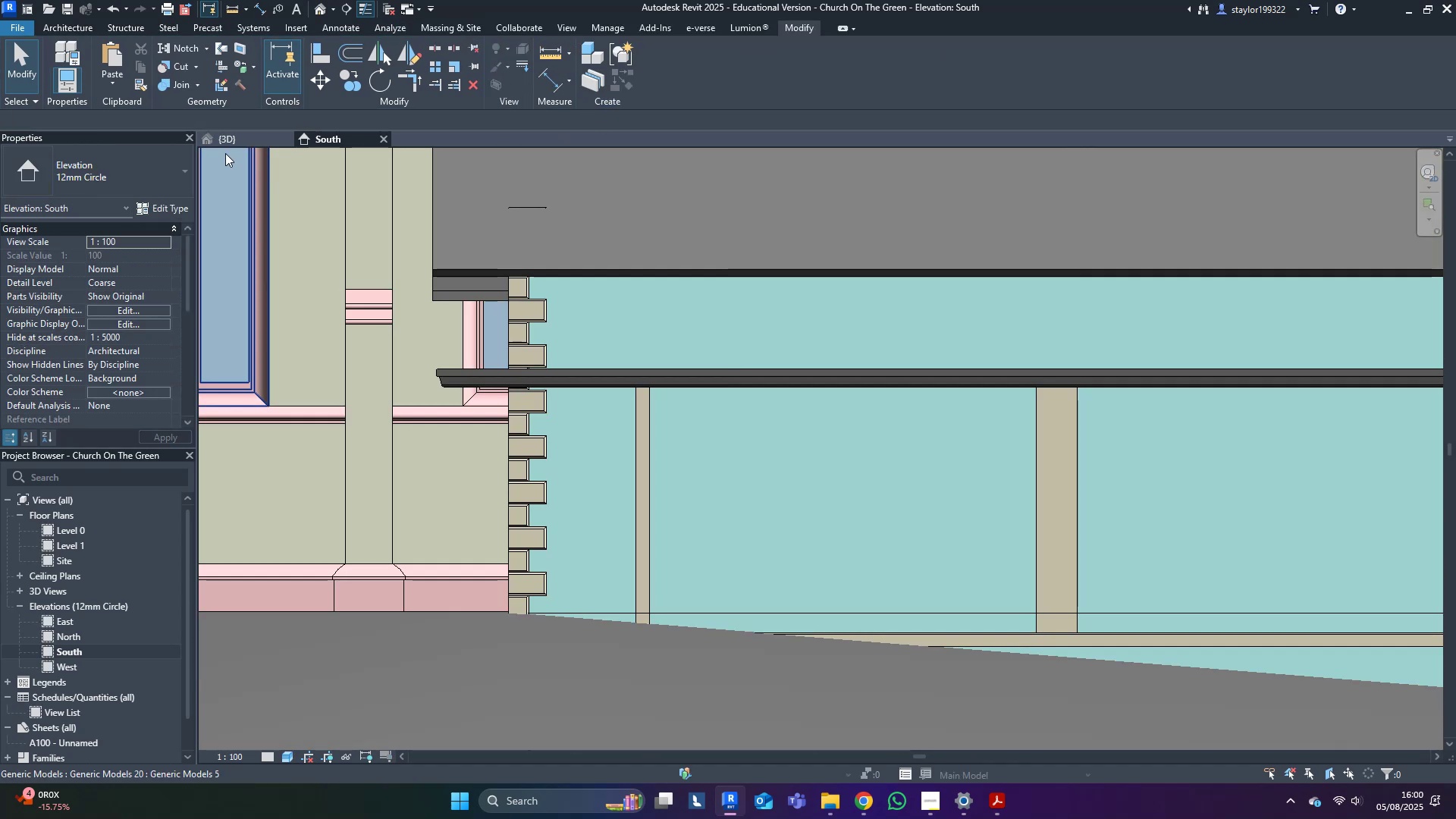 
left_click([228, 133])
 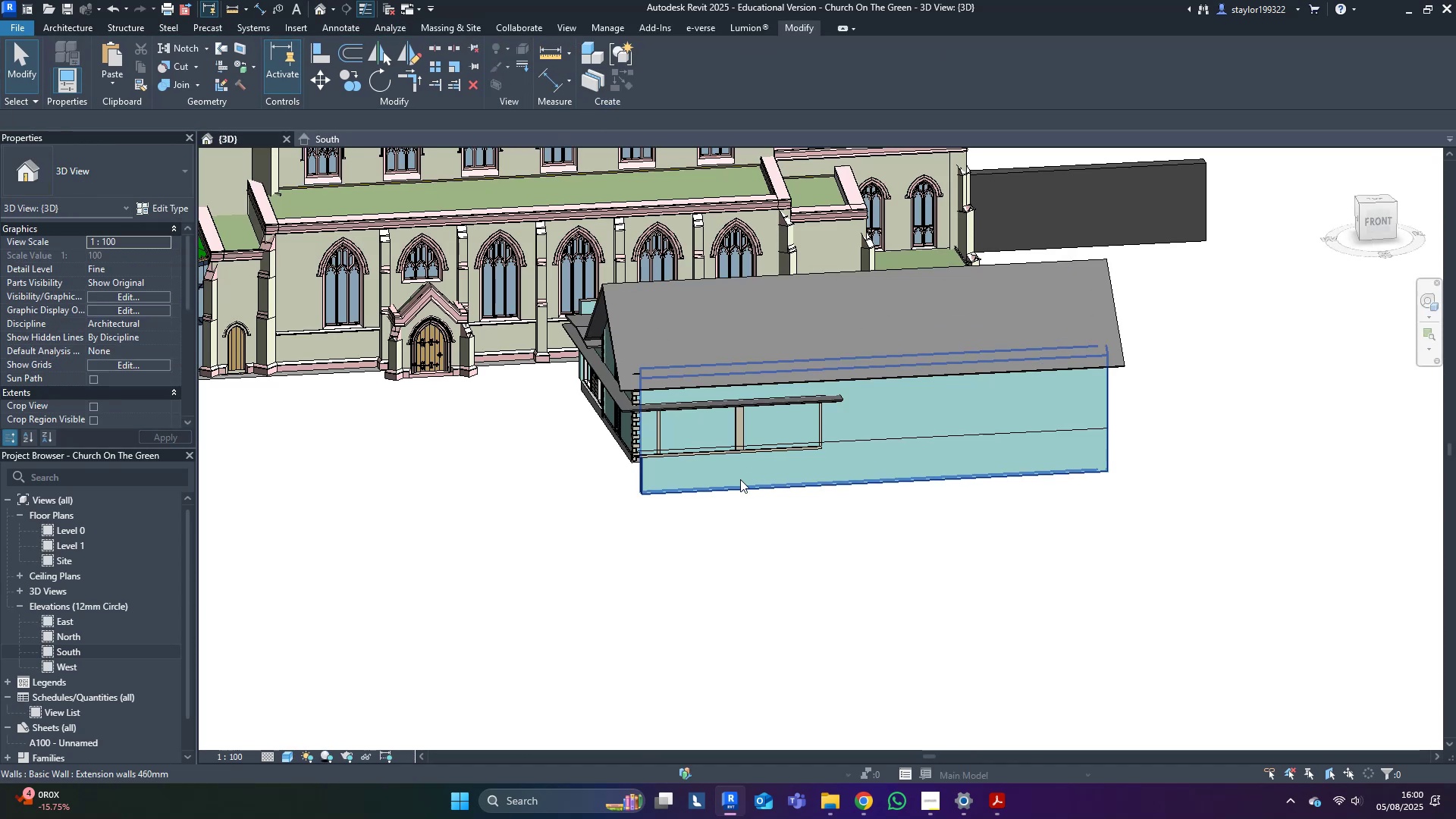 
hold_key(key=ShiftLeft, duration=0.7)
 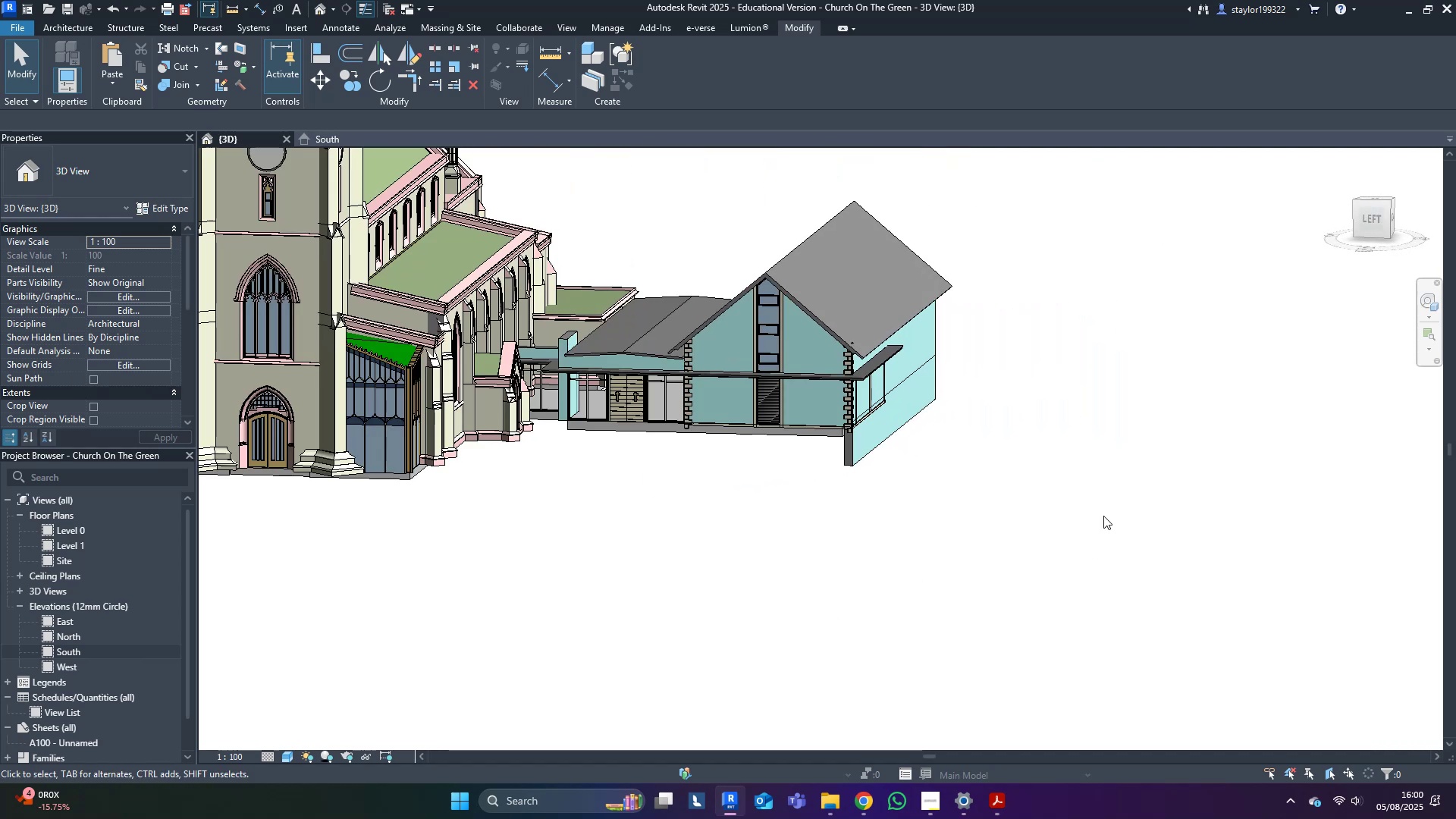 
scroll: coordinate [623, 447], scroll_direction: up, amount: 4.0
 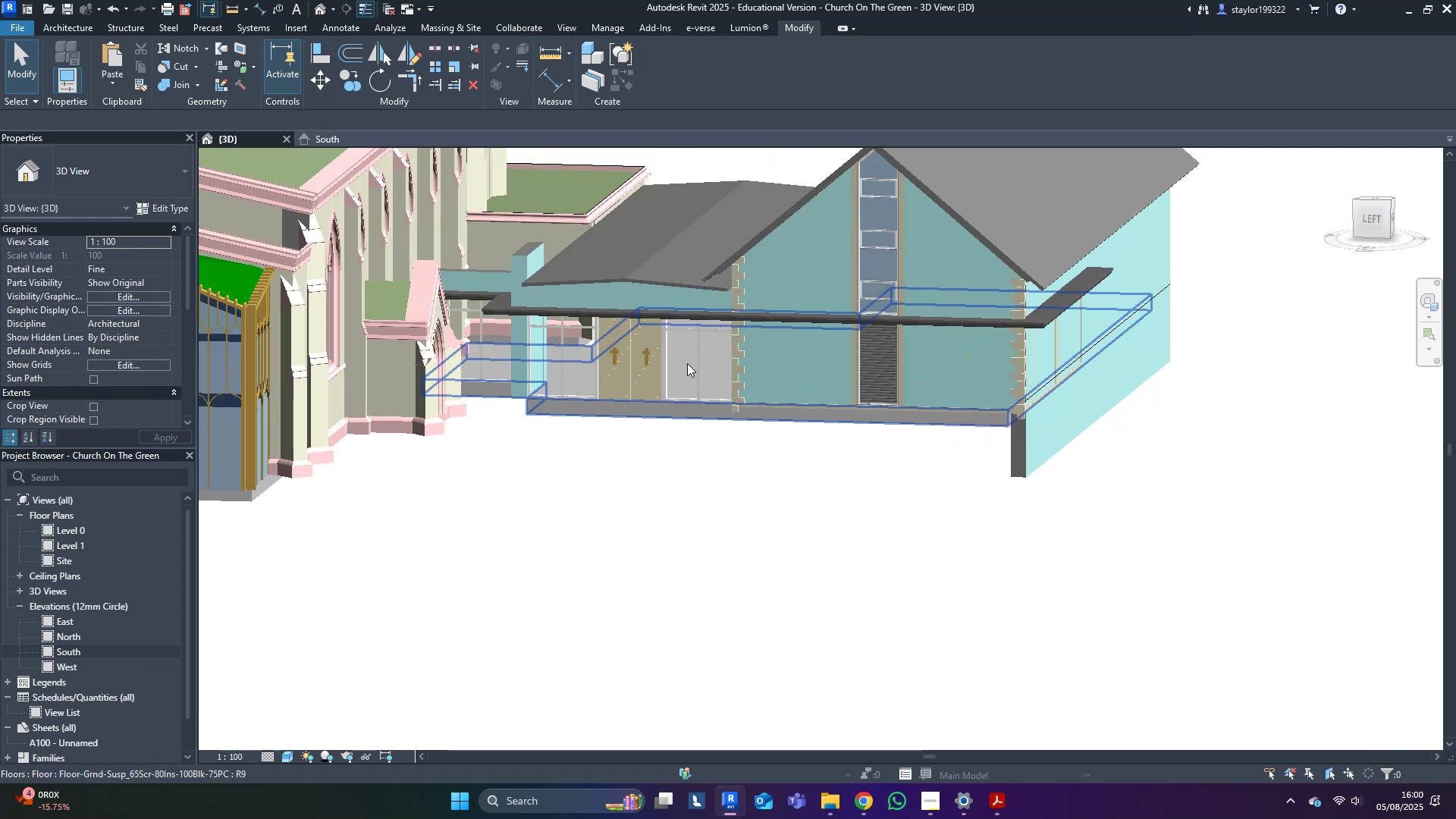 
left_click([687, 363])
 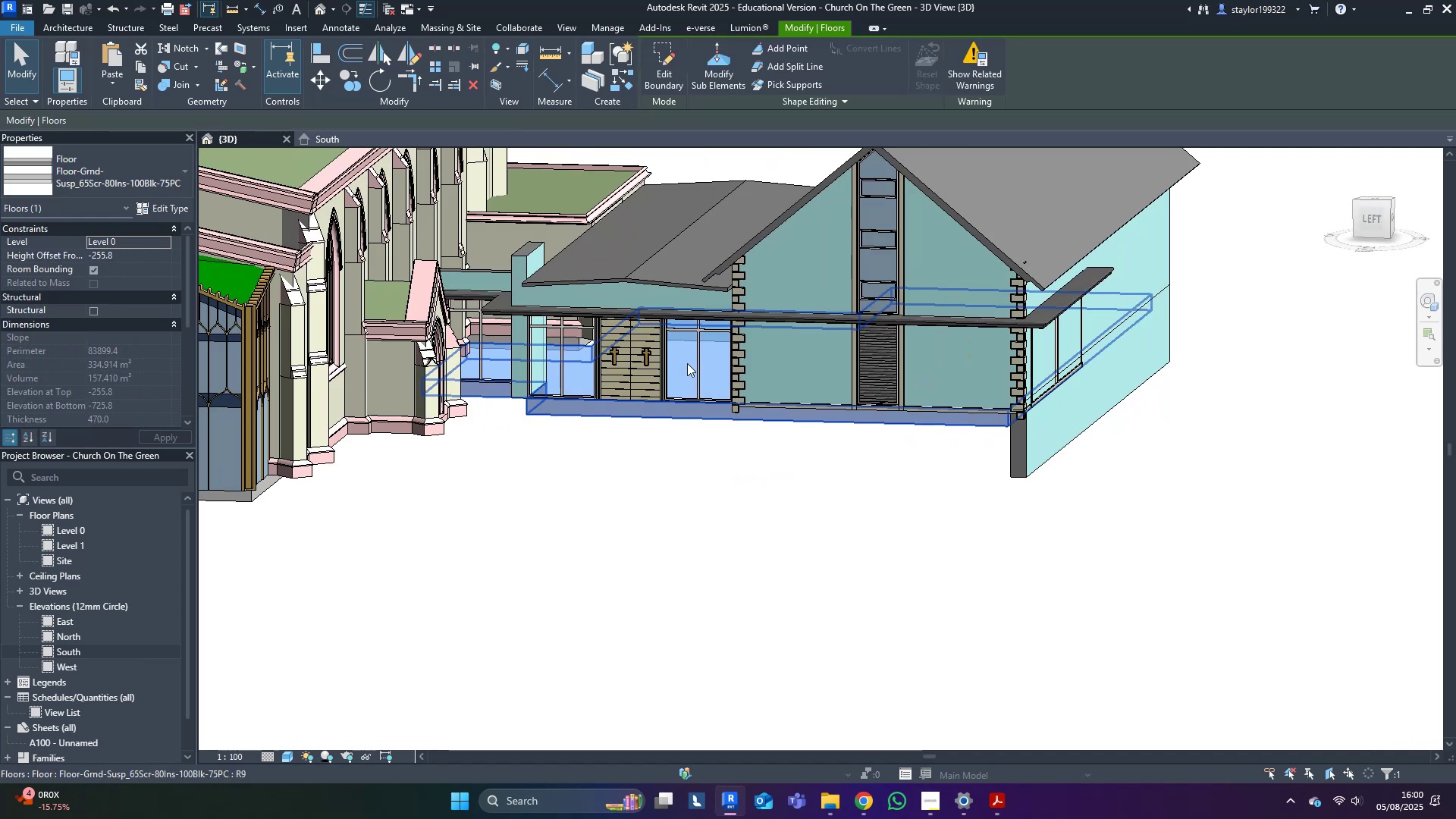 
key(Escape)
 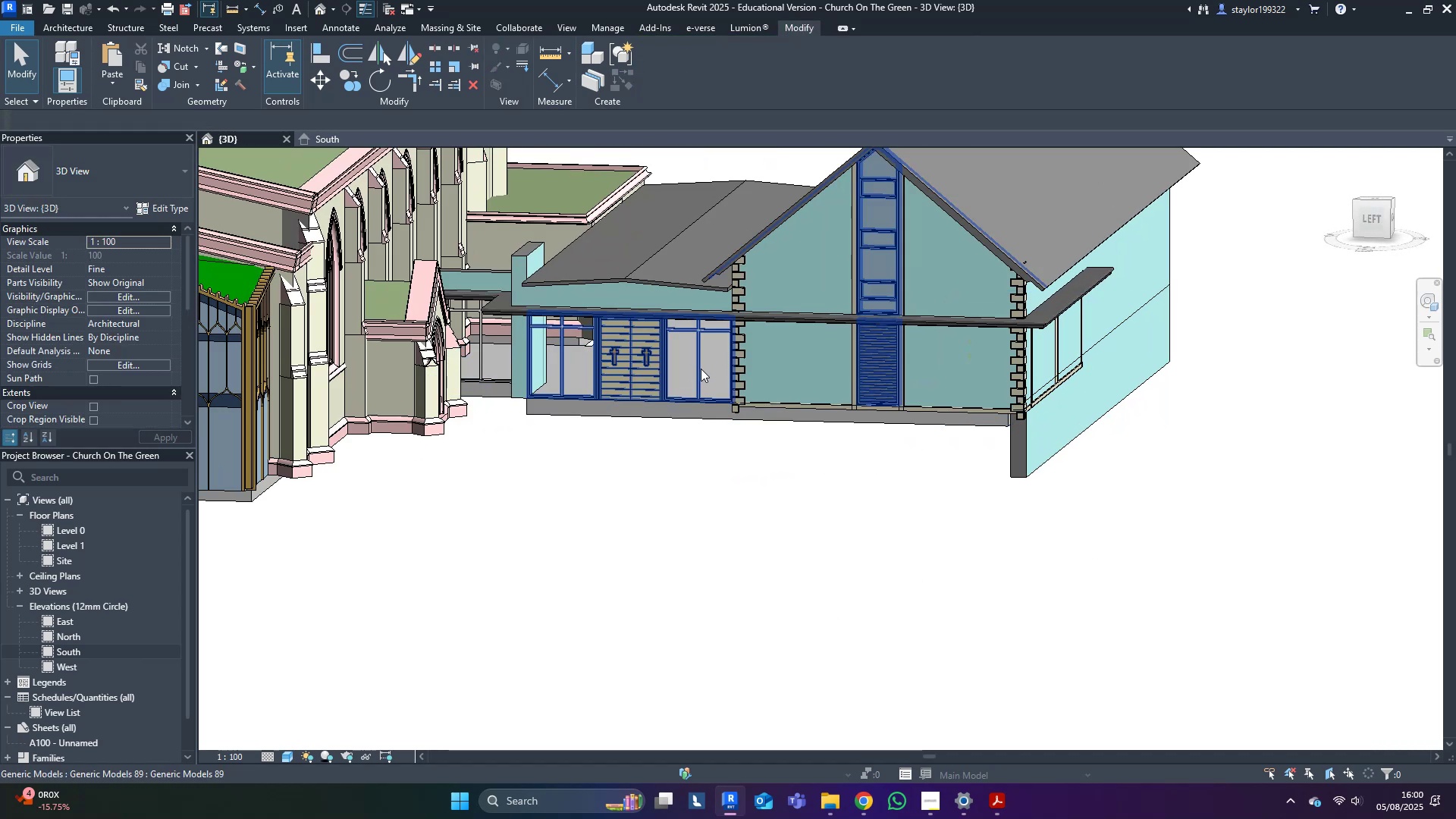 
left_click([701, 369])
 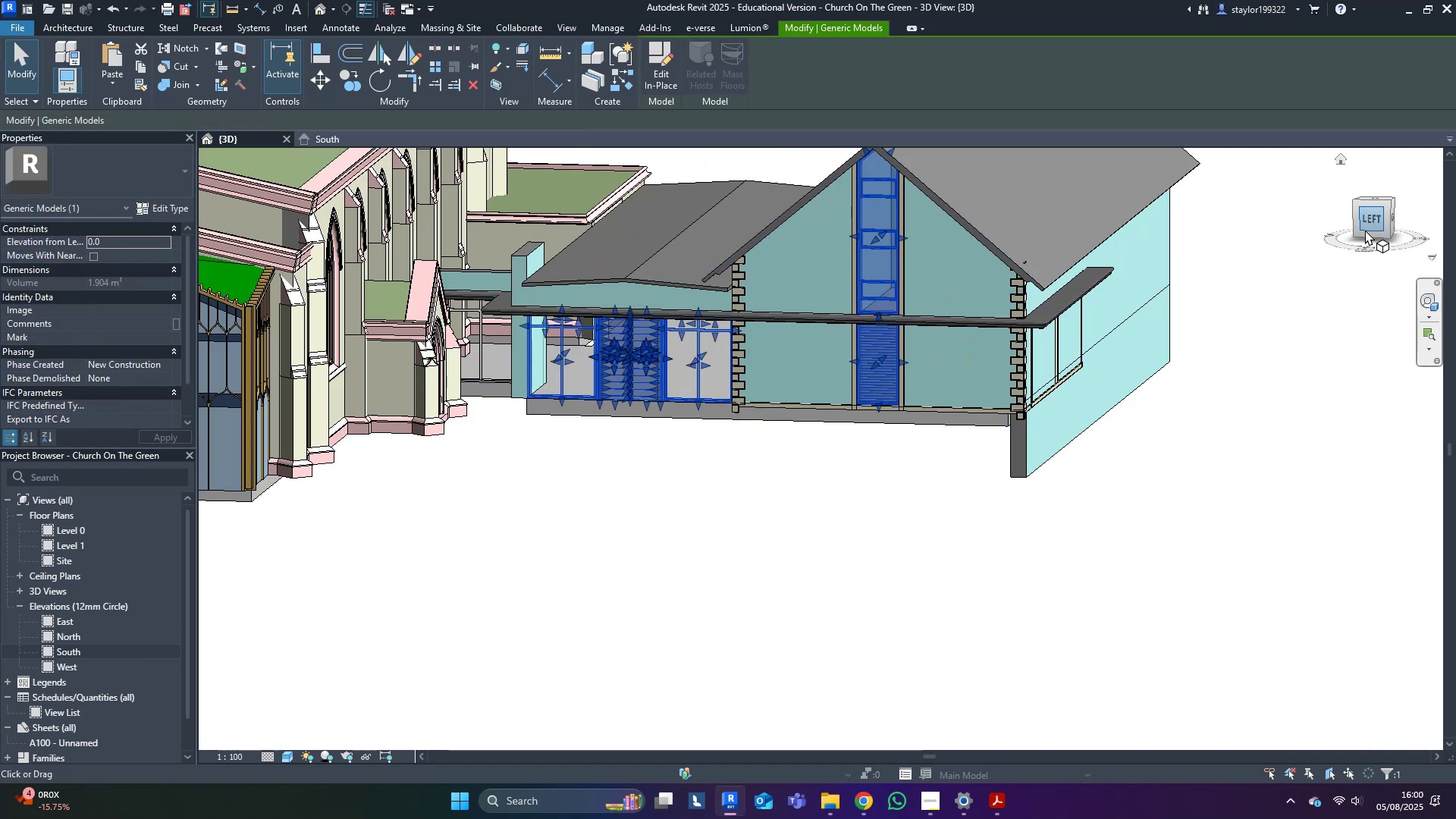 
left_click([1367, 227])
 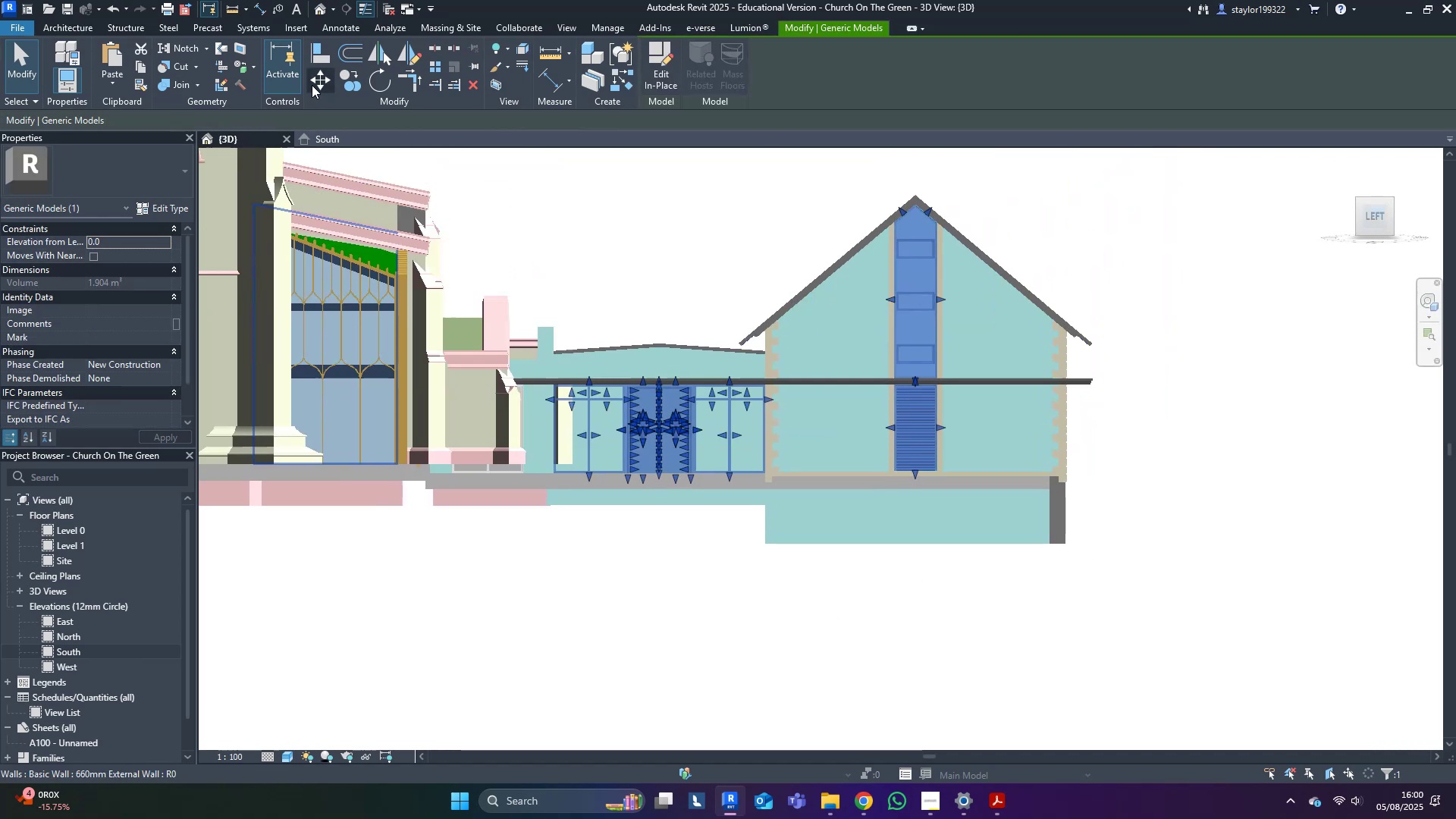 
scroll: coordinate [623, 632], scroll_direction: up, amount: 4.0
 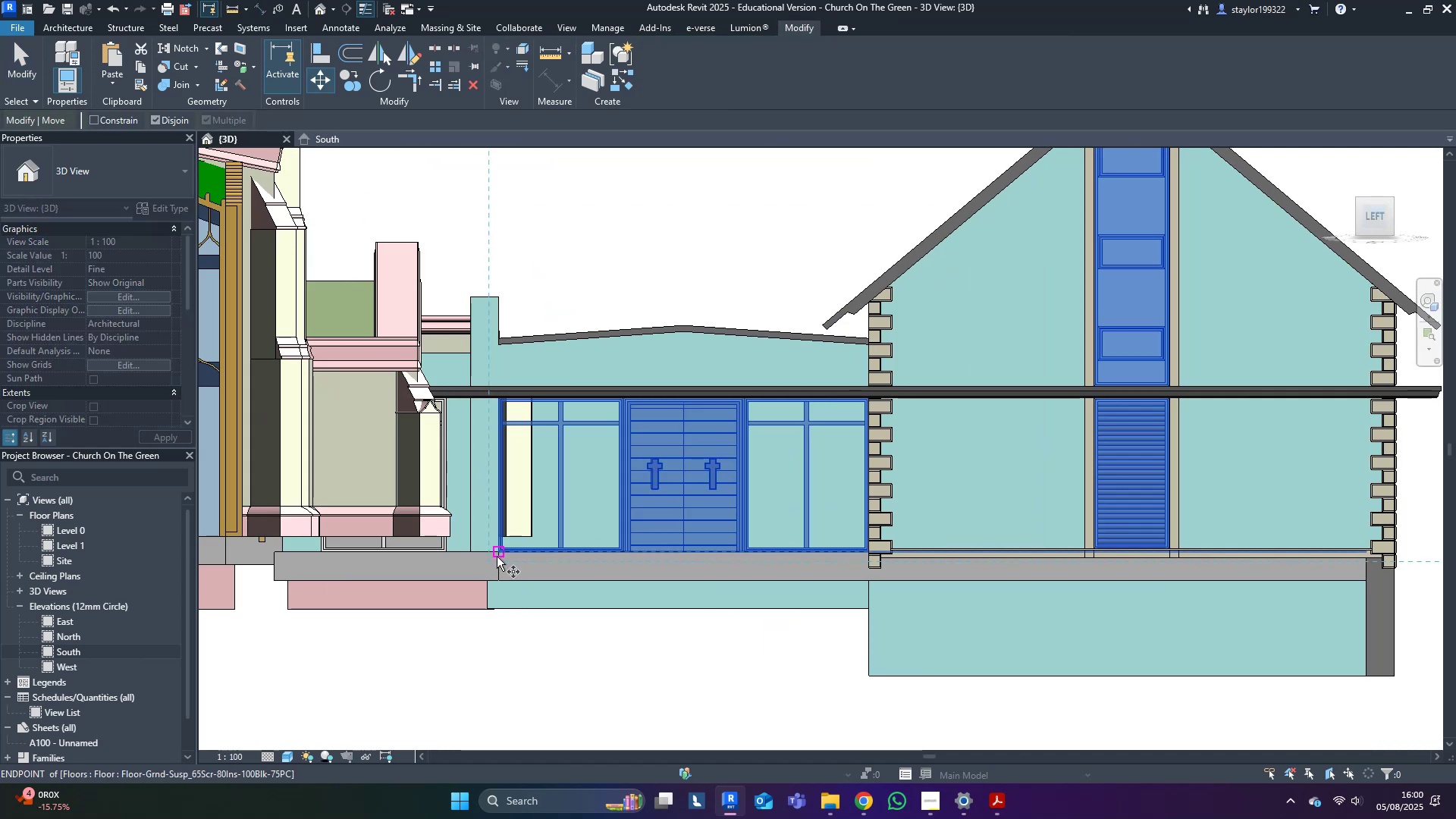 
left_click([496, 554])
 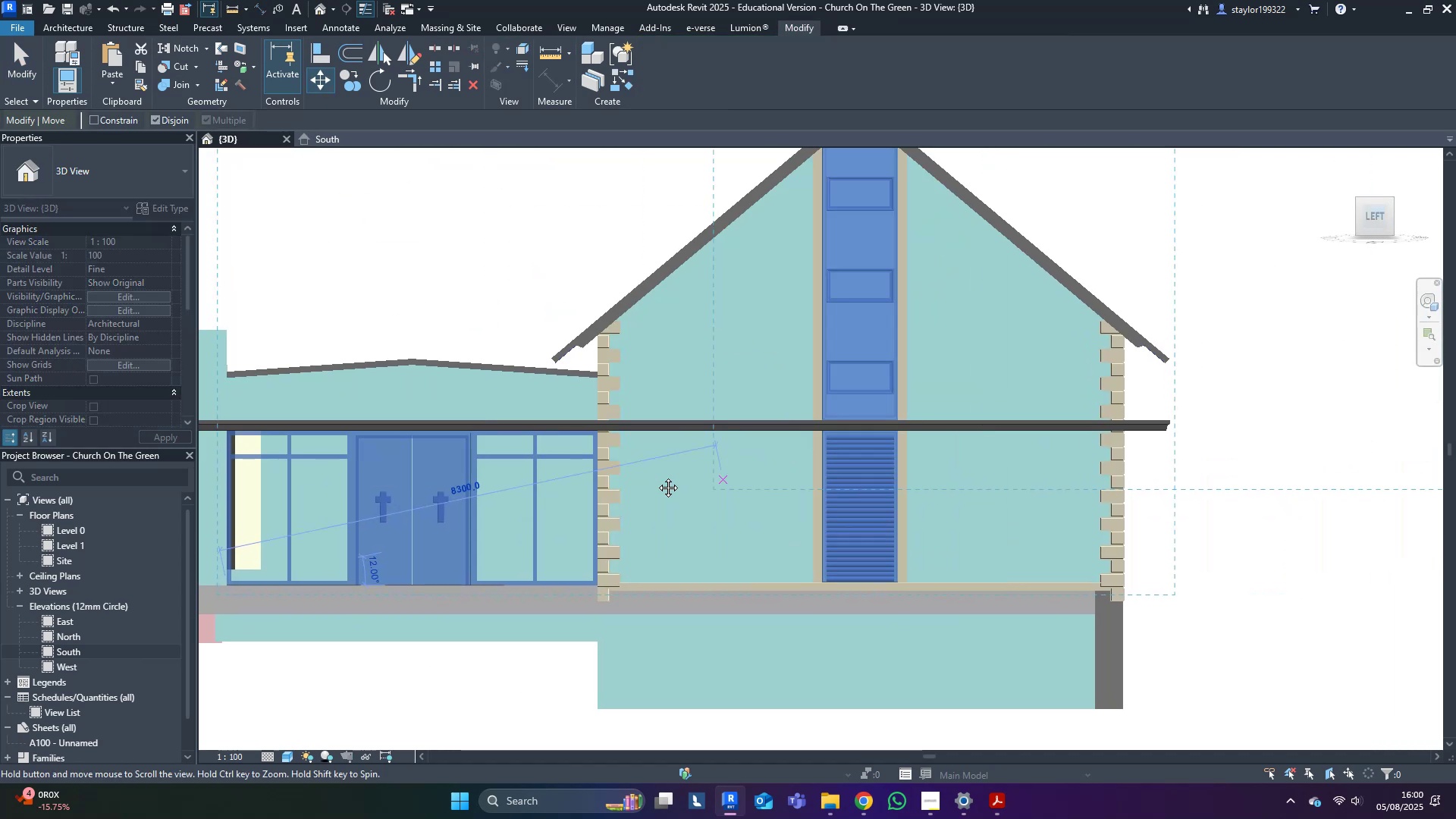 
hold_key(key=ControlLeft, duration=0.9)
left_click([999, 579])
 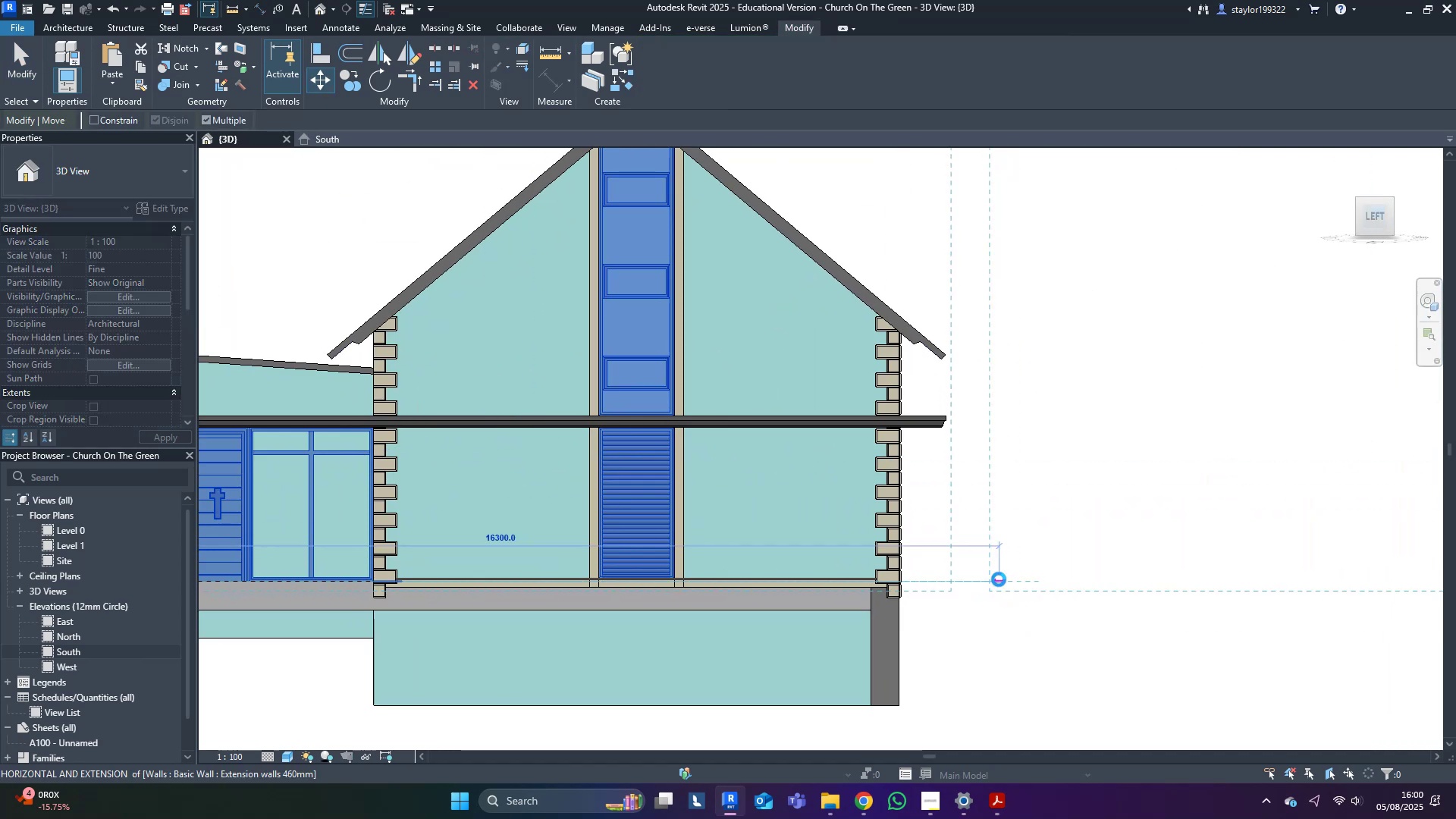 
key(Escape)
 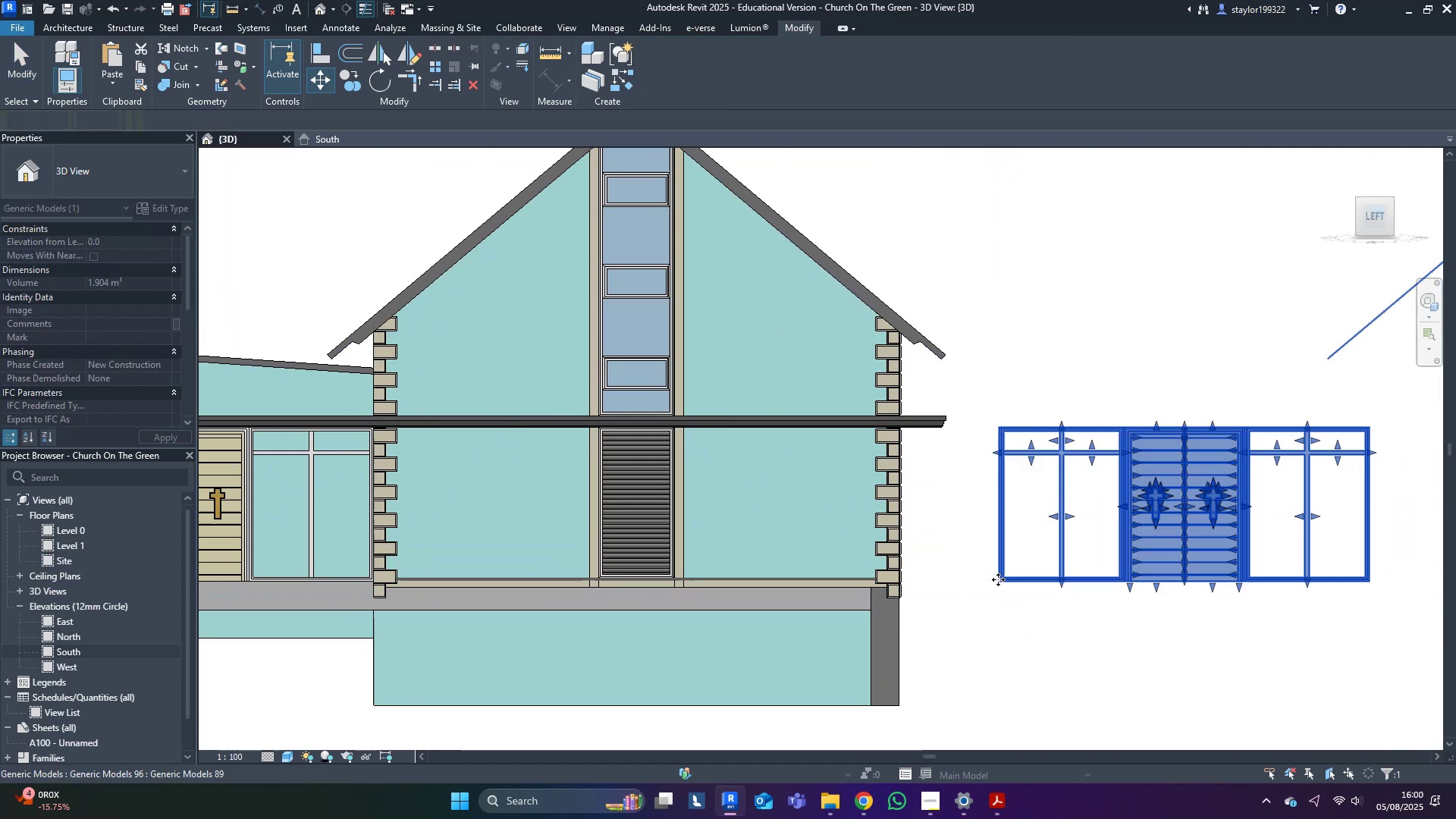 
scroll: coordinate [998, 579], scroll_direction: down, amount: 3.0
 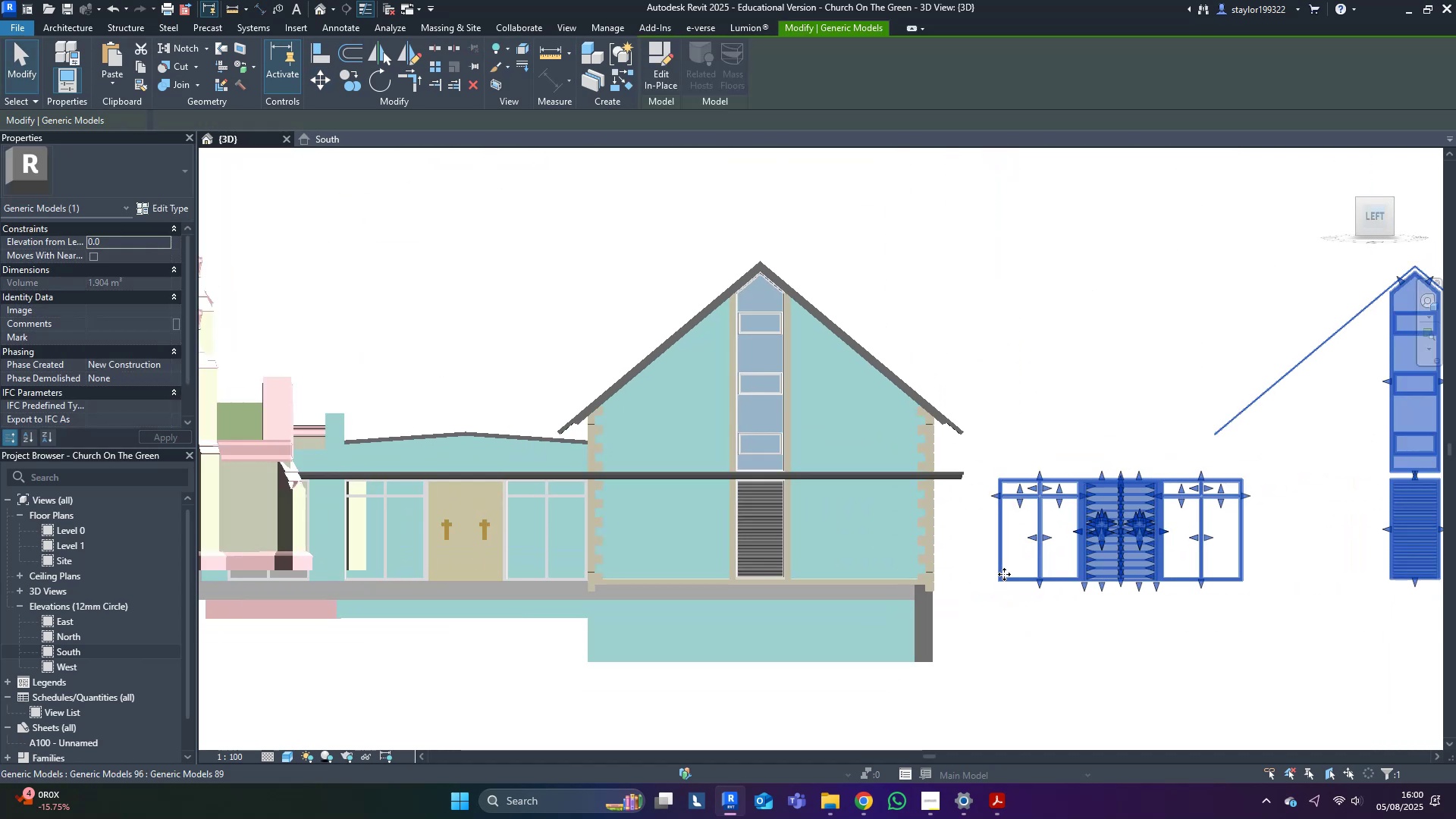 
hold_key(key=ShiftLeft, duration=0.31)
 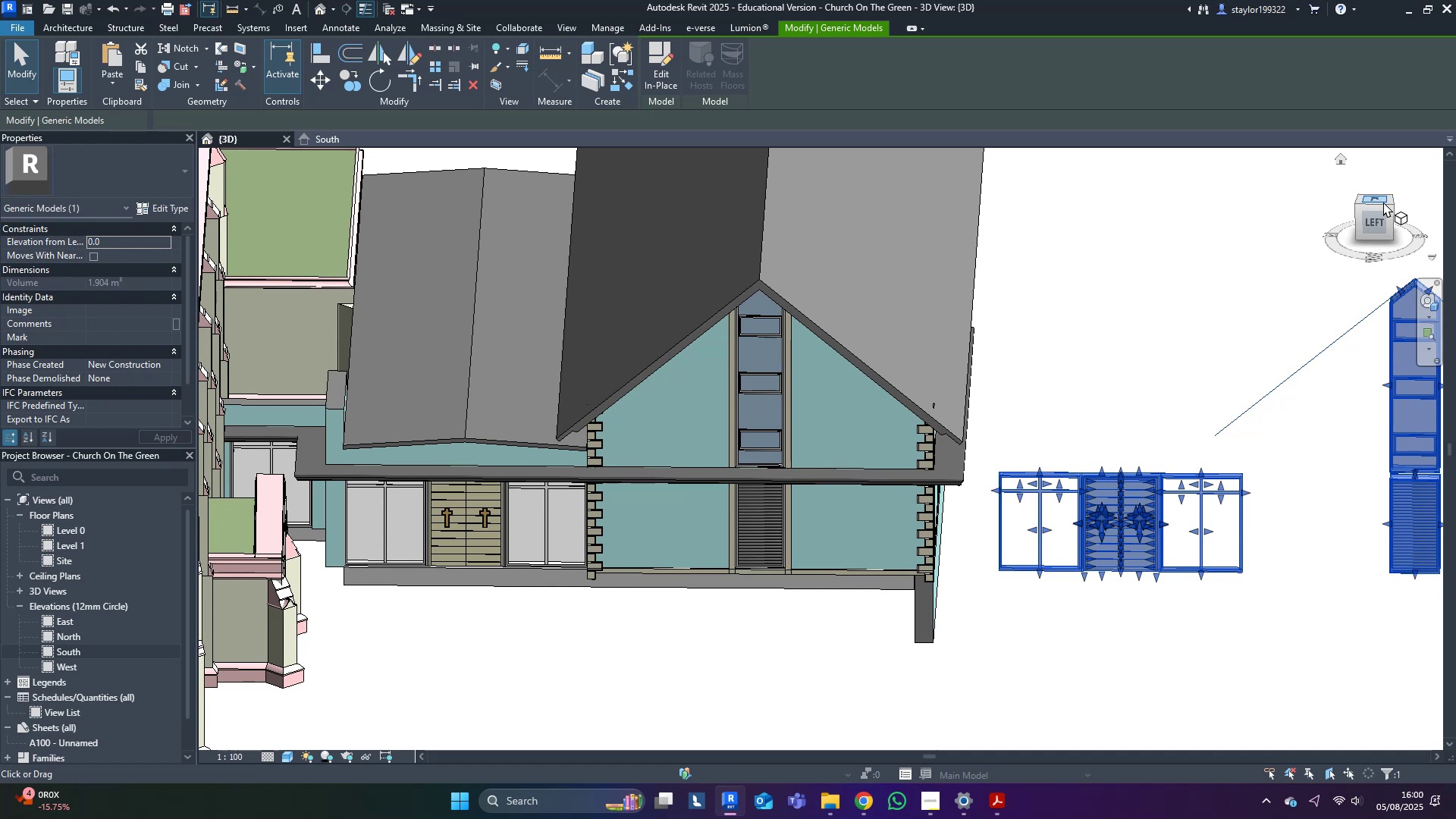 
left_click([1376, 205])
 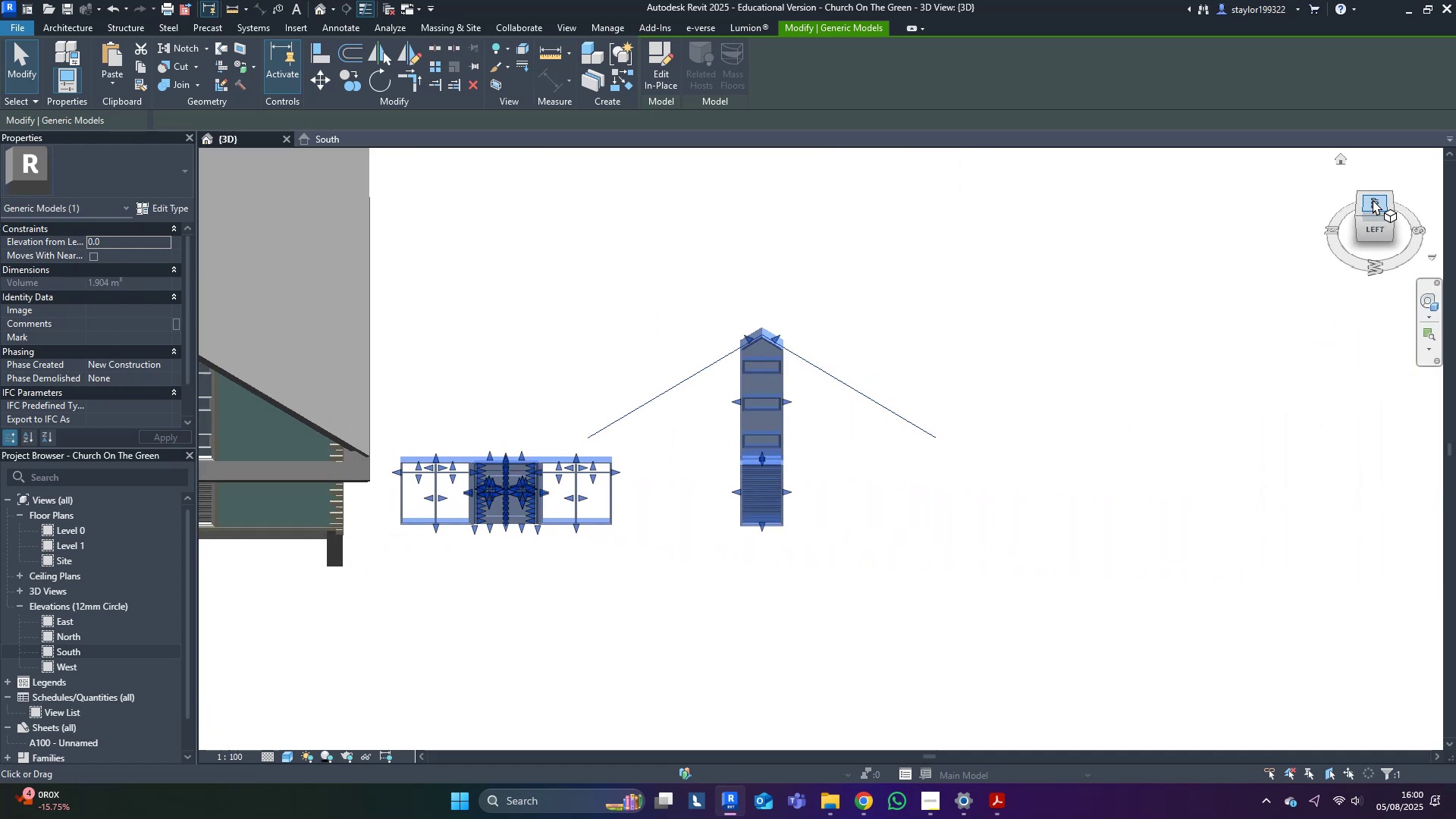 
left_click([1373, 199])
 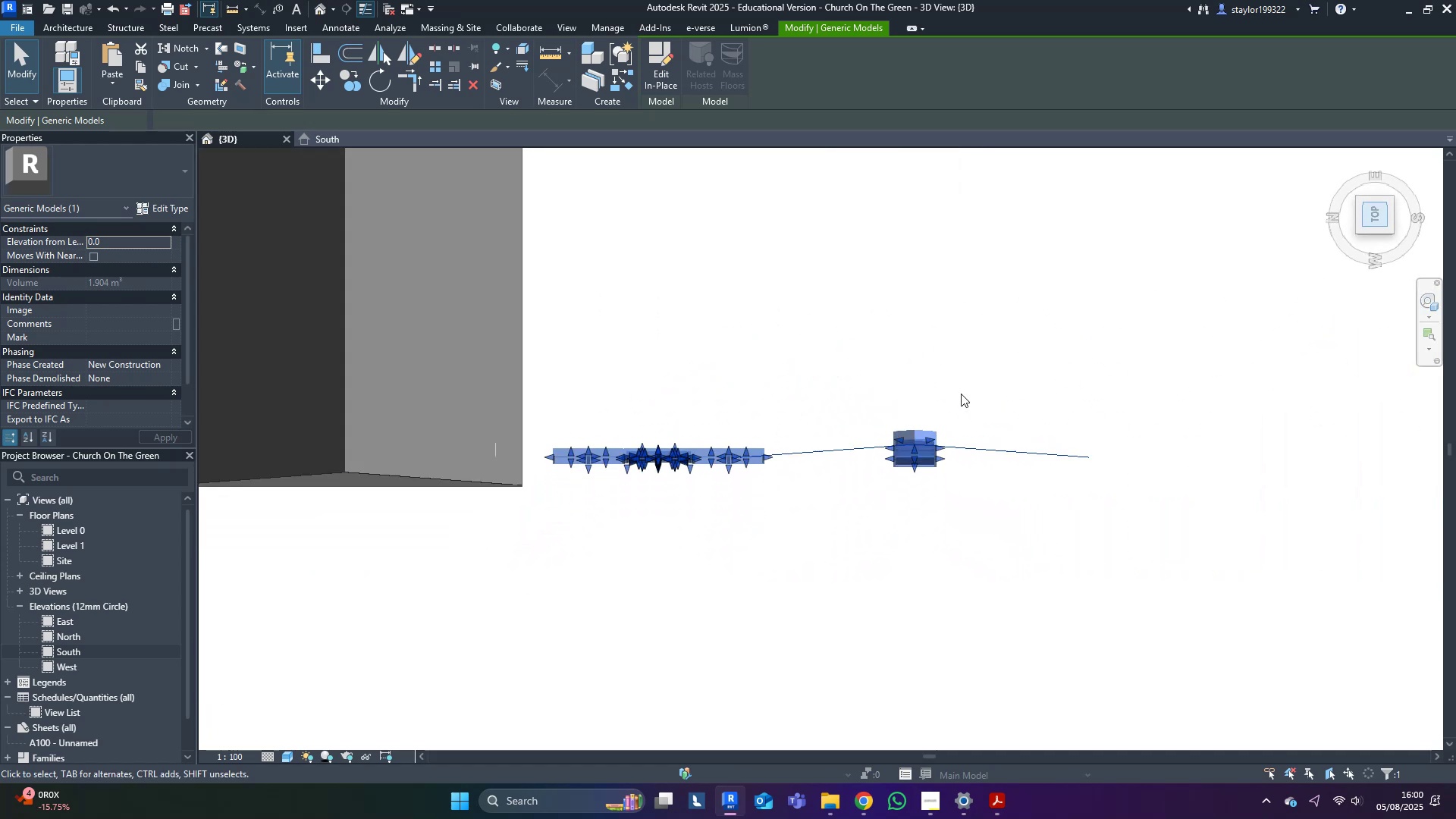 
type(ro)
key(Escape)
key(Escape)
key(Escape)
 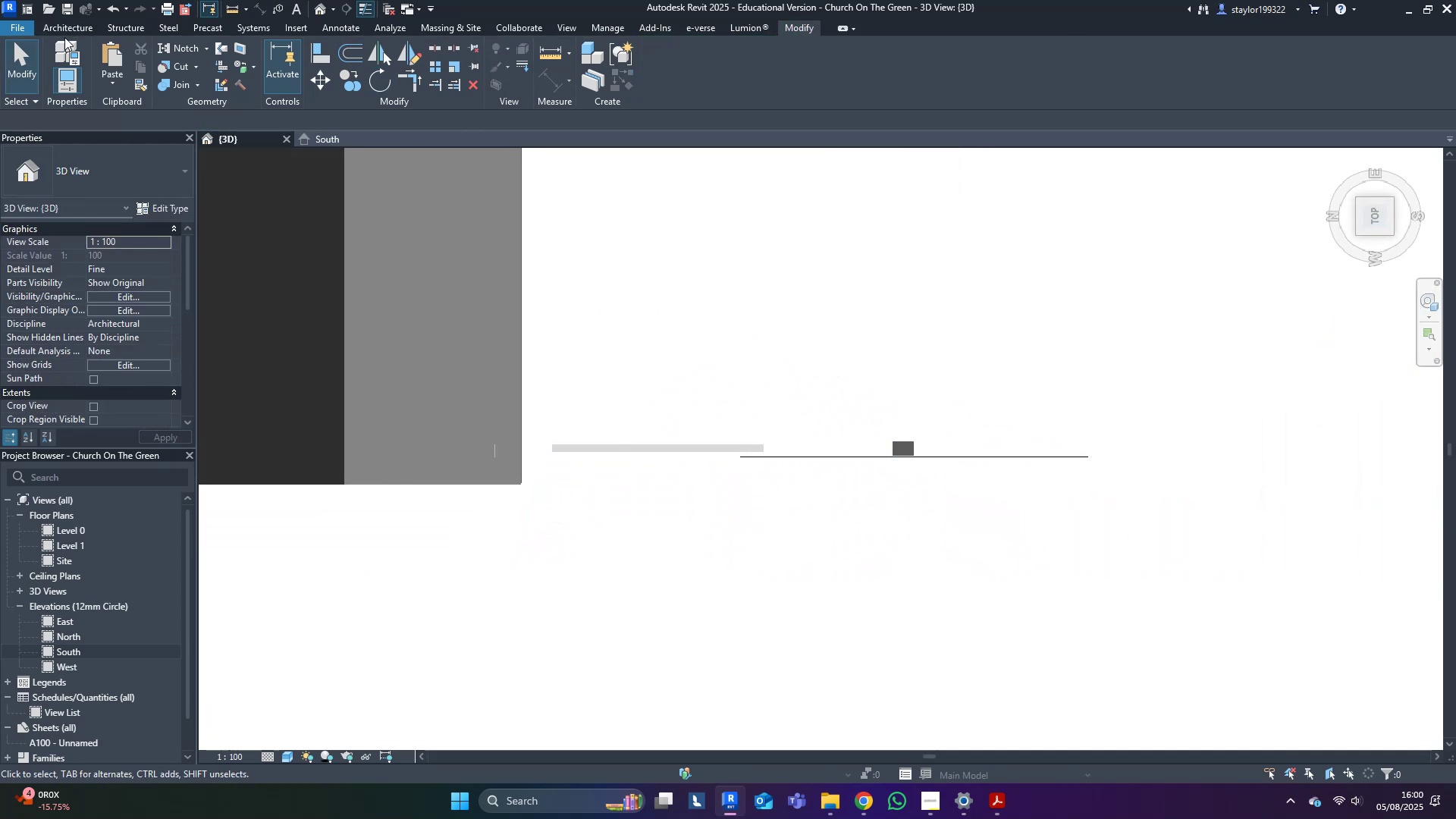 
left_click([72, 27])
 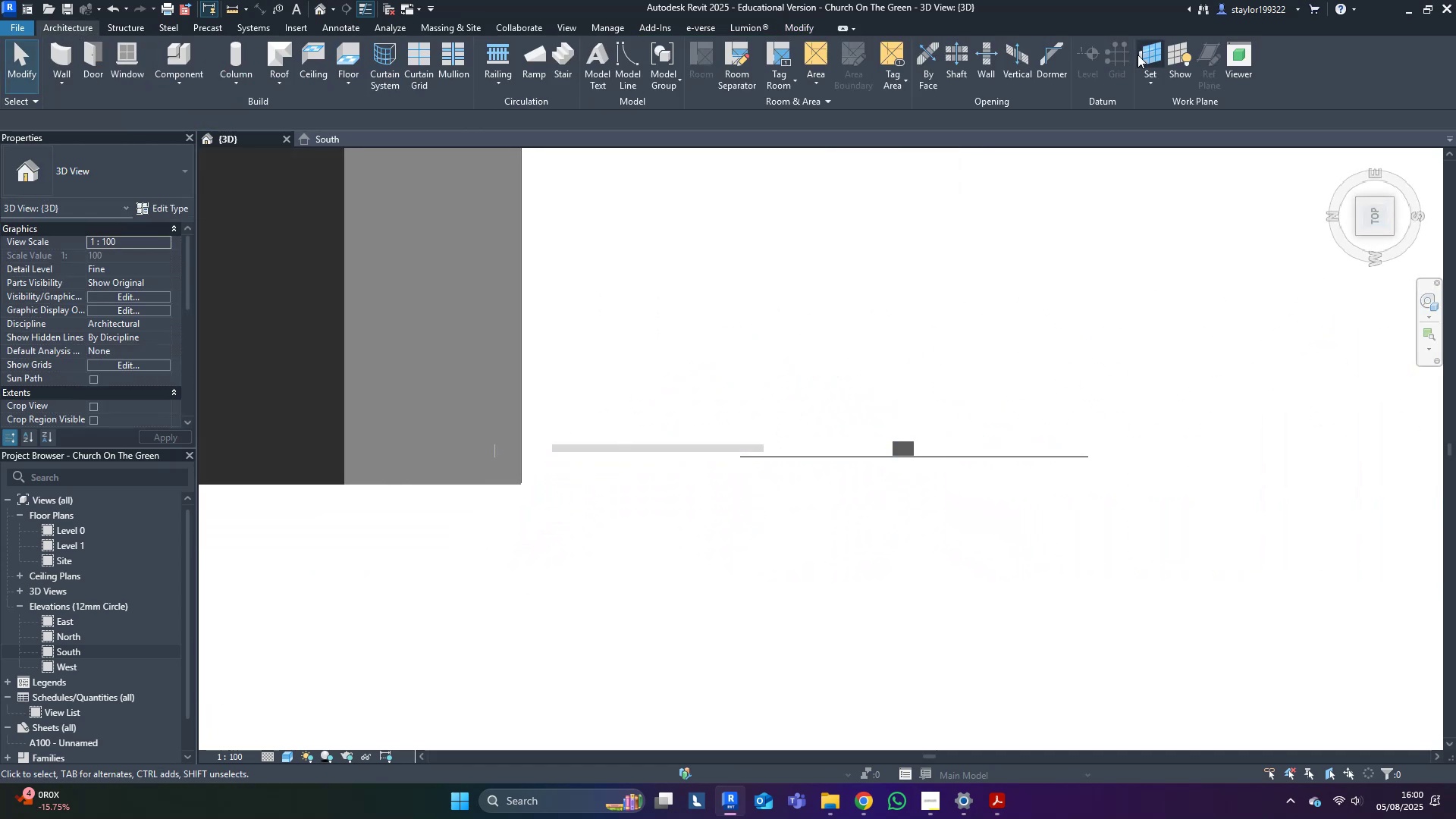 
left_click([1150, 53])
 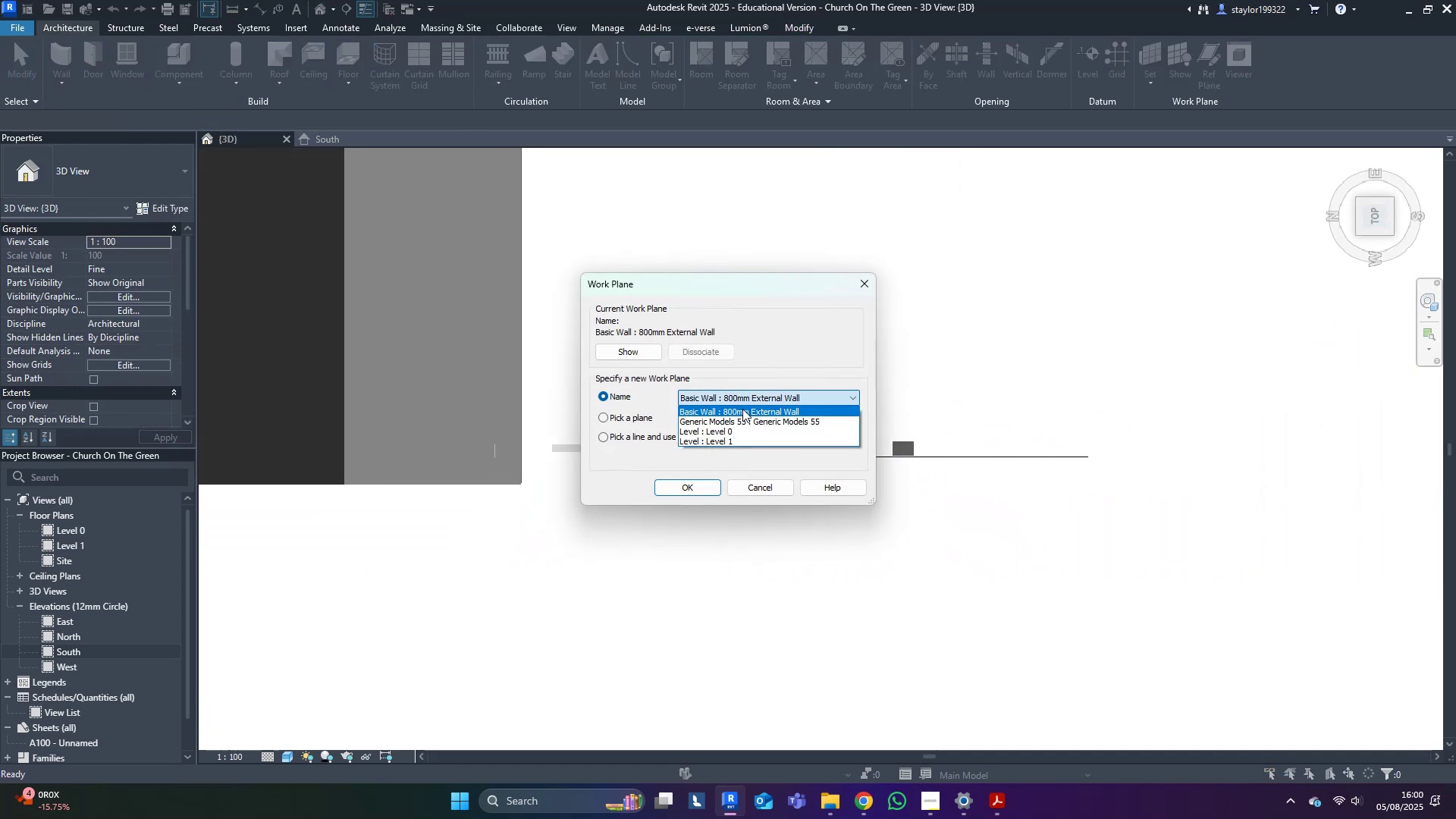 
double_click([726, 431])
 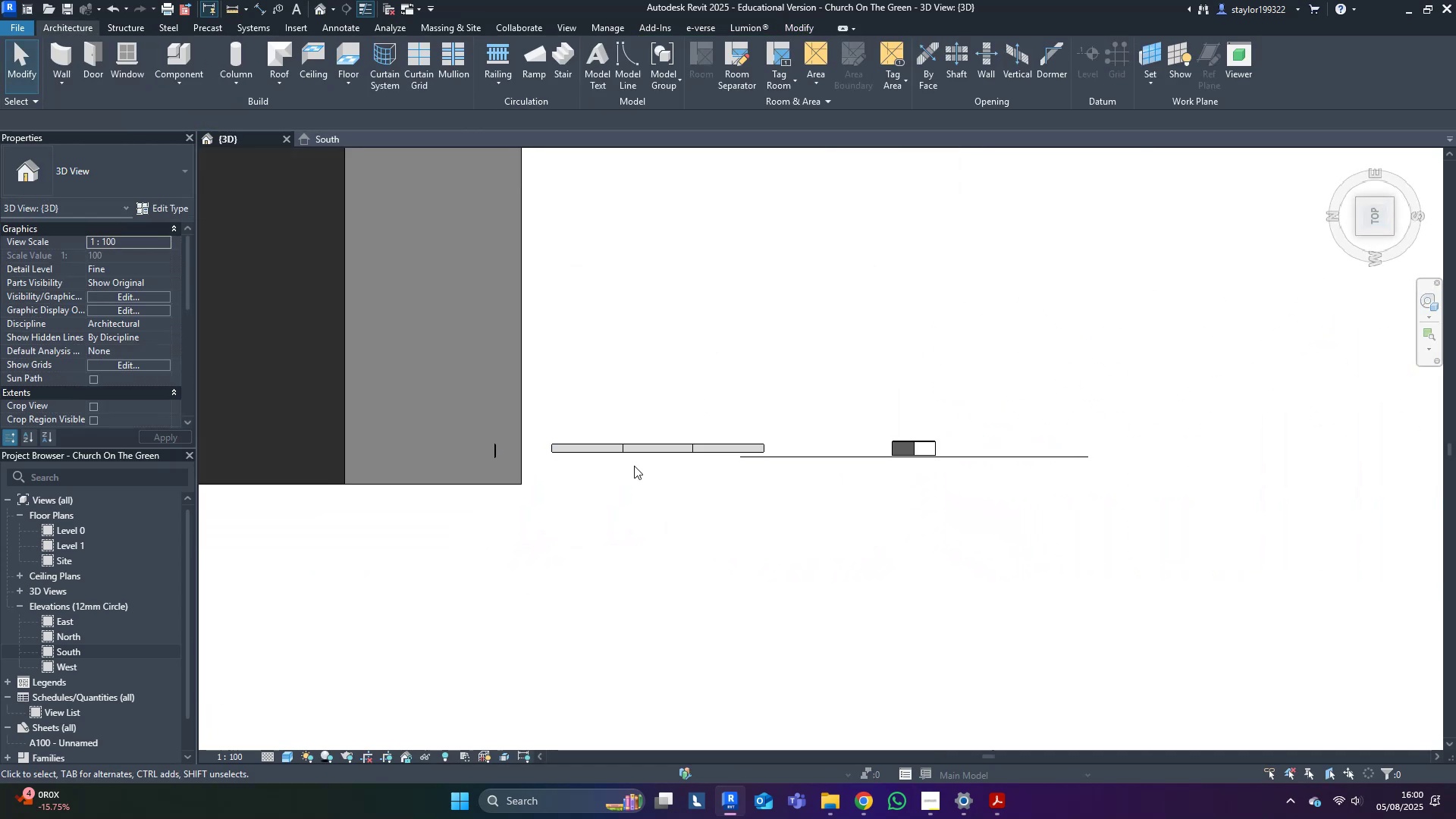 
left_click([652, 439])
 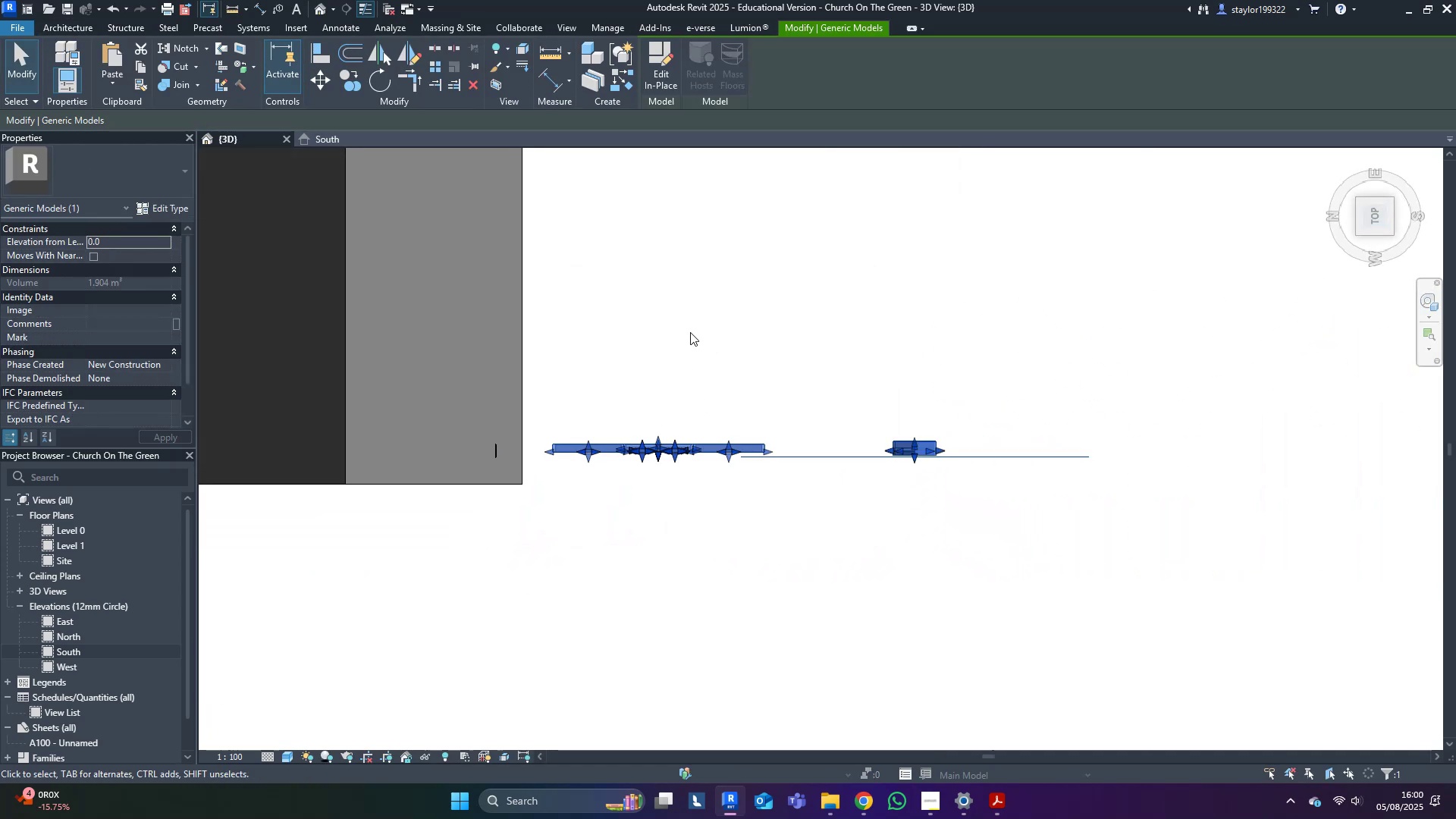 
type(rpro)
 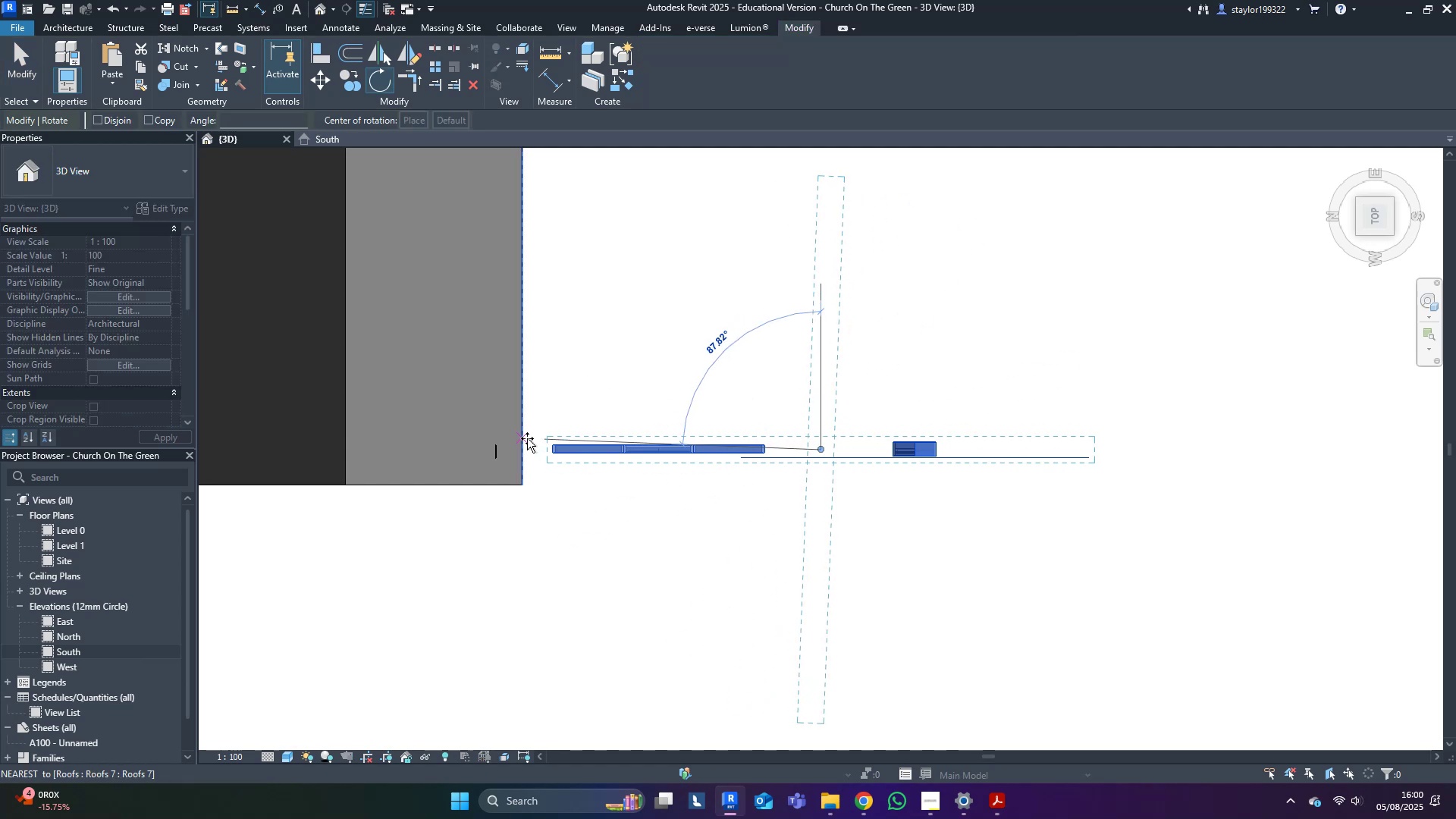 
left_click([535, 447])
 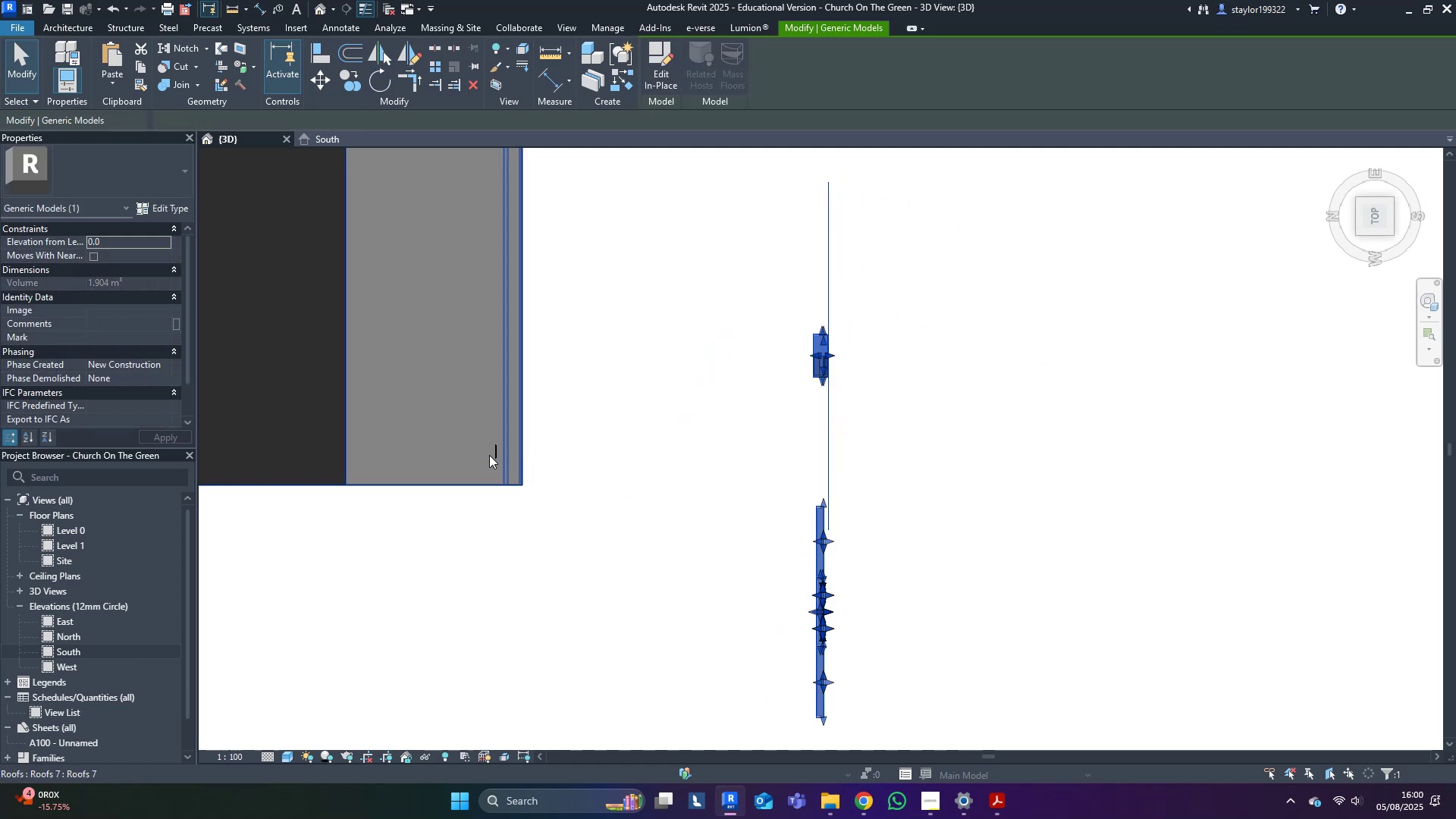 
hold_key(key=ShiftLeft, duration=0.52)
 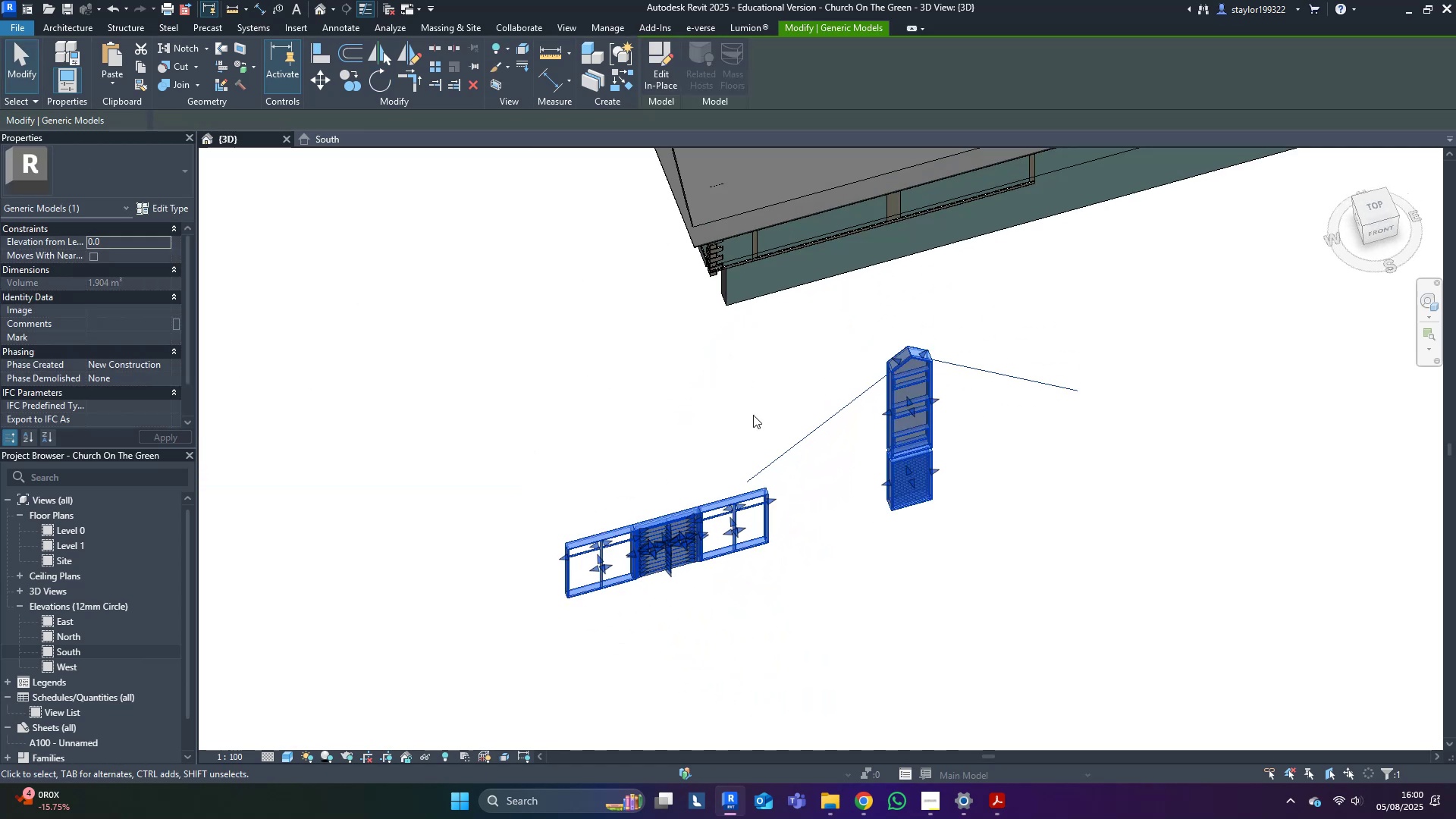 
hold_key(key=ShiftLeft, duration=0.37)
 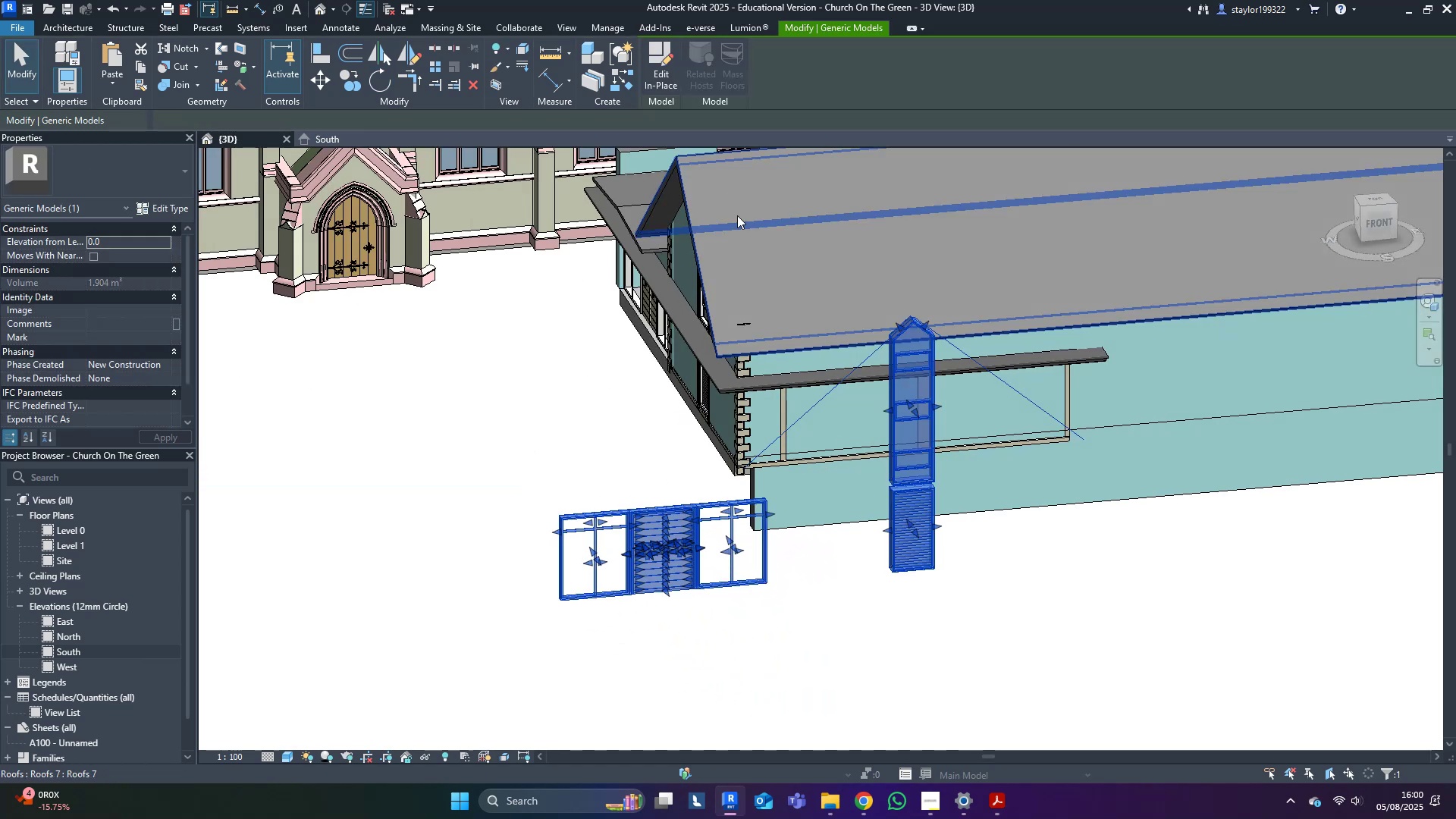 
scroll: coordinate [836, 456], scroll_direction: up, amount: 3.0
 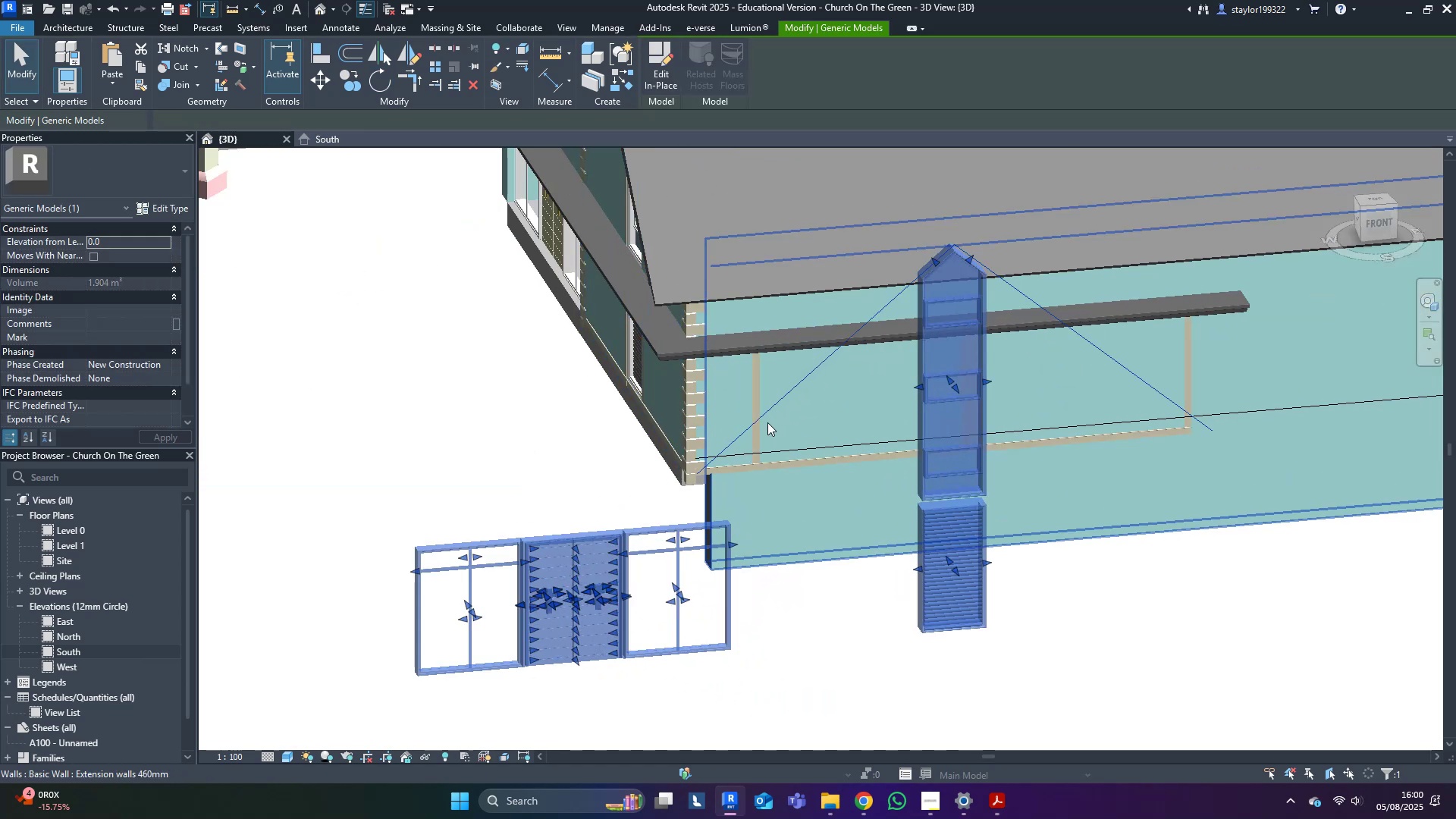 
key(Shift+ShiftLeft)
 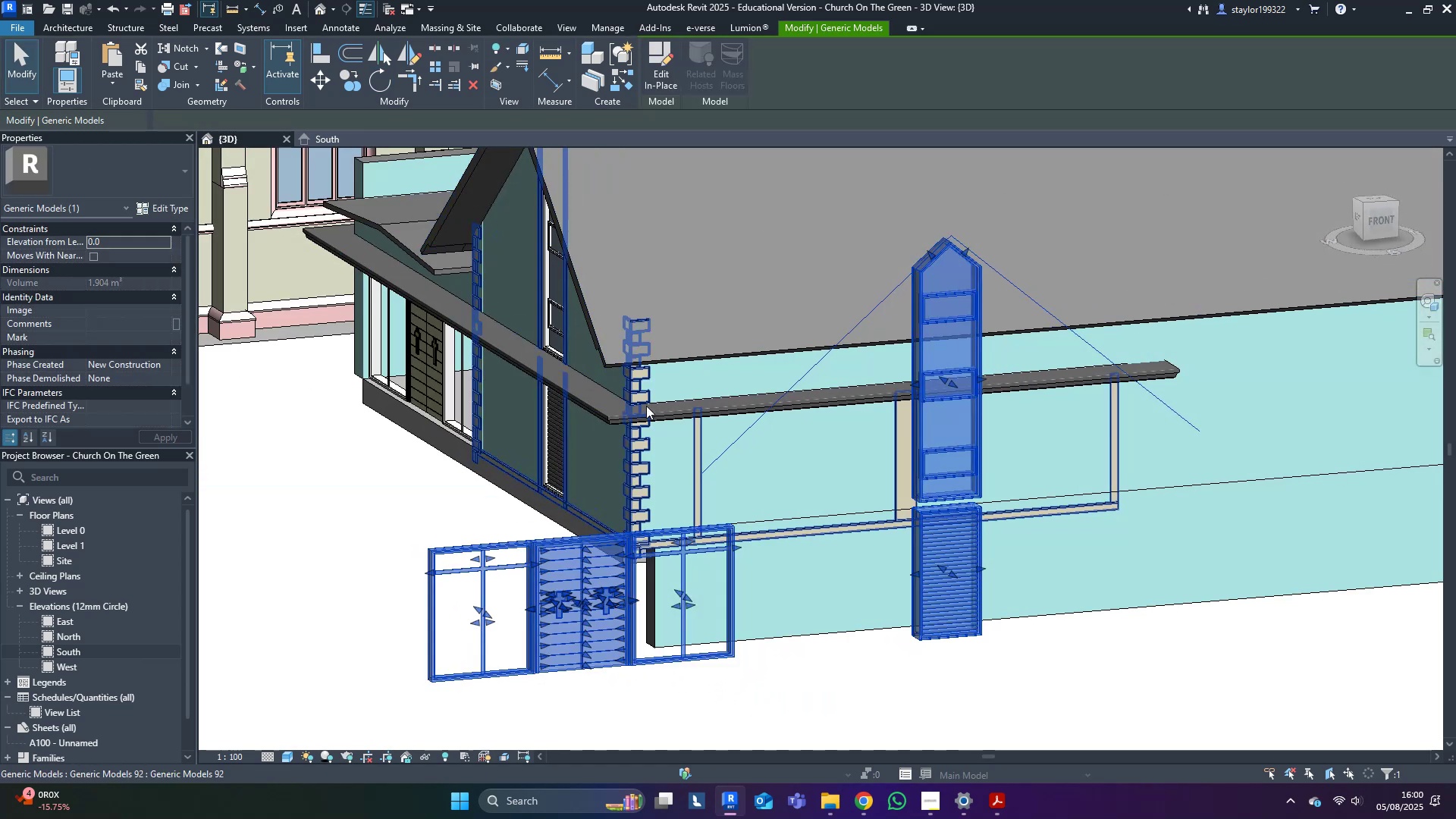 
left_click([645, 404])
 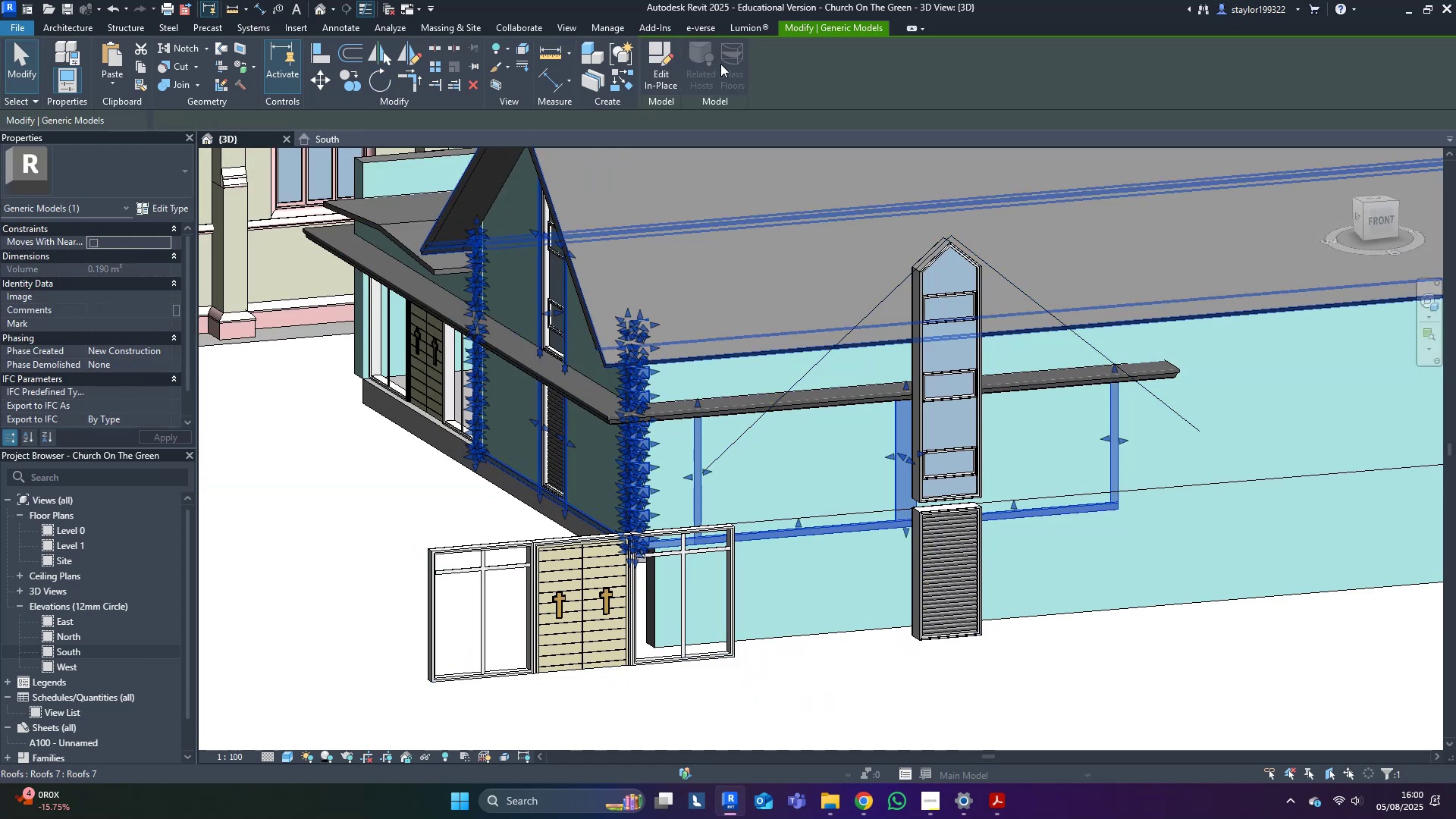 
left_click([656, 64])
 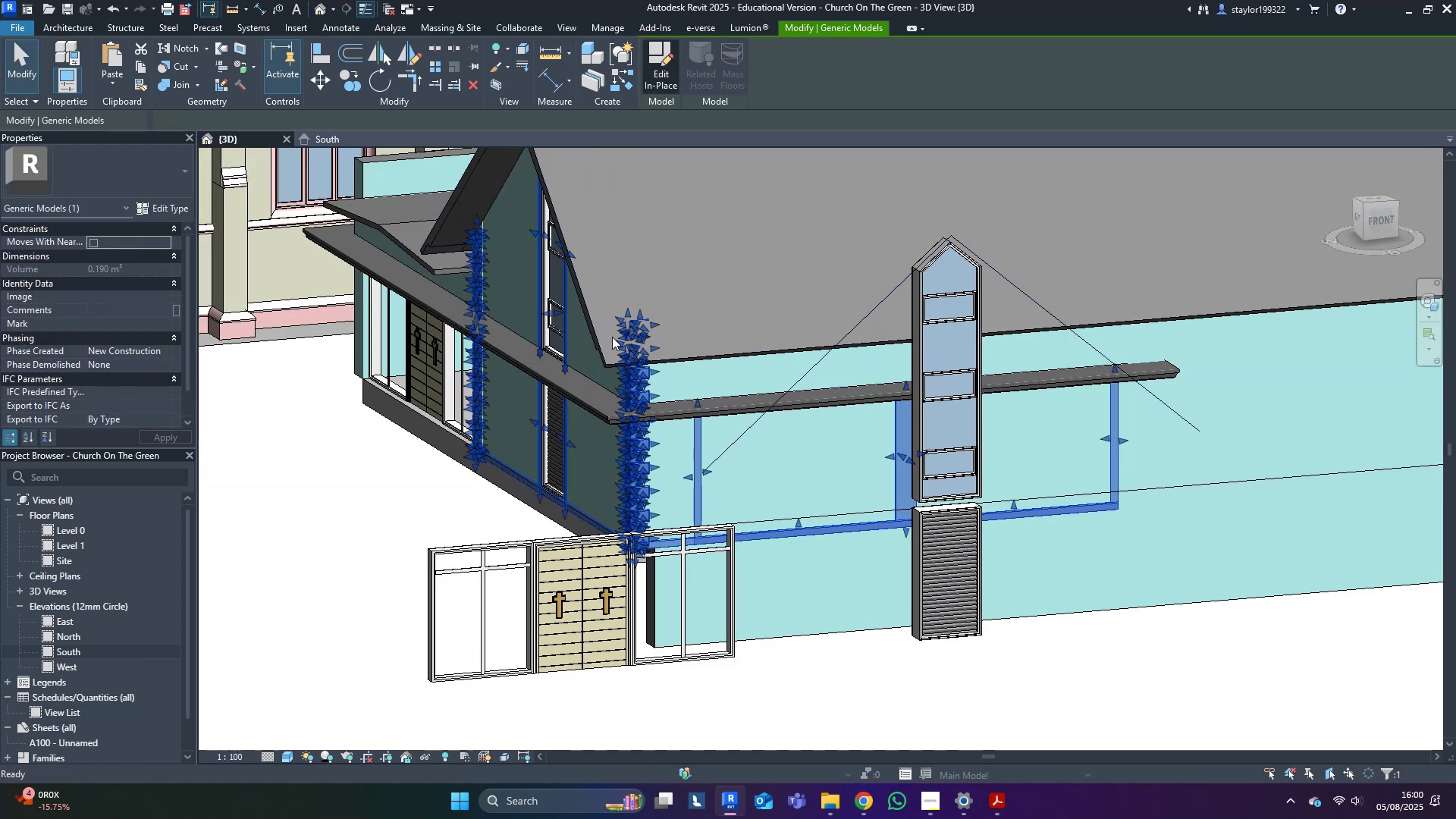 
scroll: coordinate [615, 413], scroll_direction: up, amount: 6.0
 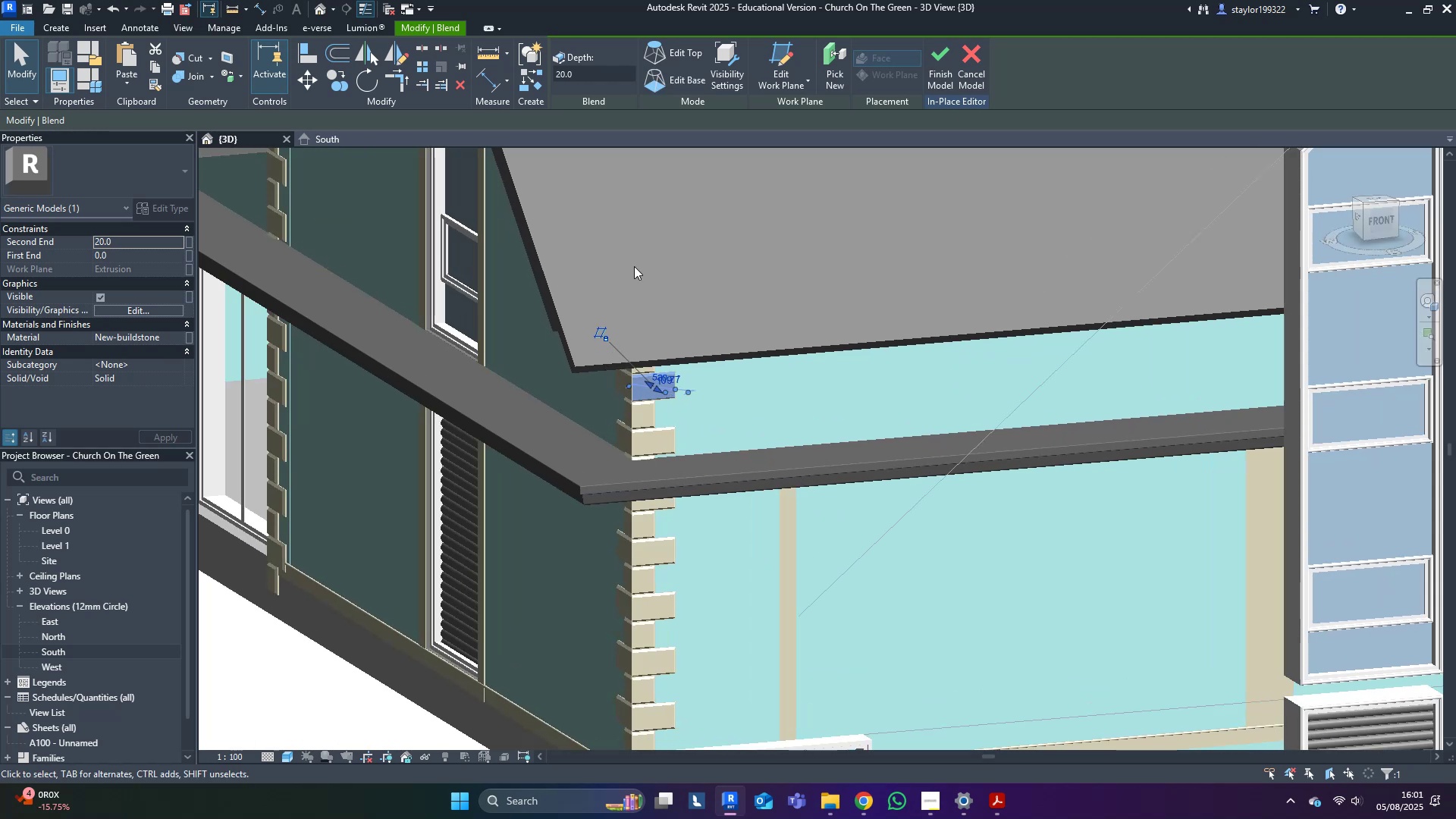 
left_click([673, 202])
 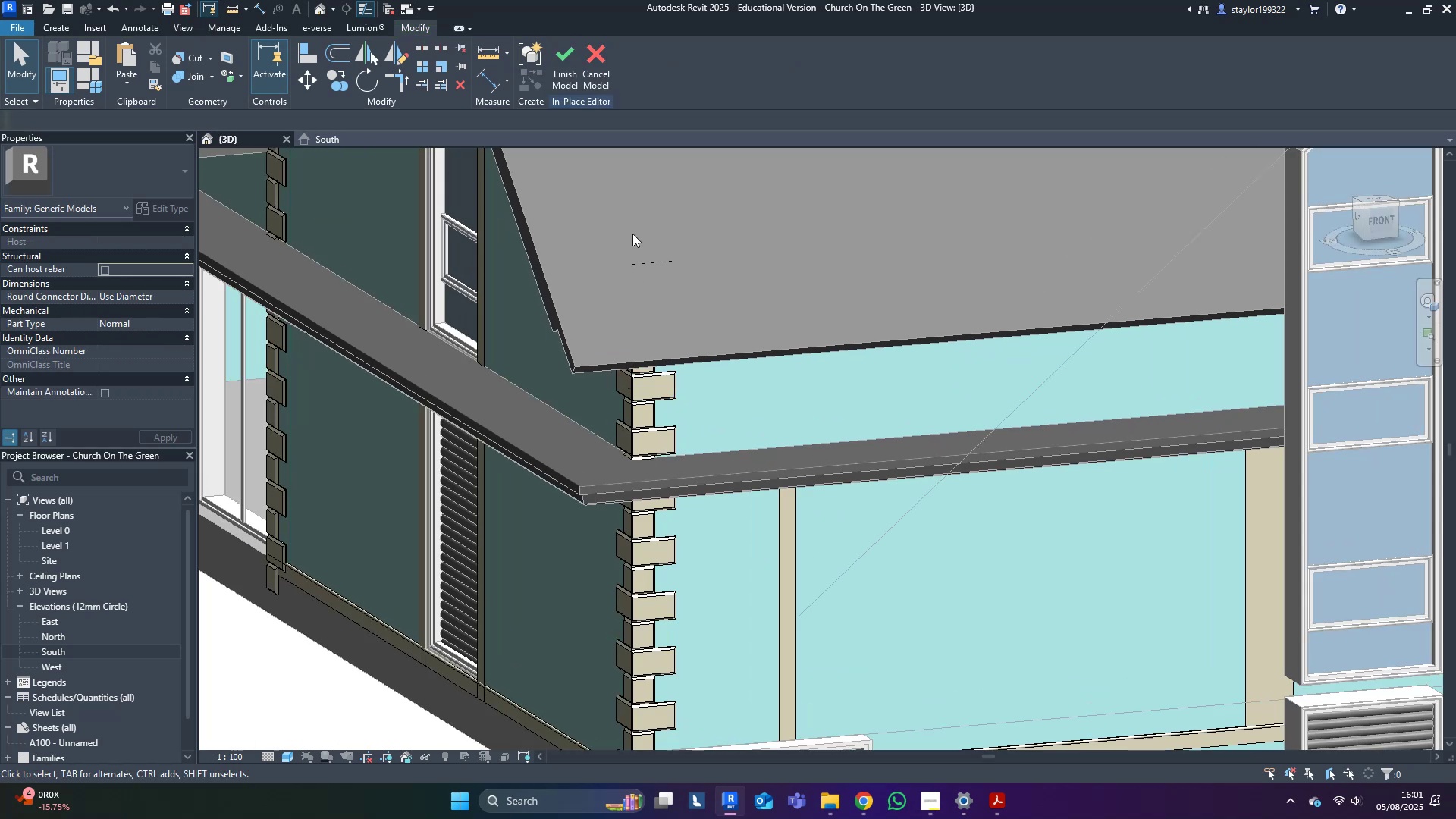 
scroll: coordinate [617, 247], scroll_direction: up, amount: 2.0
 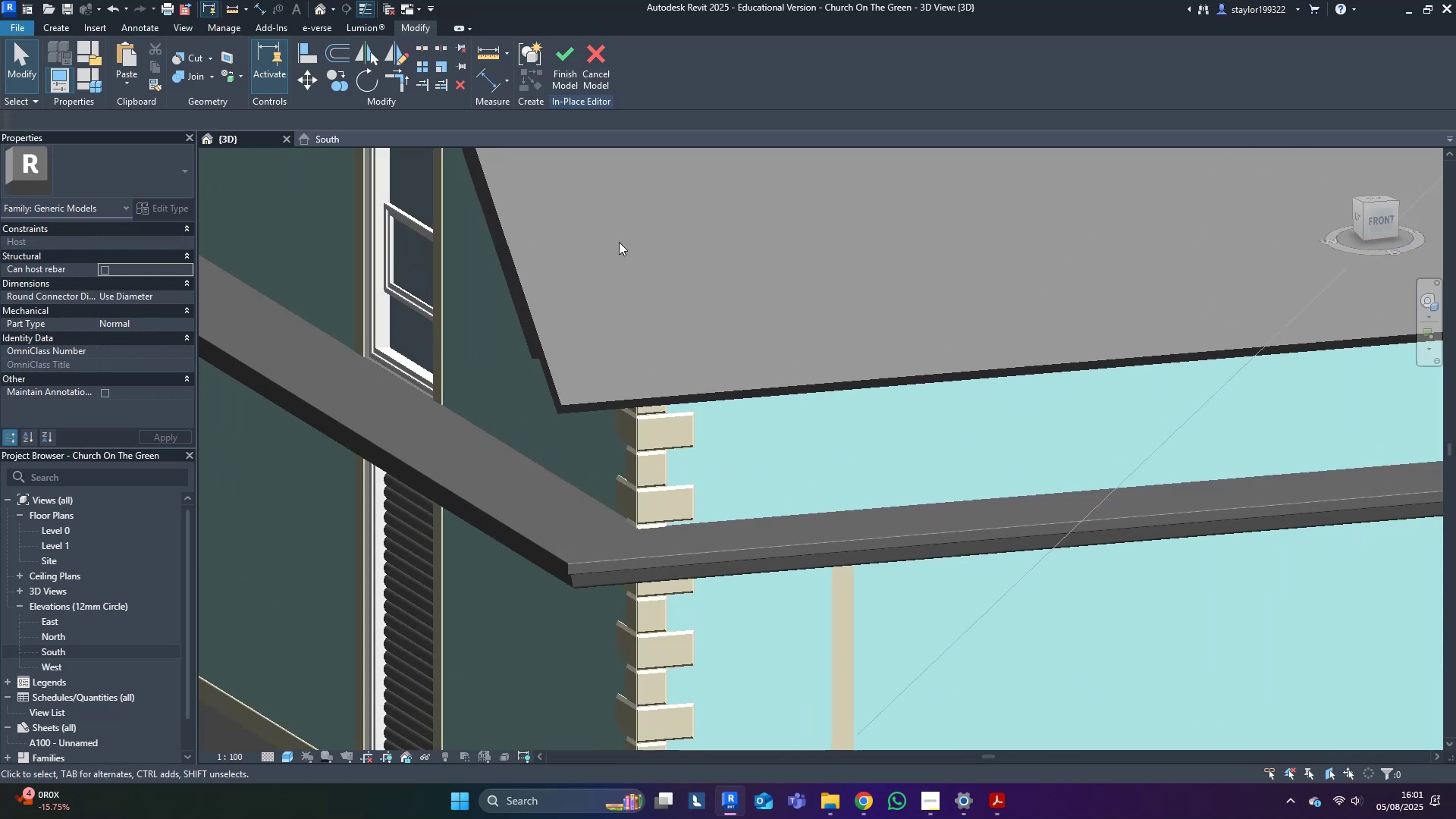 
left_click_drag(start_coordinate=[619, 221], to_coordinate=[770, 341])
 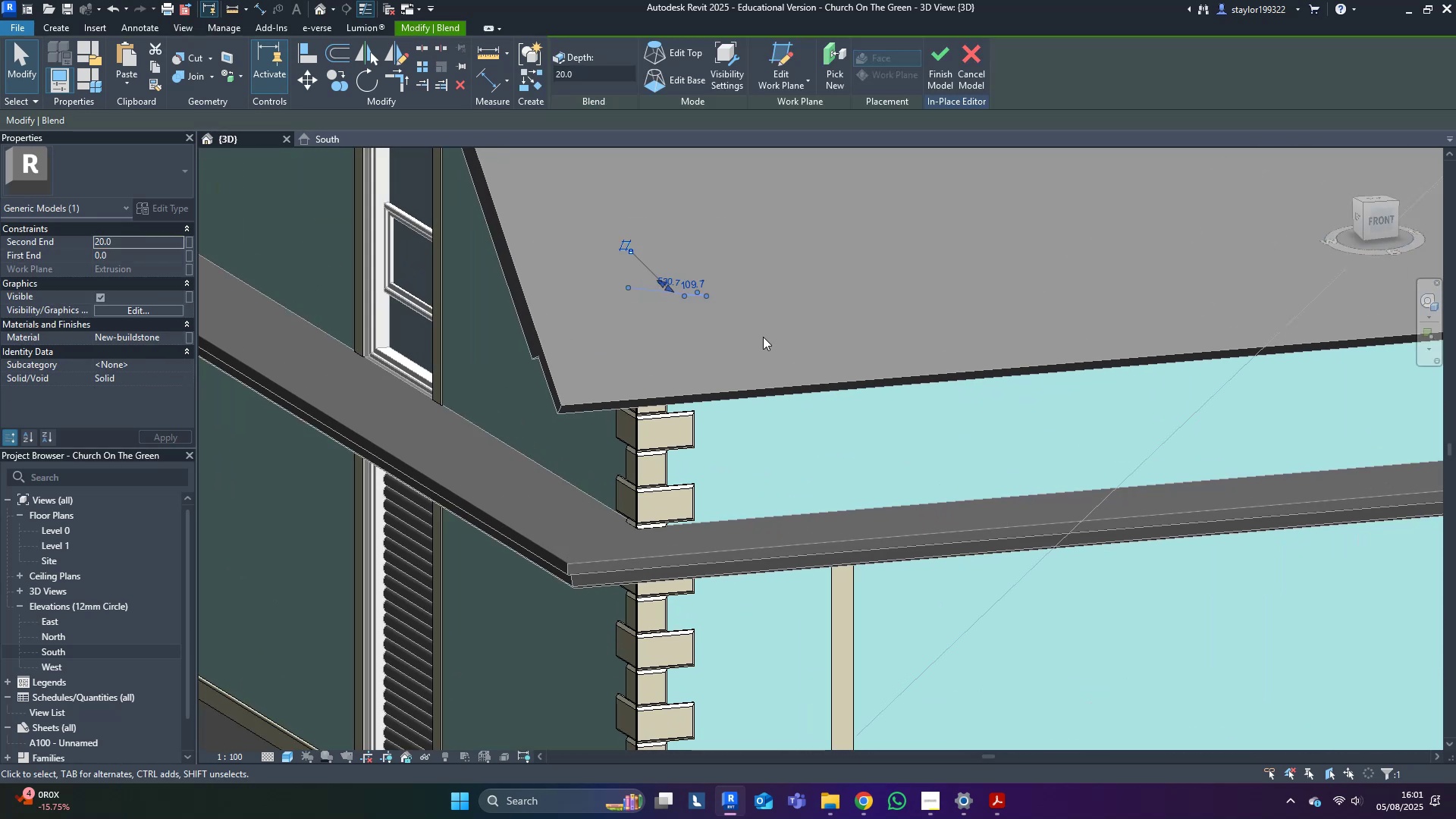 
hold_key(key=ShiftLeft, duration=1.53)
 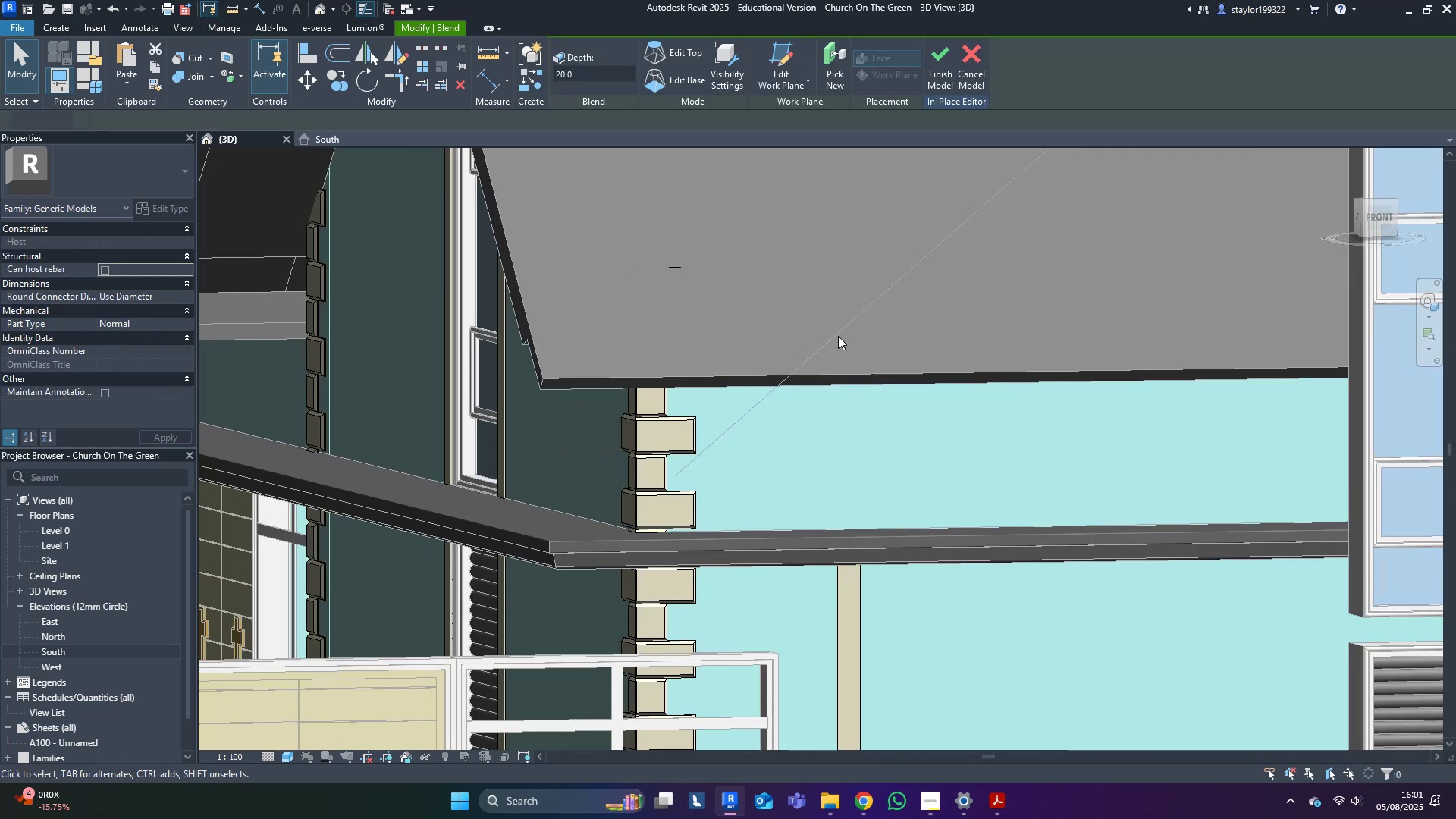 
hold_key(key=ShiftLeft, duration=0.35)
 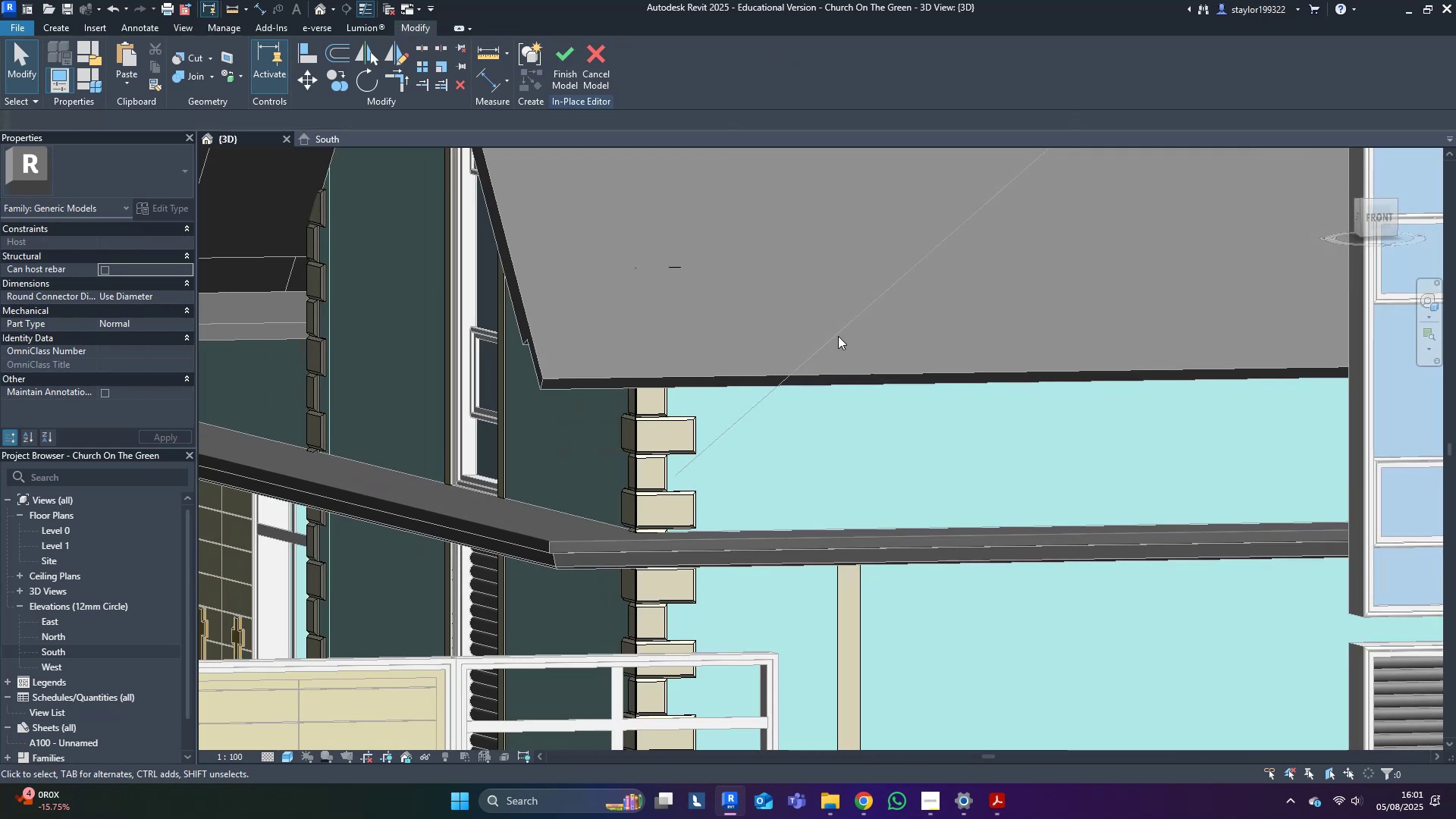 
scroll: coordinate [833, 341], scroll_direction: down, amount: 10.0
 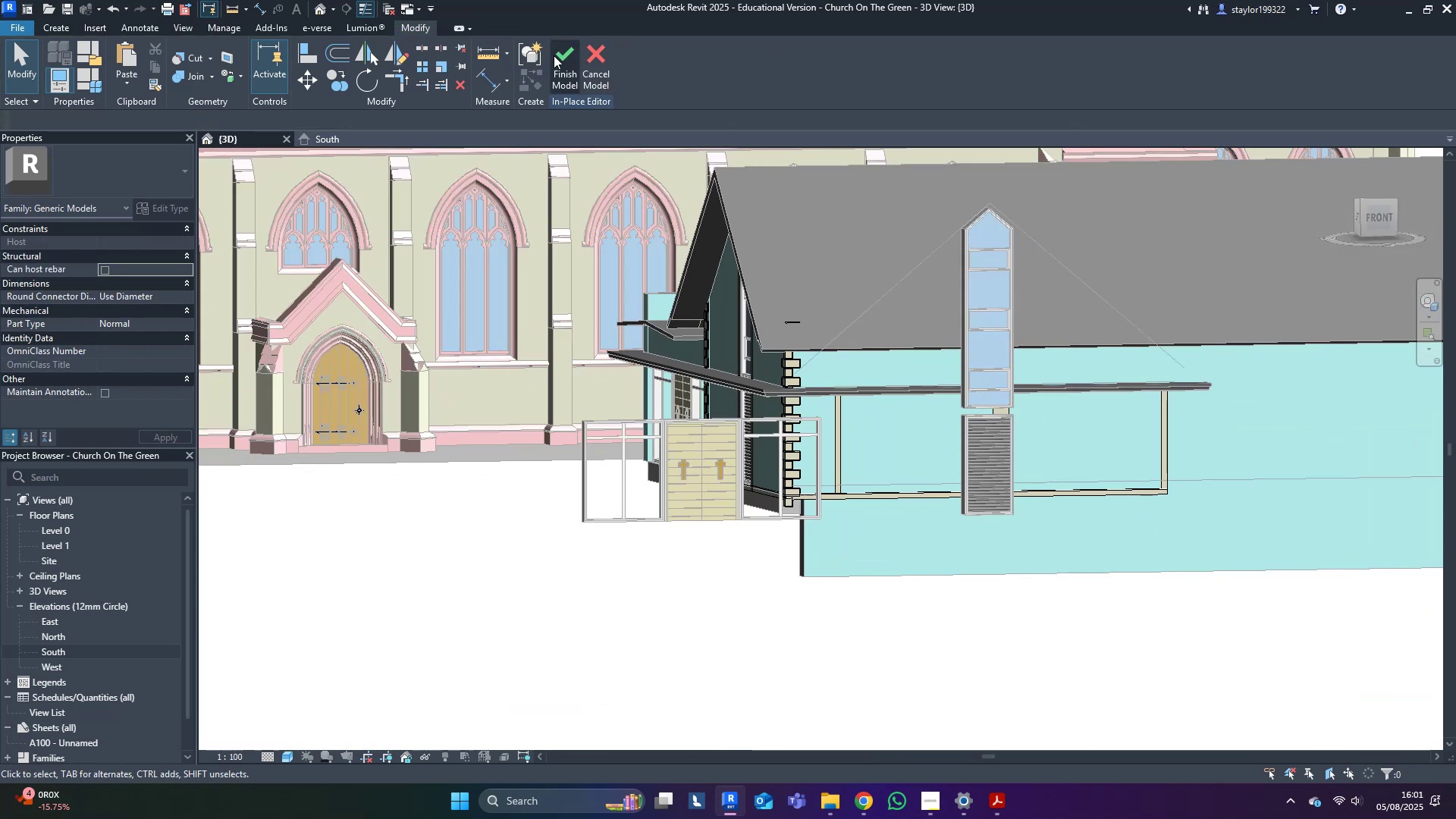 
left_click([555, 56])
 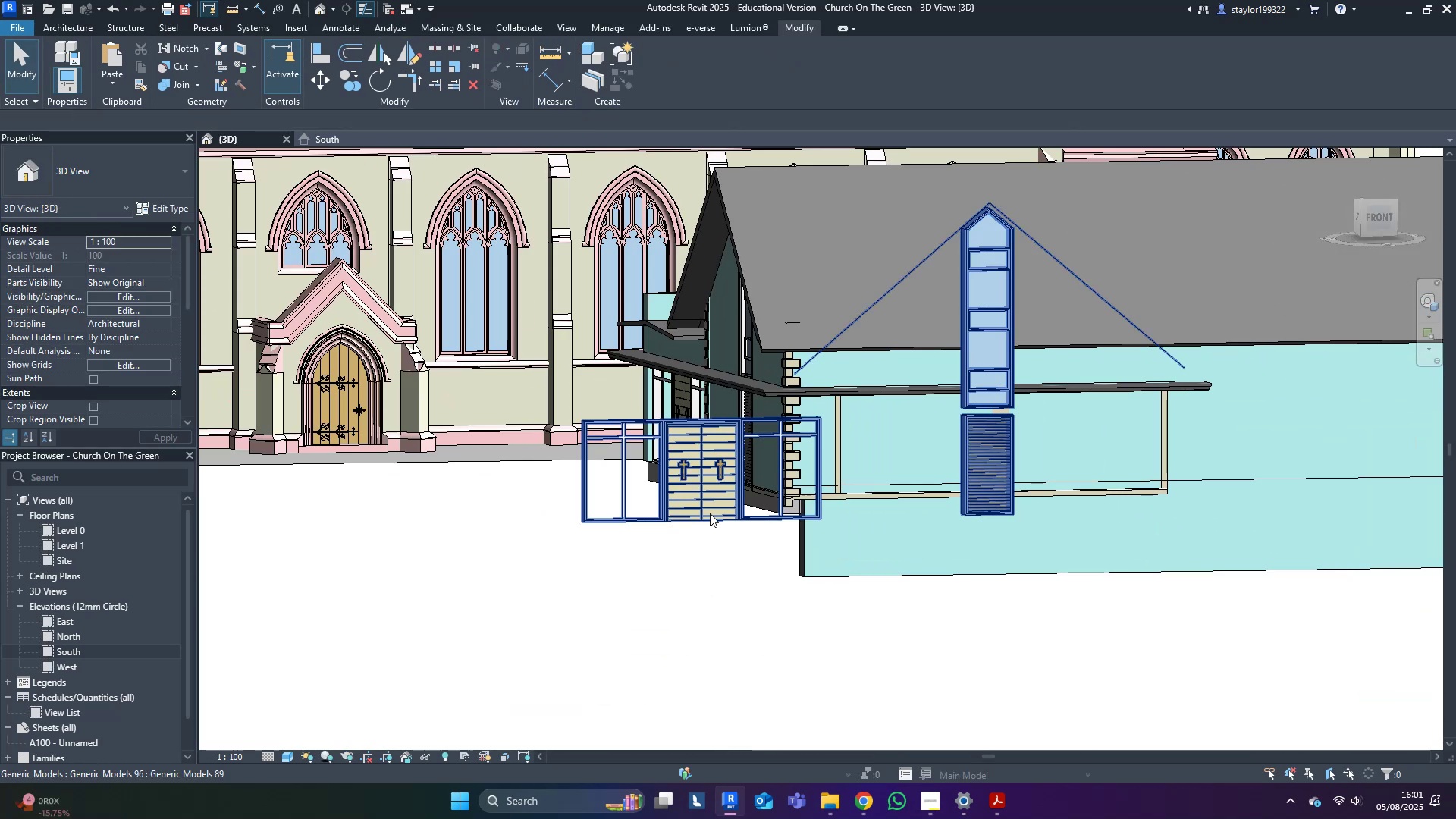 
left_click([721, 513])
 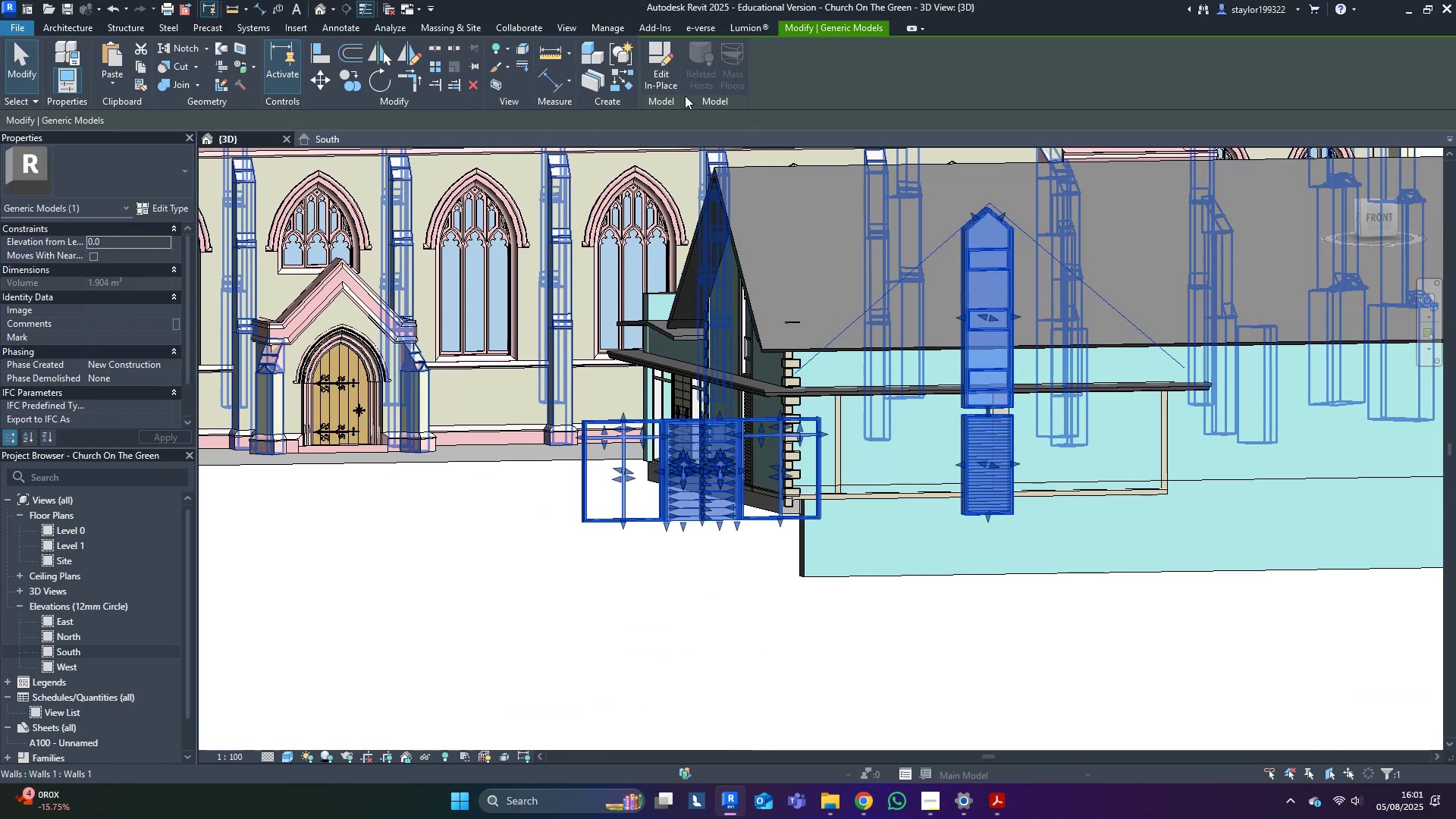 
left_click([660, 76])
 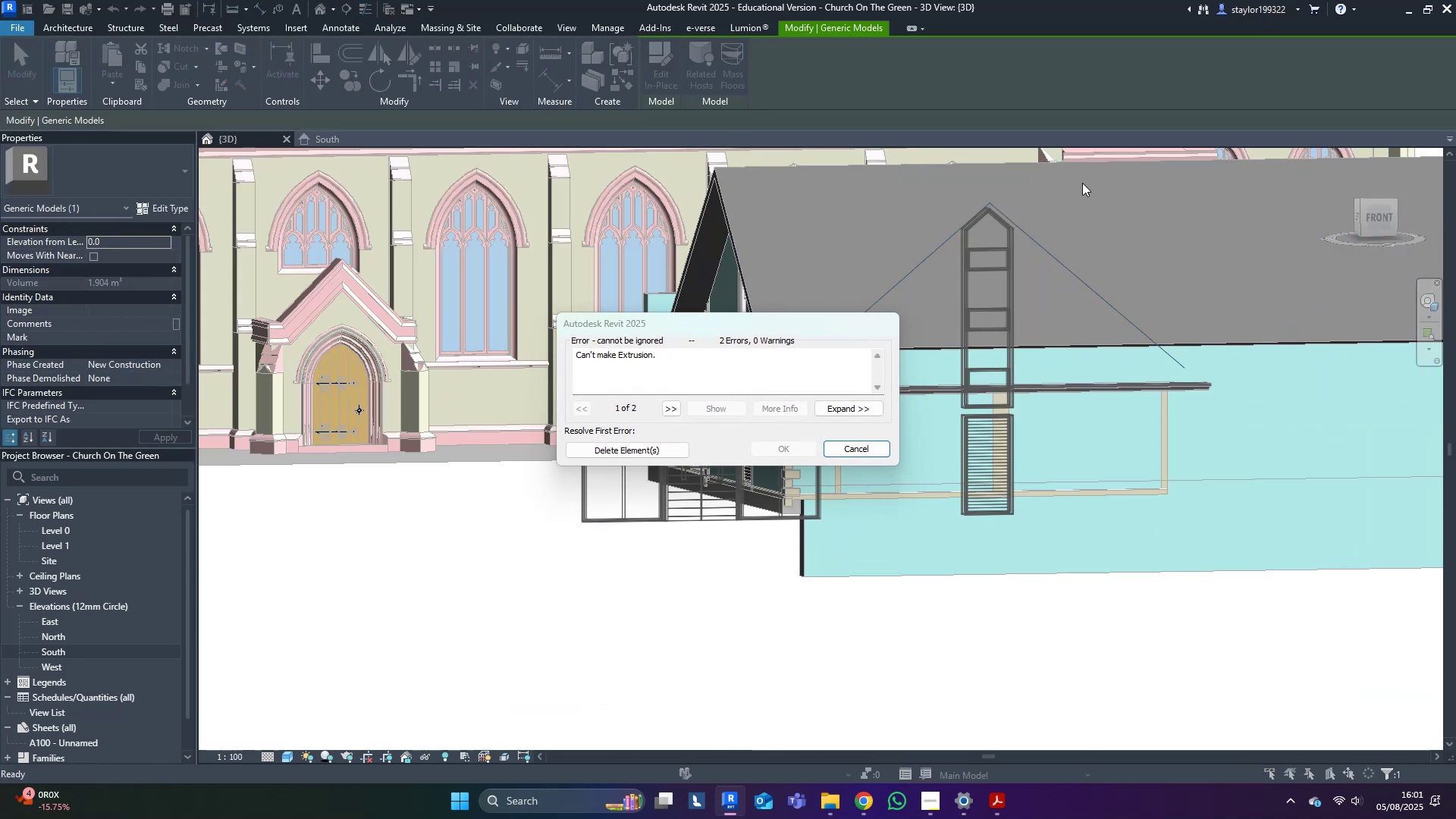 
left_click([640, 455])
 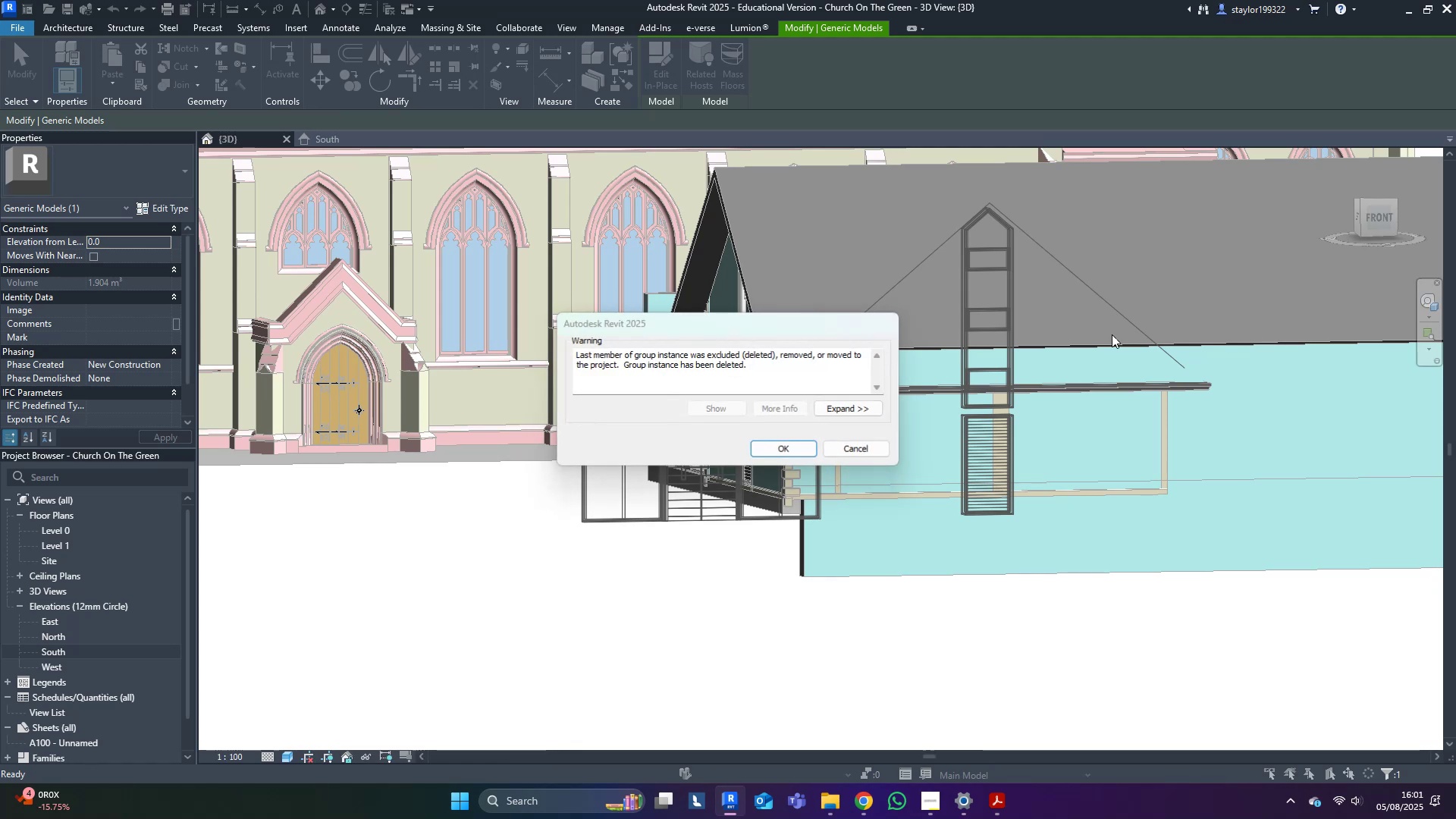 
left_click_drag(start_coordinate=[1129, 244], to_coordinate=[1126, 249])
 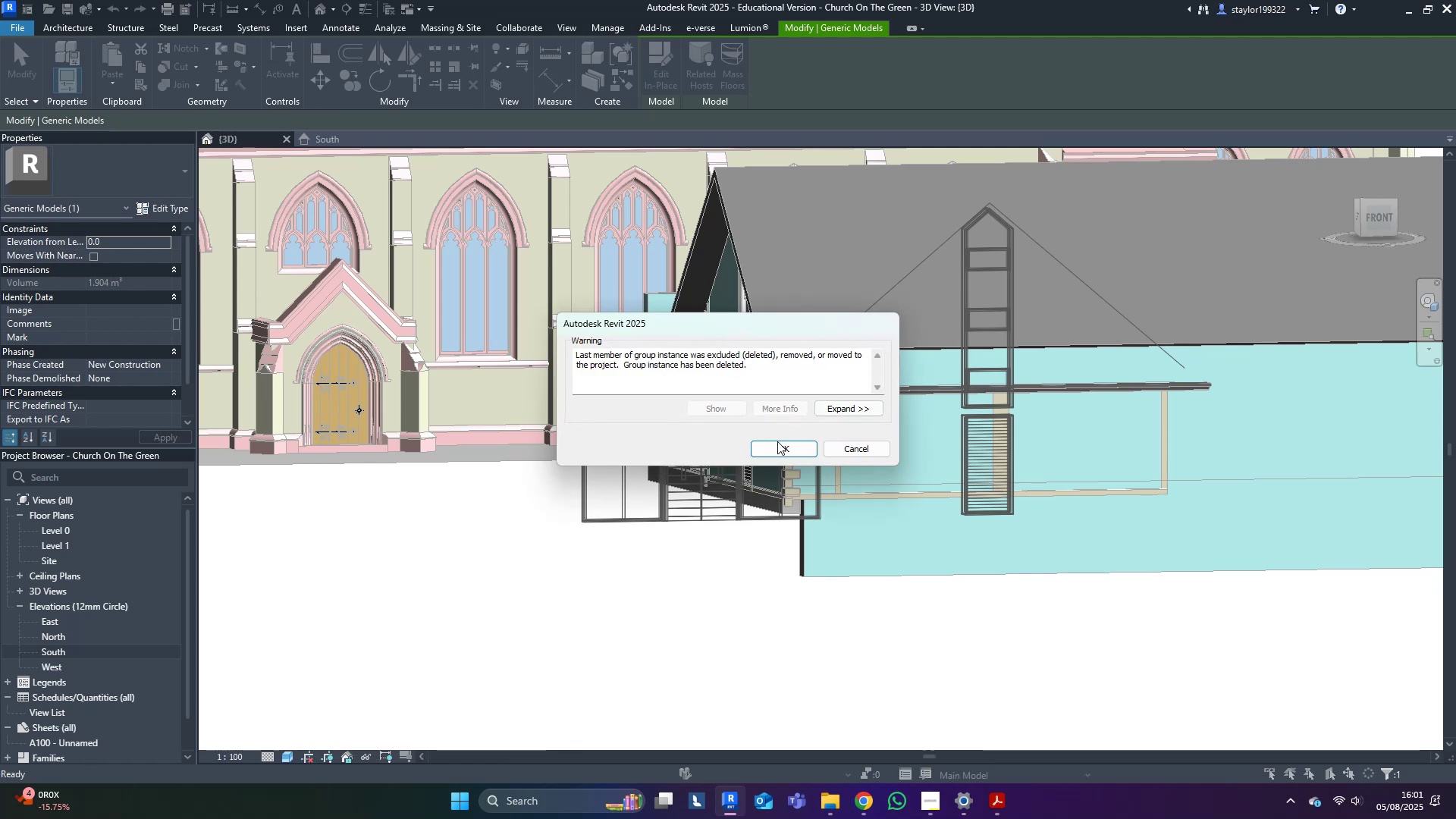 
left_click([777, 450])
 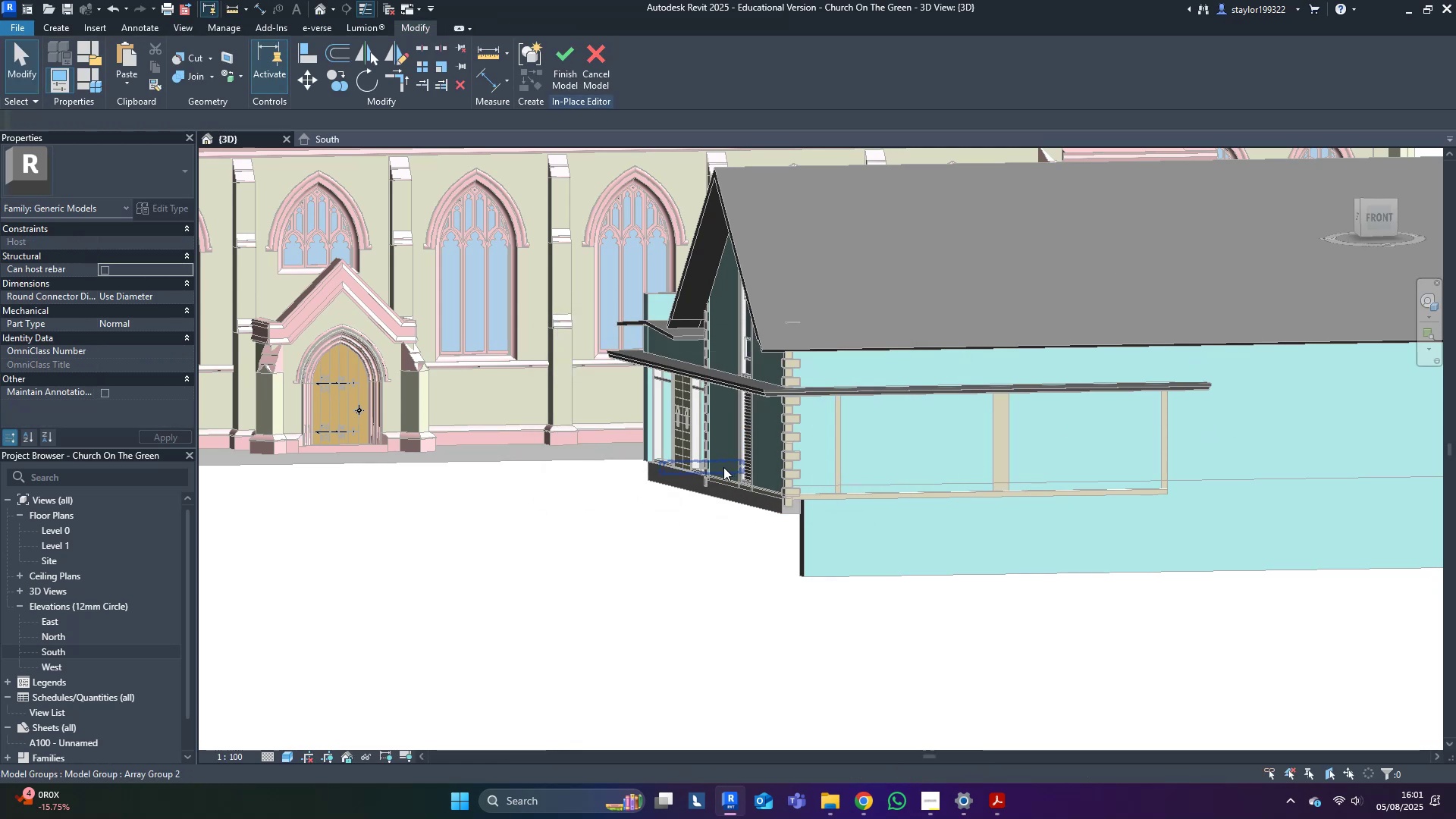 
hold_key(key=ShiftLeft, duration=0.45)
 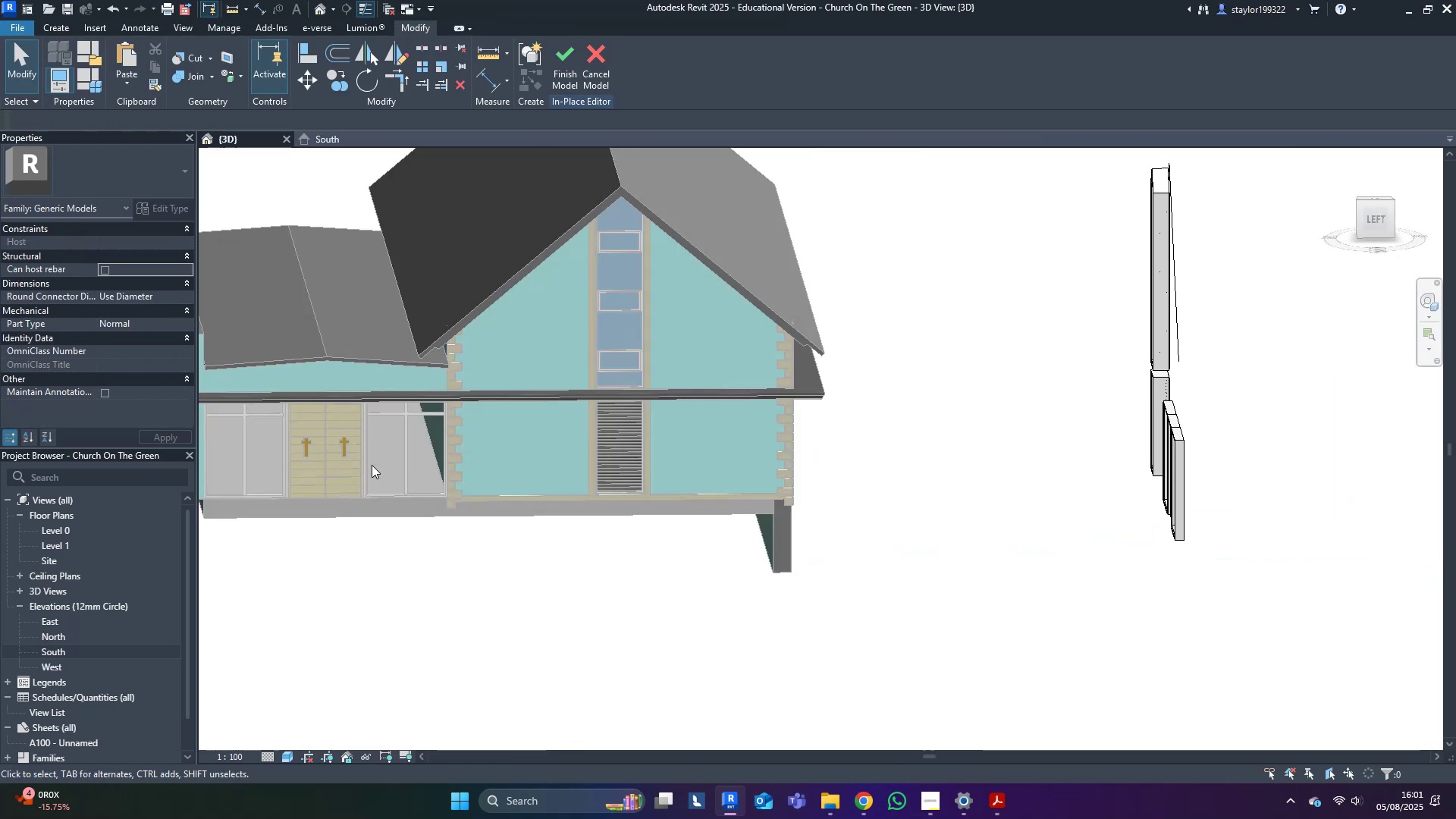 
hold_key(key=ShiftLeft, duration=1.15)
 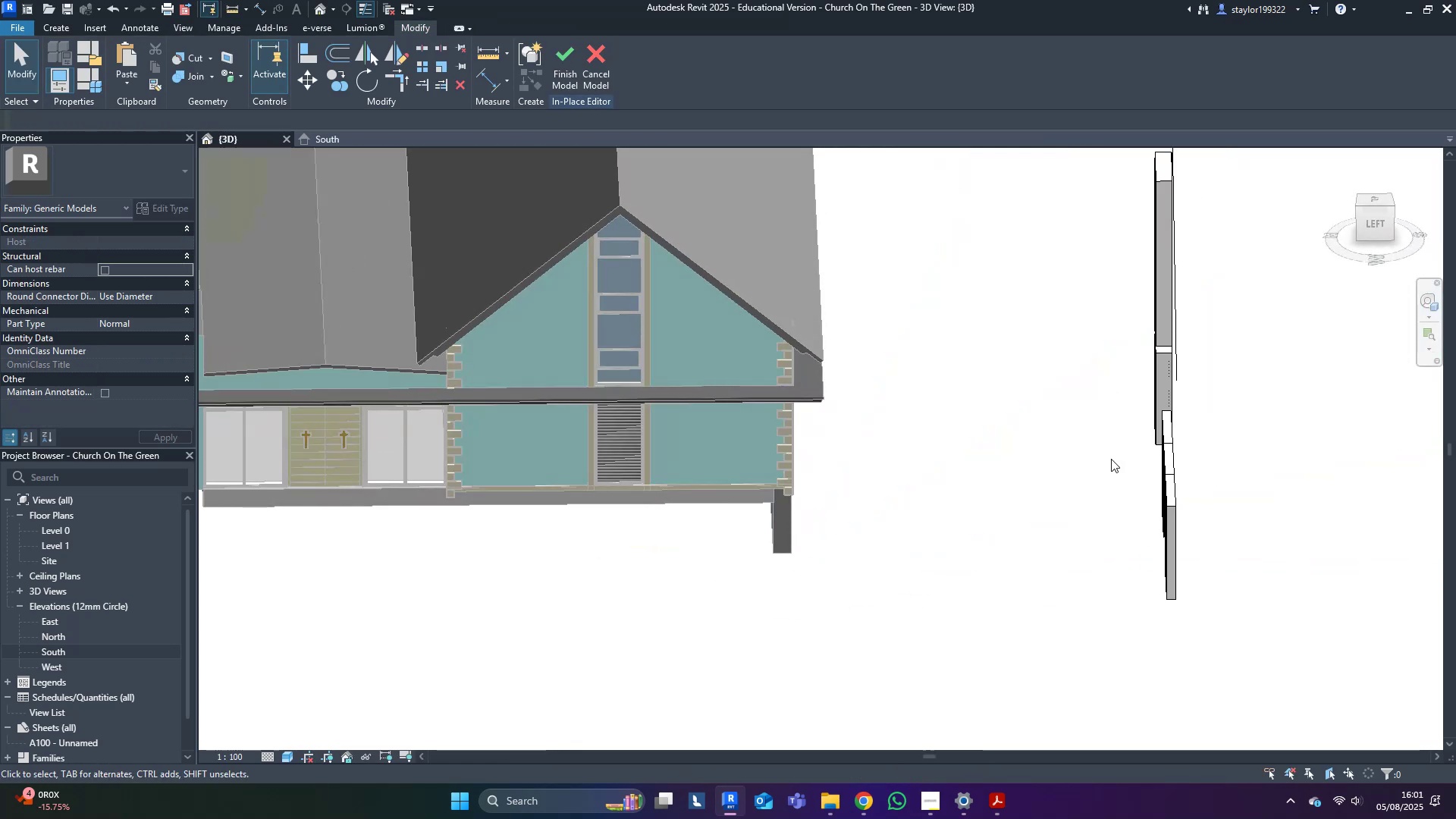 
scroll: coordinate [1163, 400], scroll_direction: down, amount: 3.0
 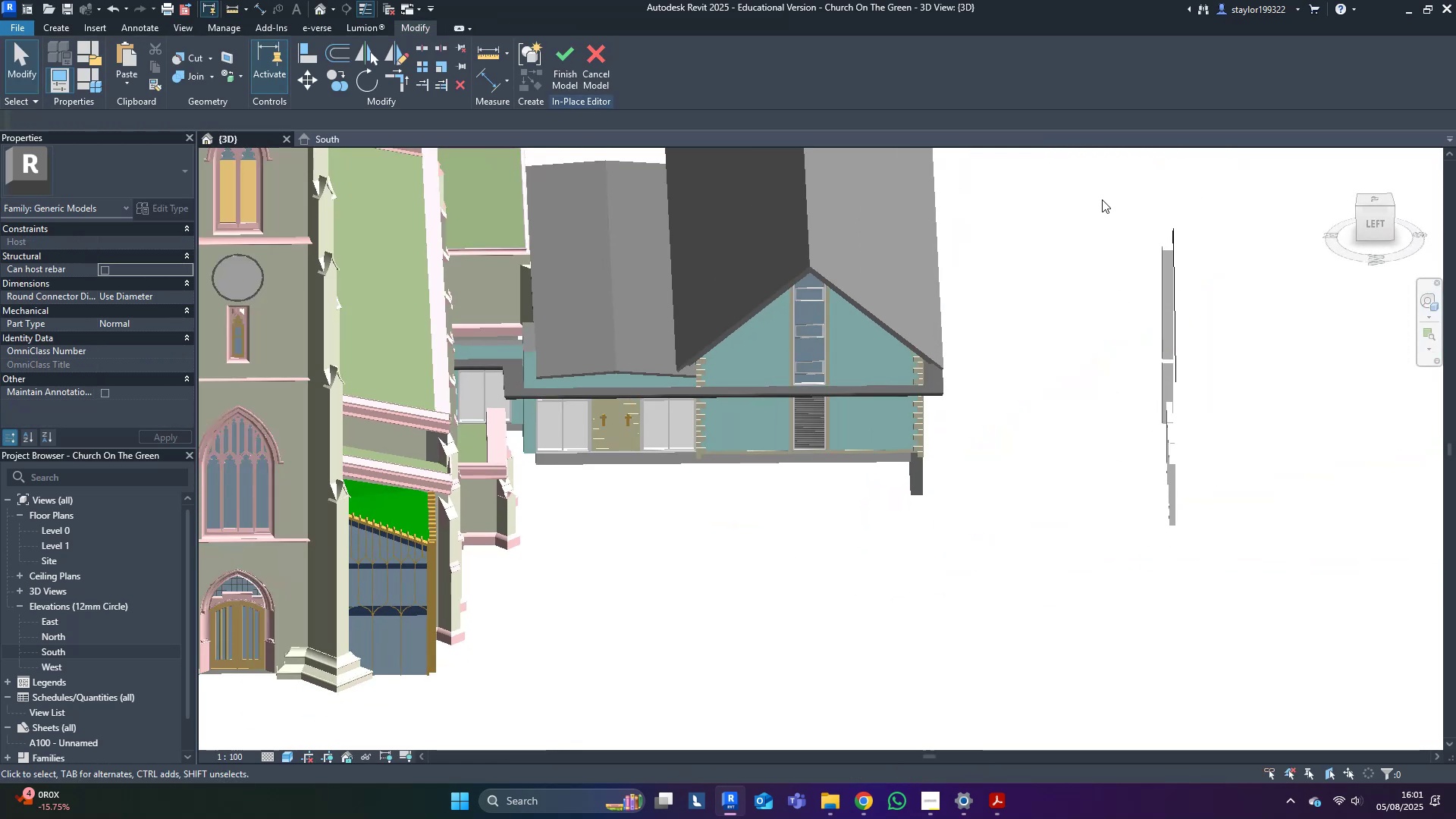 
left_click_drag(start_coordinate=[1111, 181], to_coordinate=[1285, 603])
 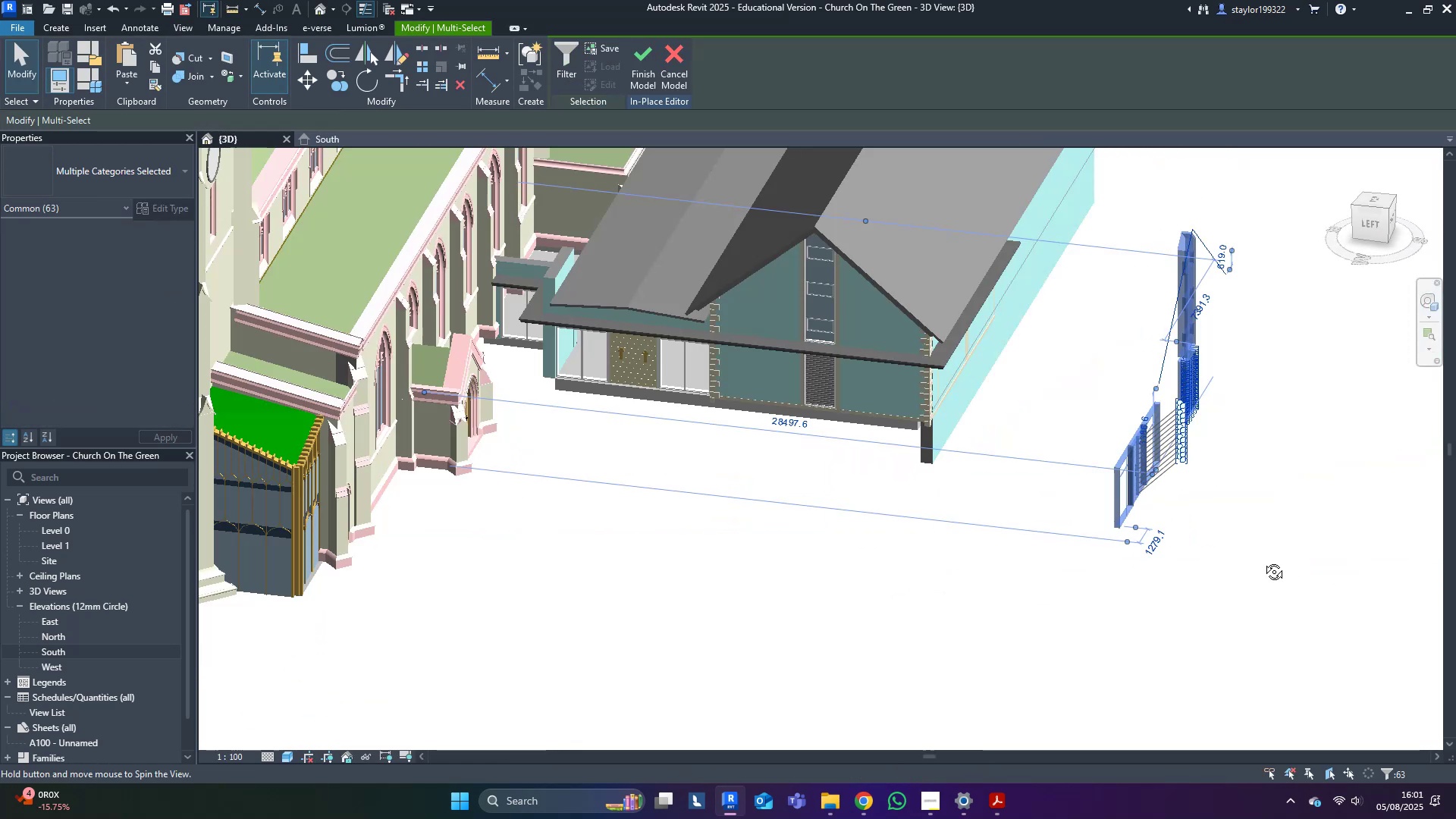 
key(Shift+ShiftLeft)
 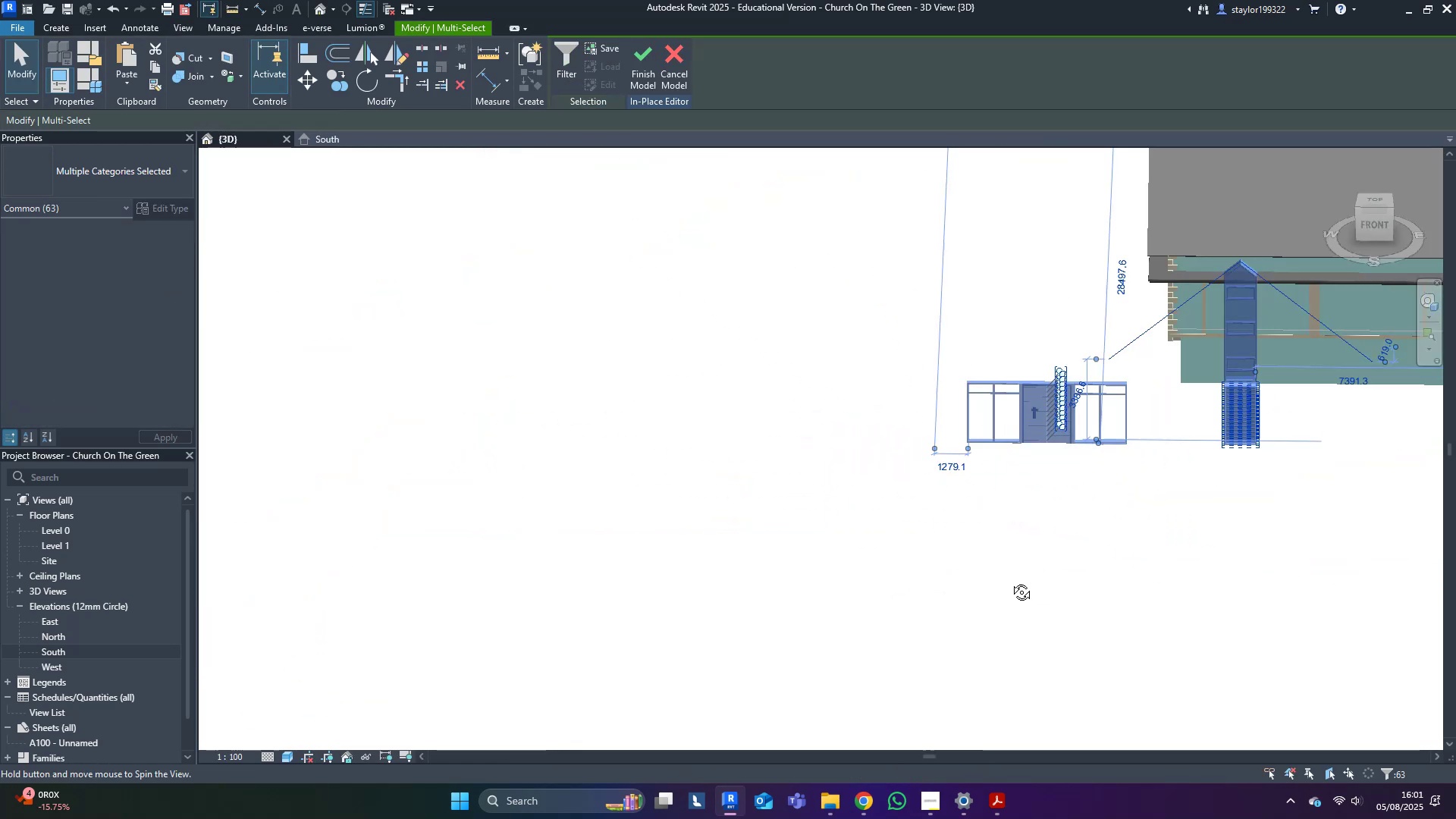 
key(Shift+ShiftLeft)
 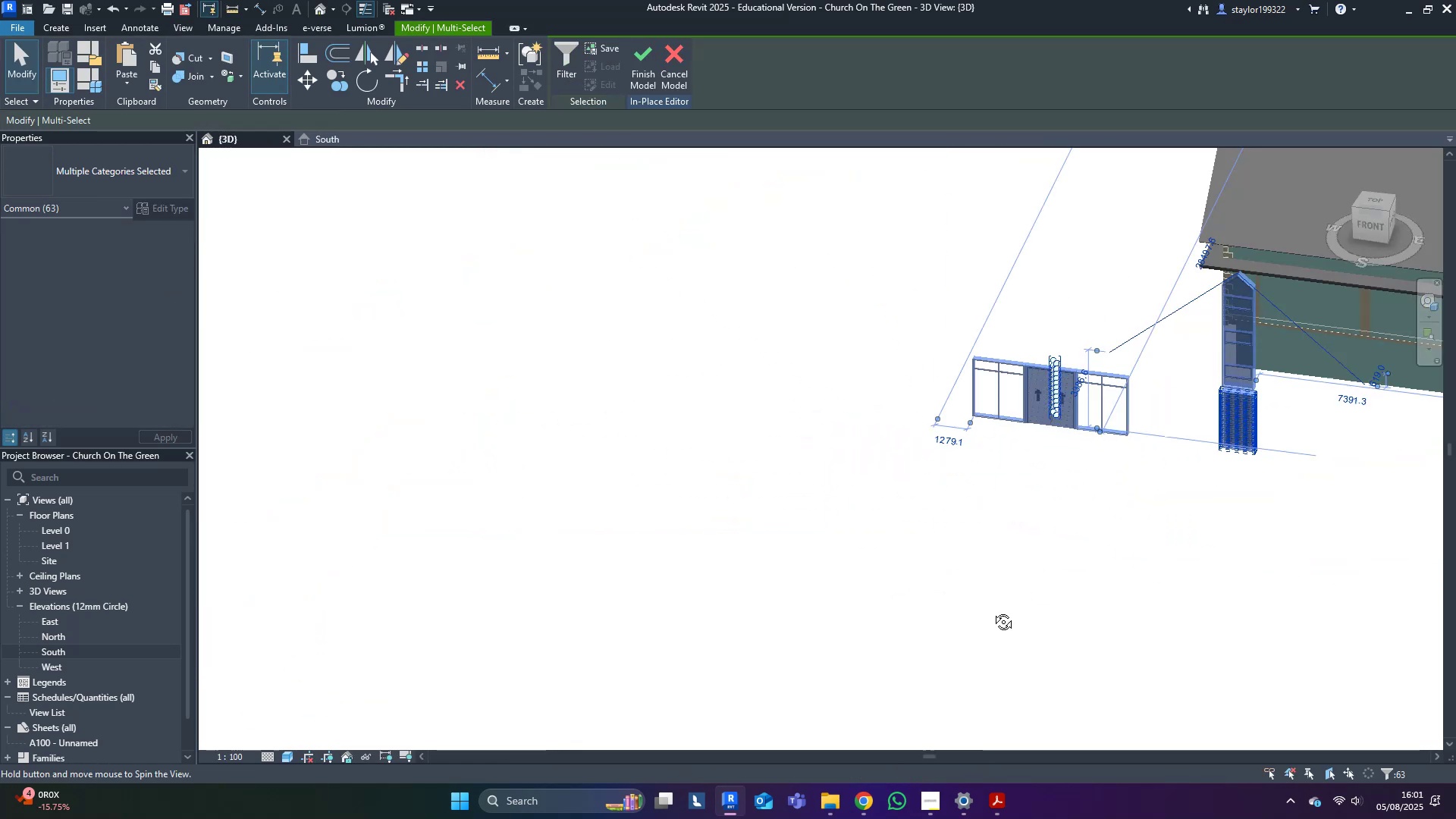 
key(Shift+ShiftLeft)
 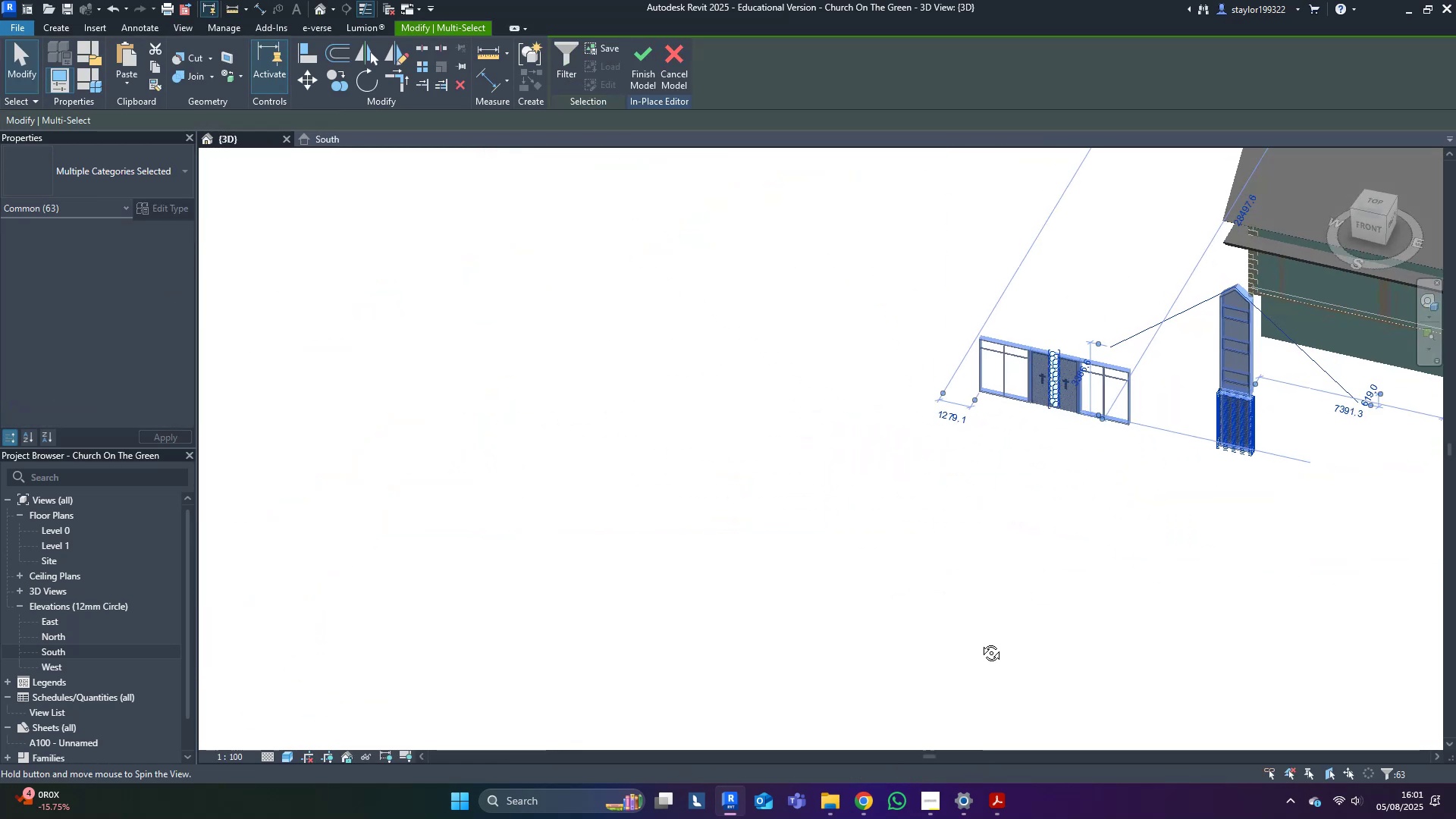 
key(Shift+ShiftLeft)
 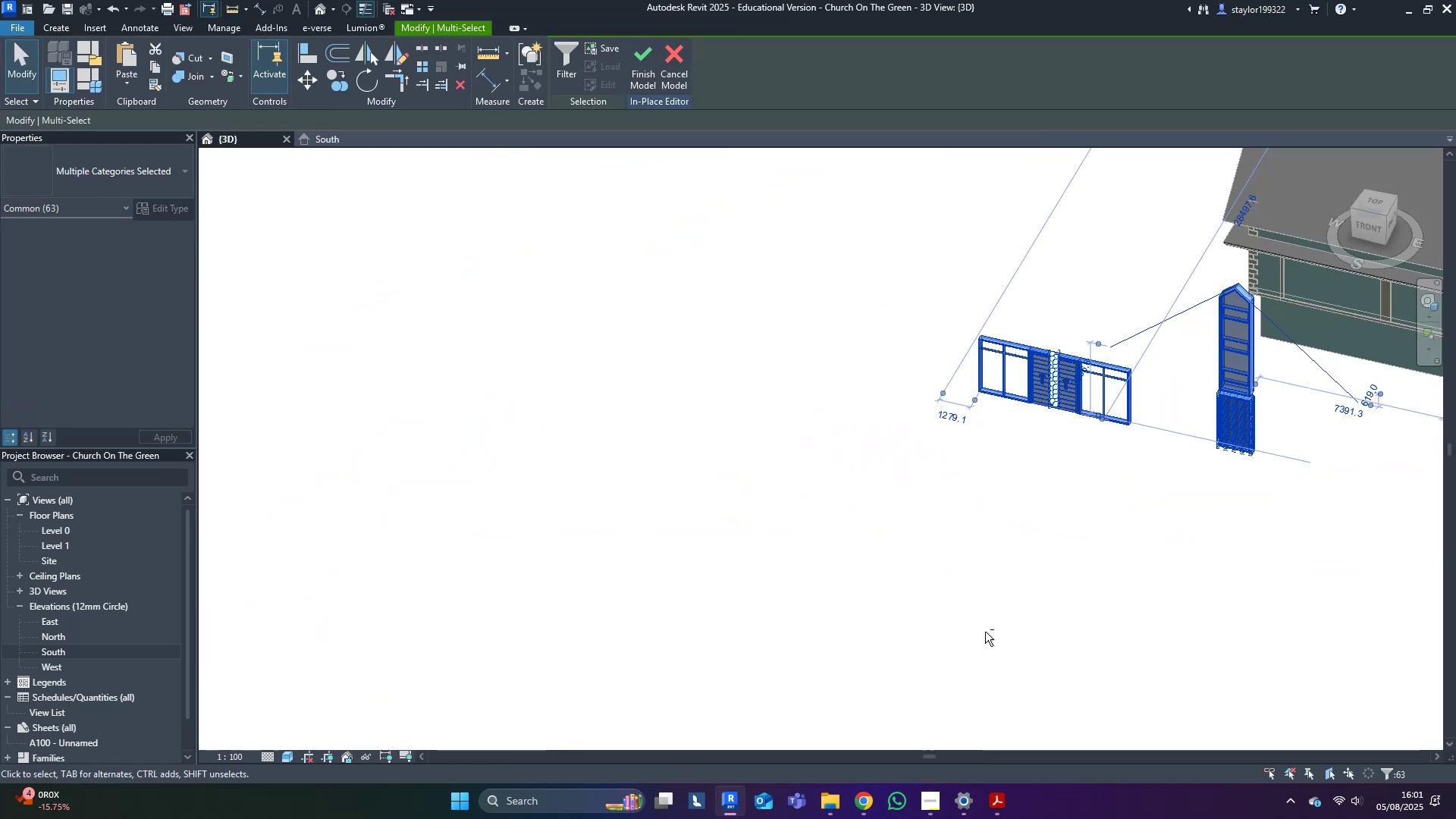 
key(Shift+ShiftLeft)
 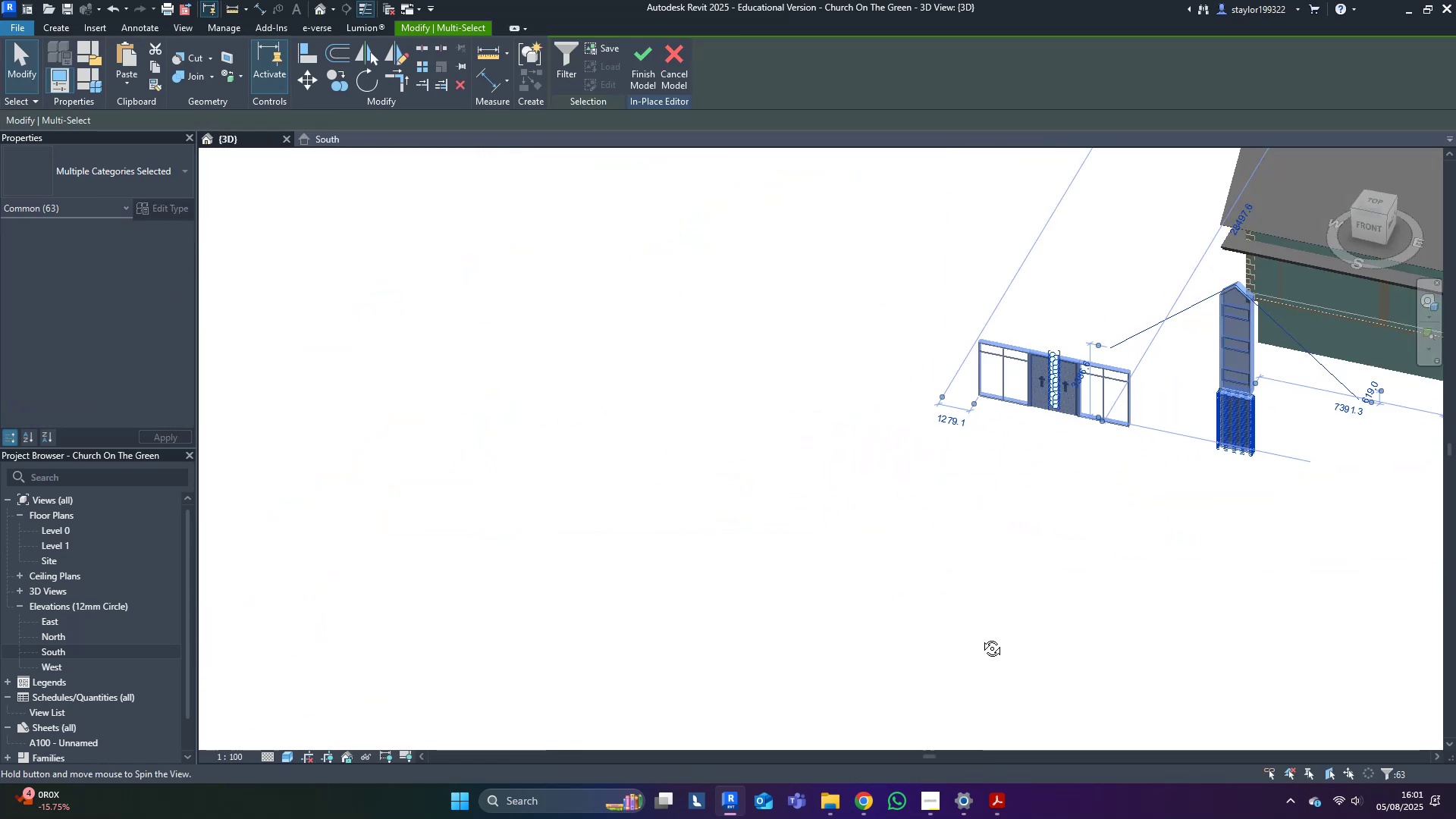 
key(Shift+ShiftLeft)
 